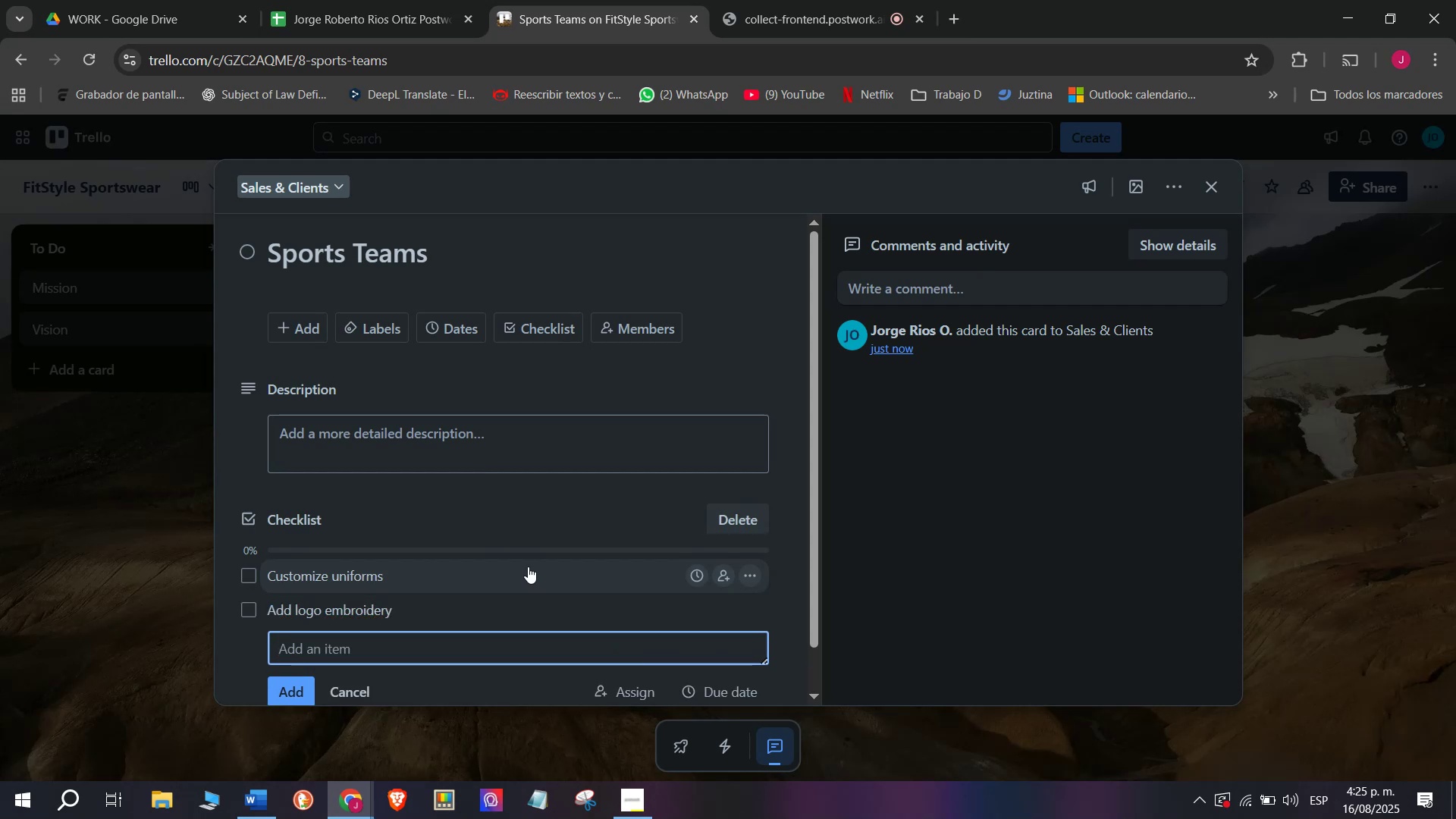 
type(Negotiate )
 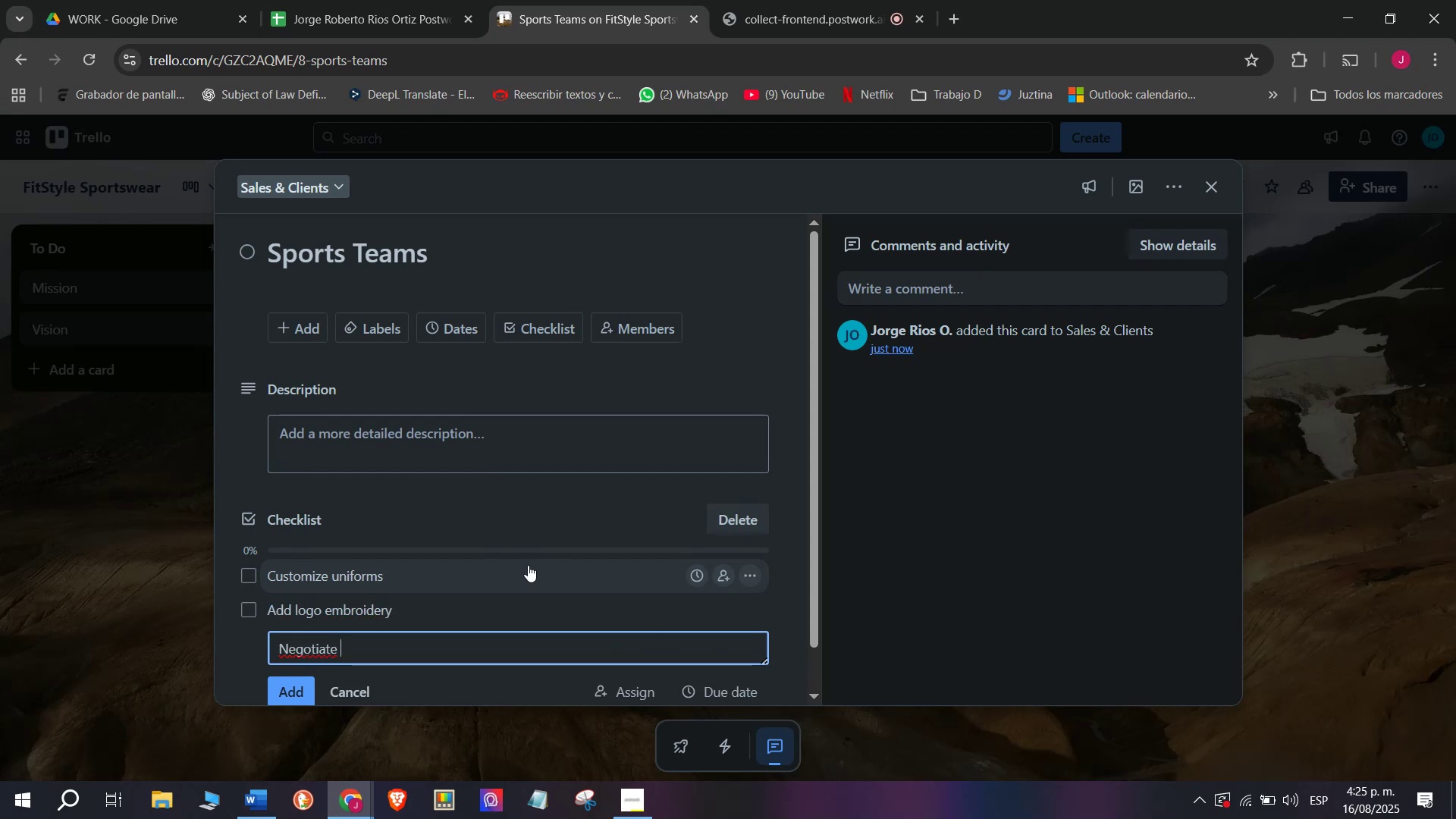 
type(con)
 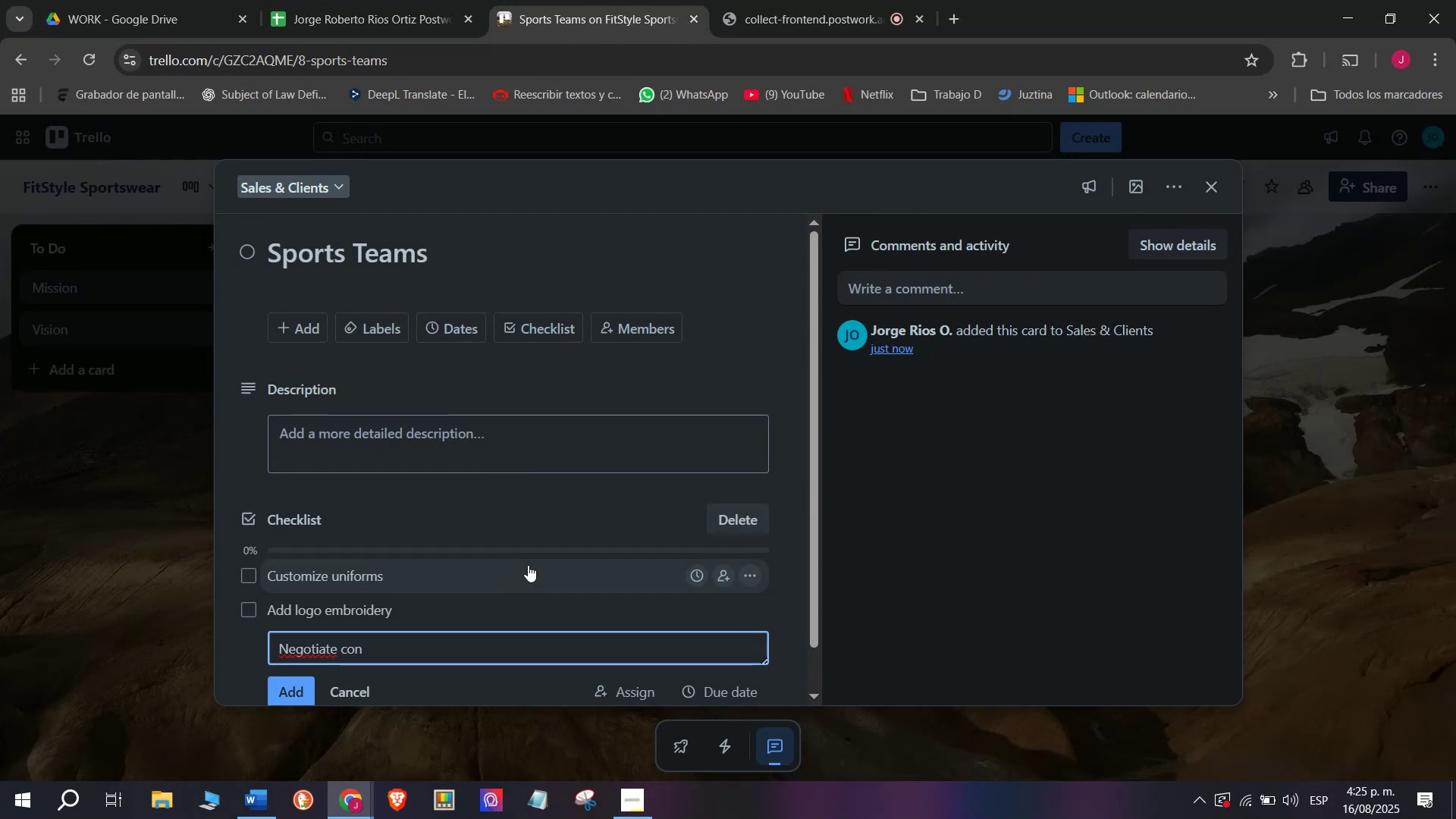 
wait(5.22)
 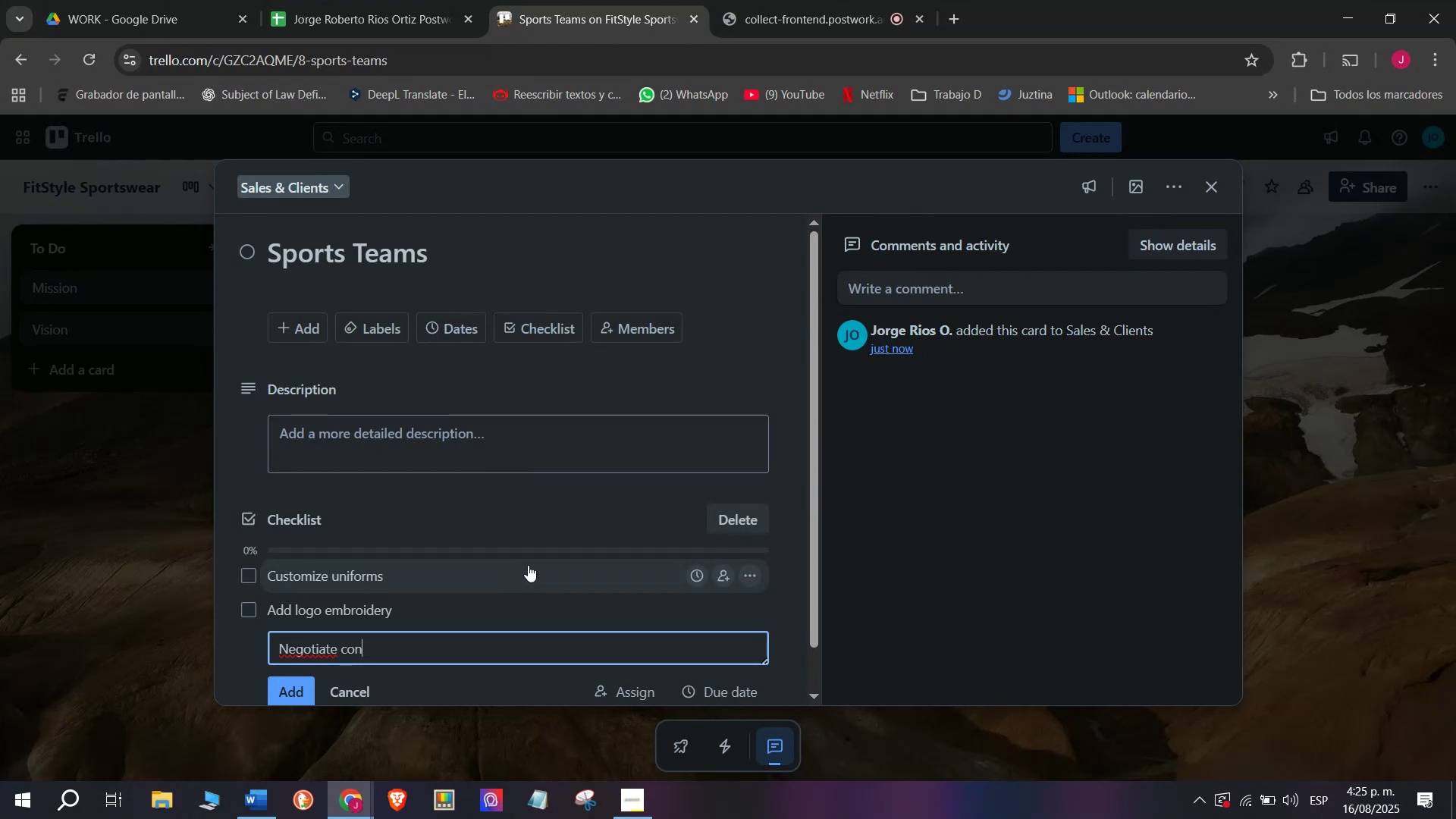 
type(tracts)
 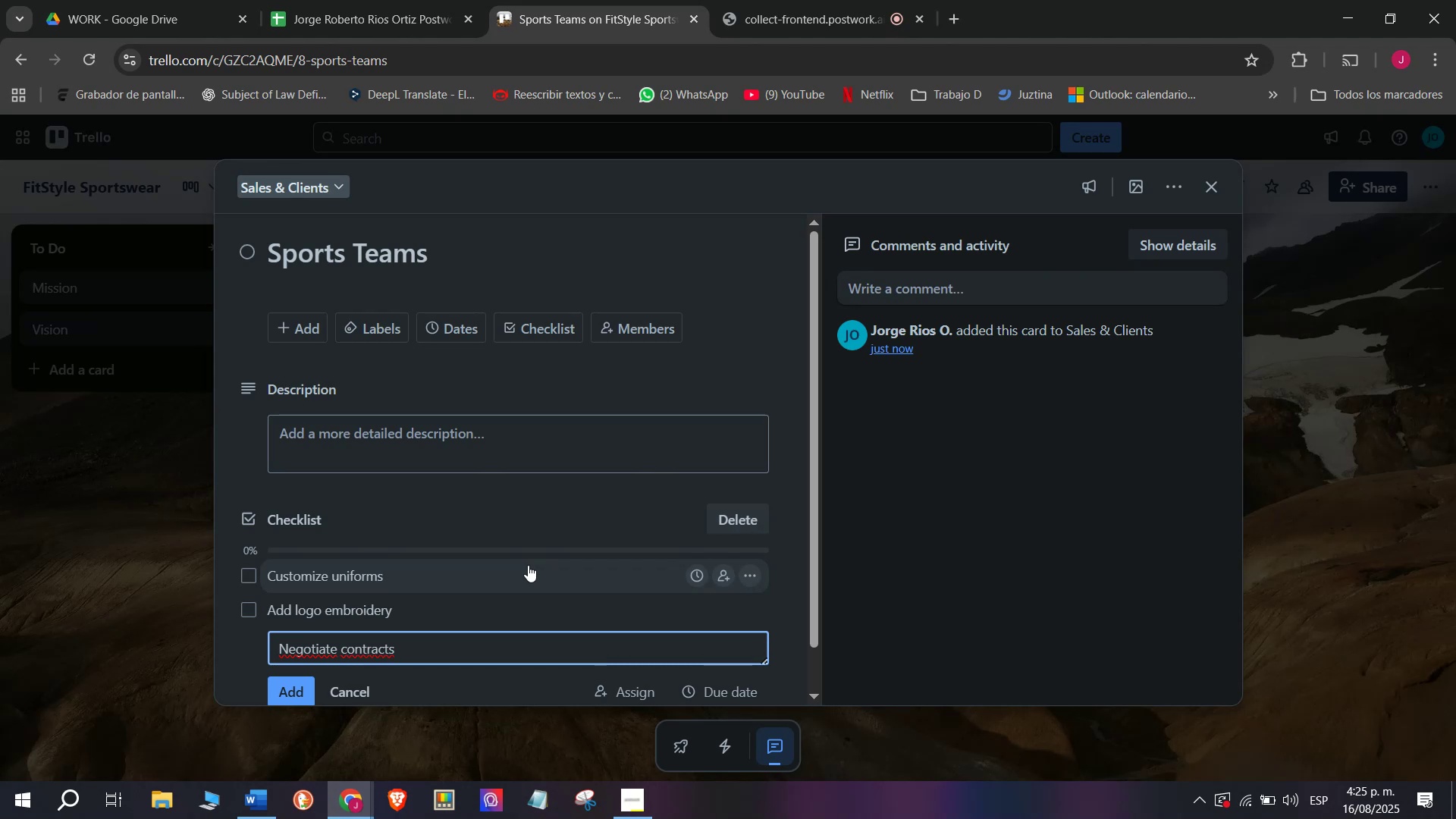 
key(Enter)
 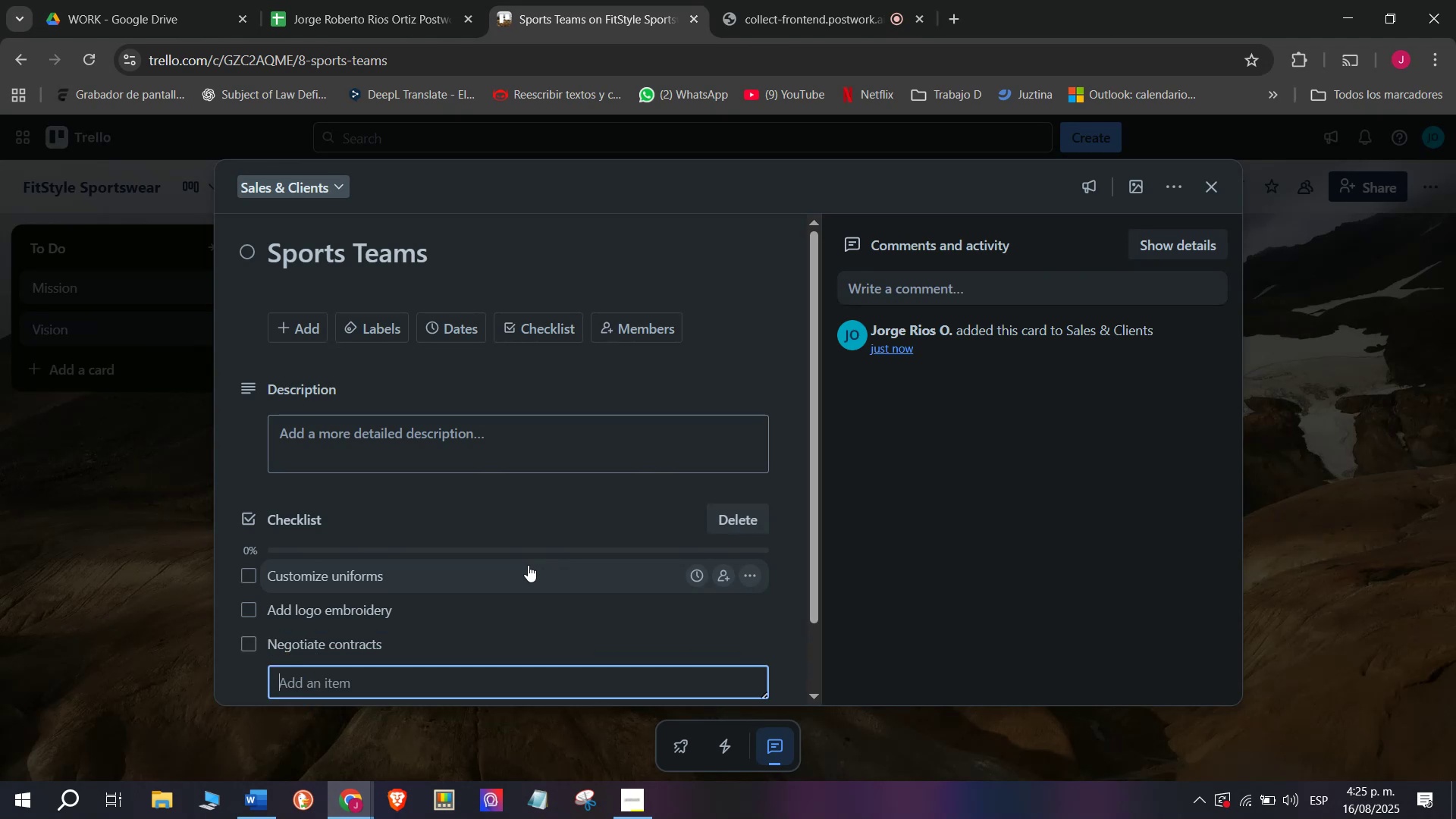 
type(Manage f)
key(Backspace)
type(delivery dates)
 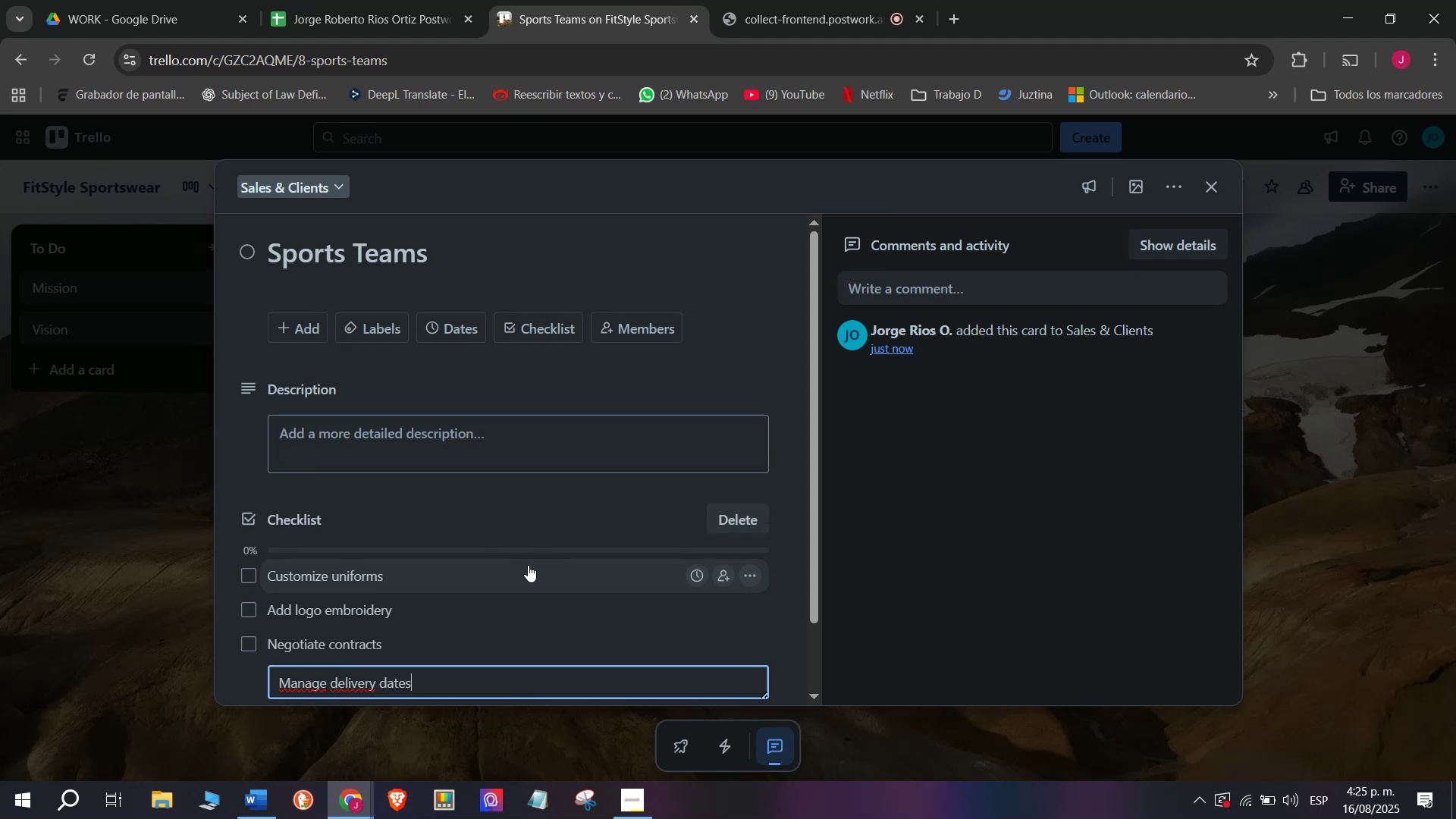 
key(Enter)
 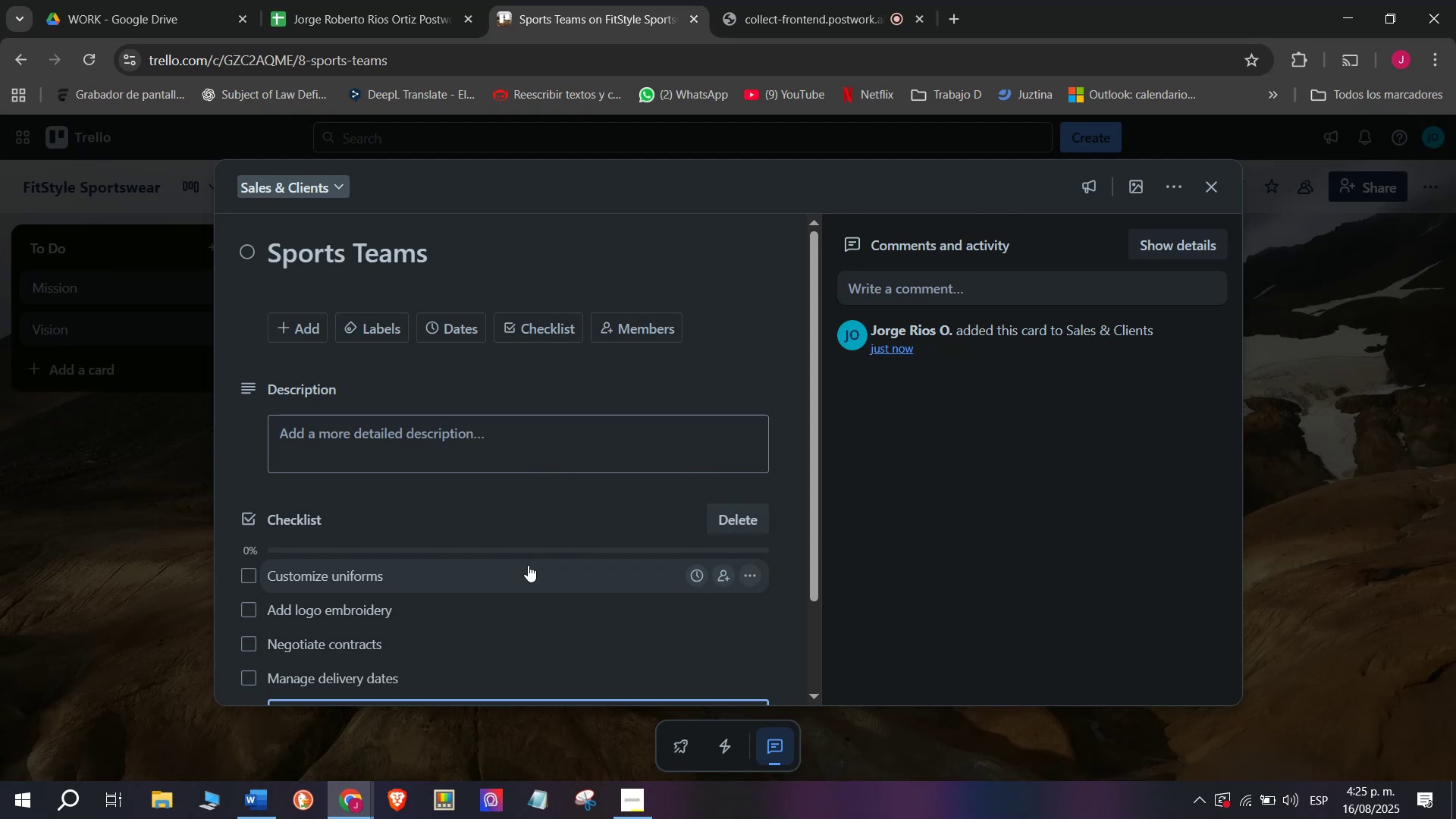 
type(Collet )
 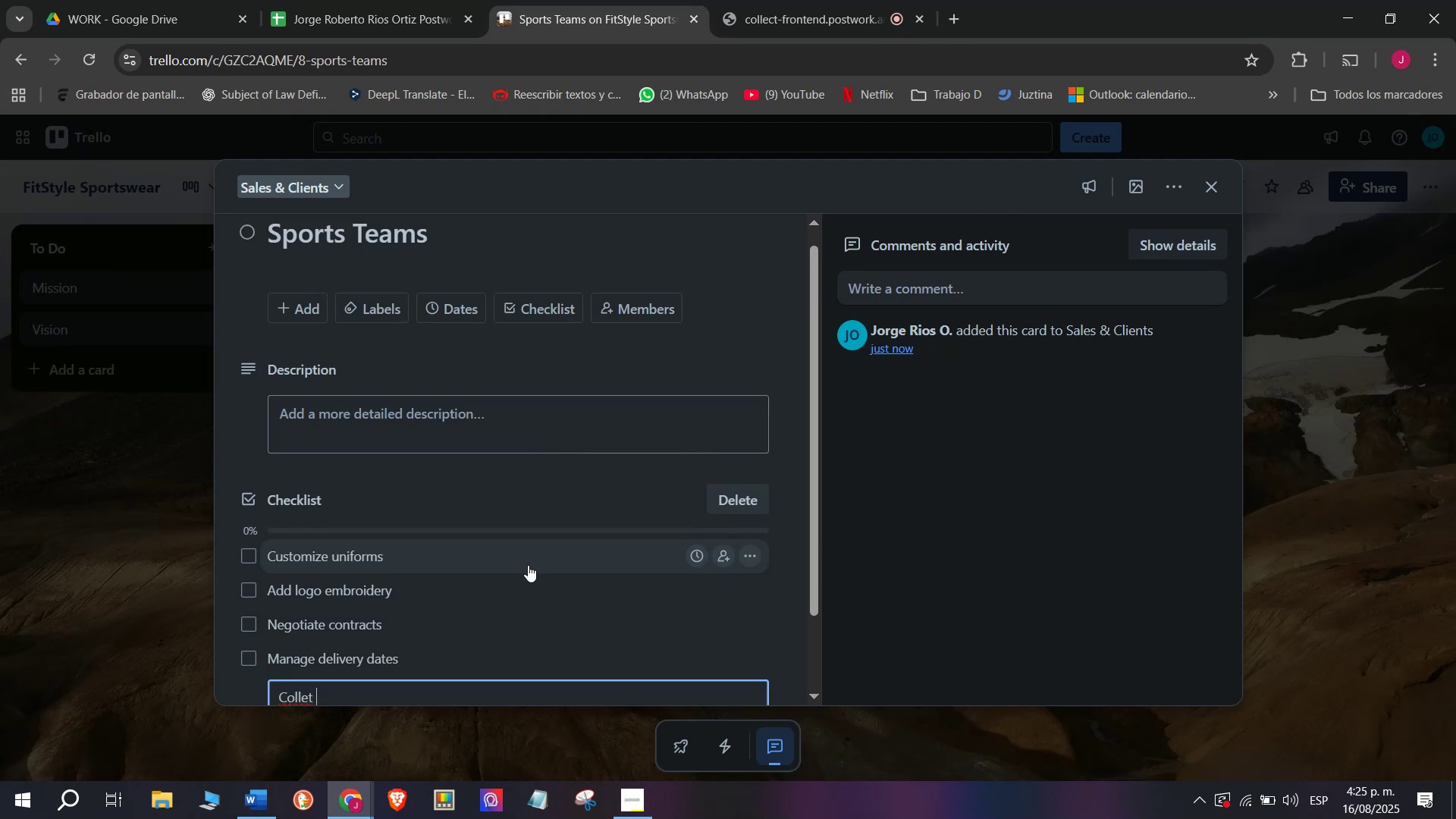 
type(team sizes)
 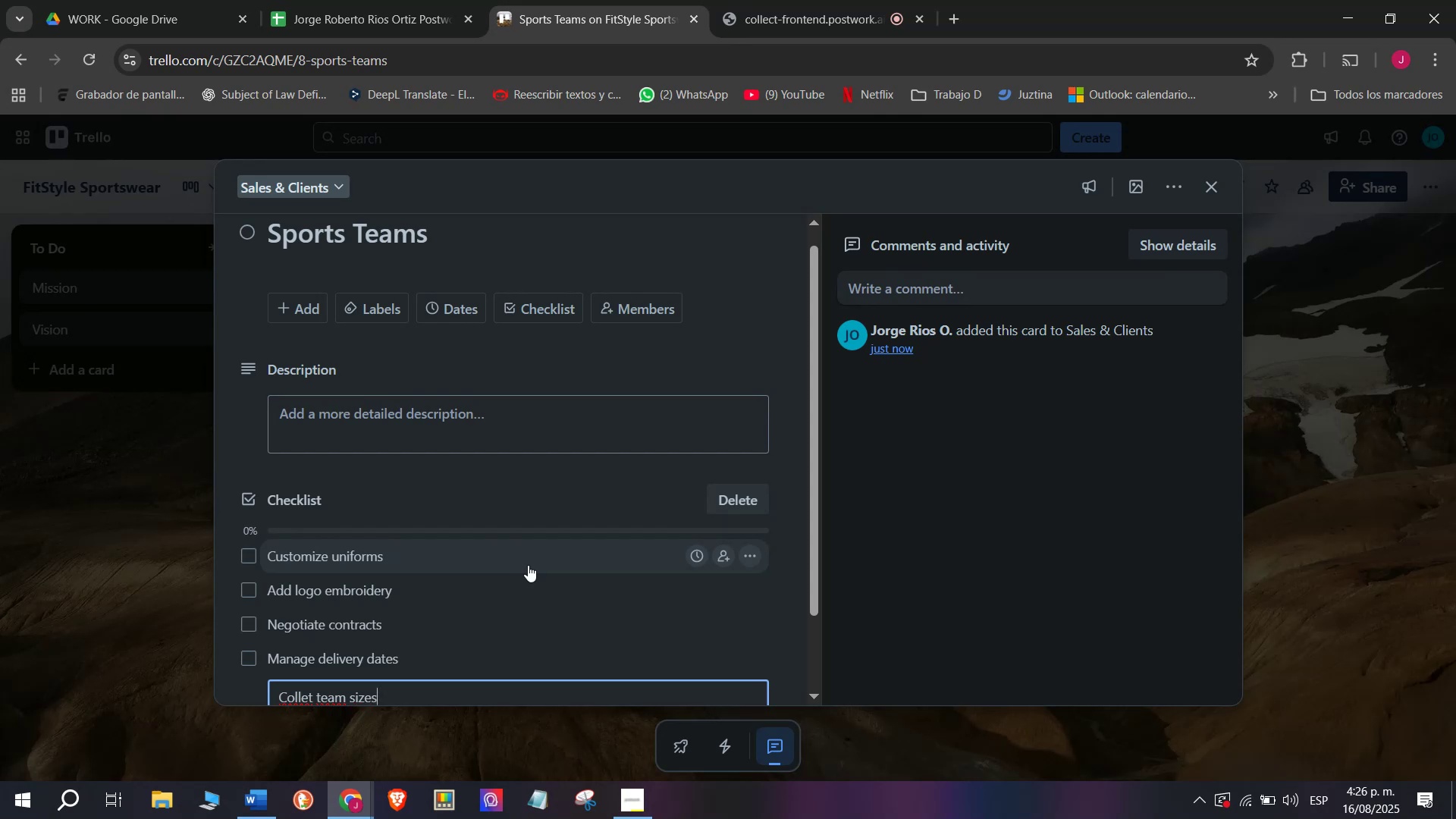 
key(Enter)
 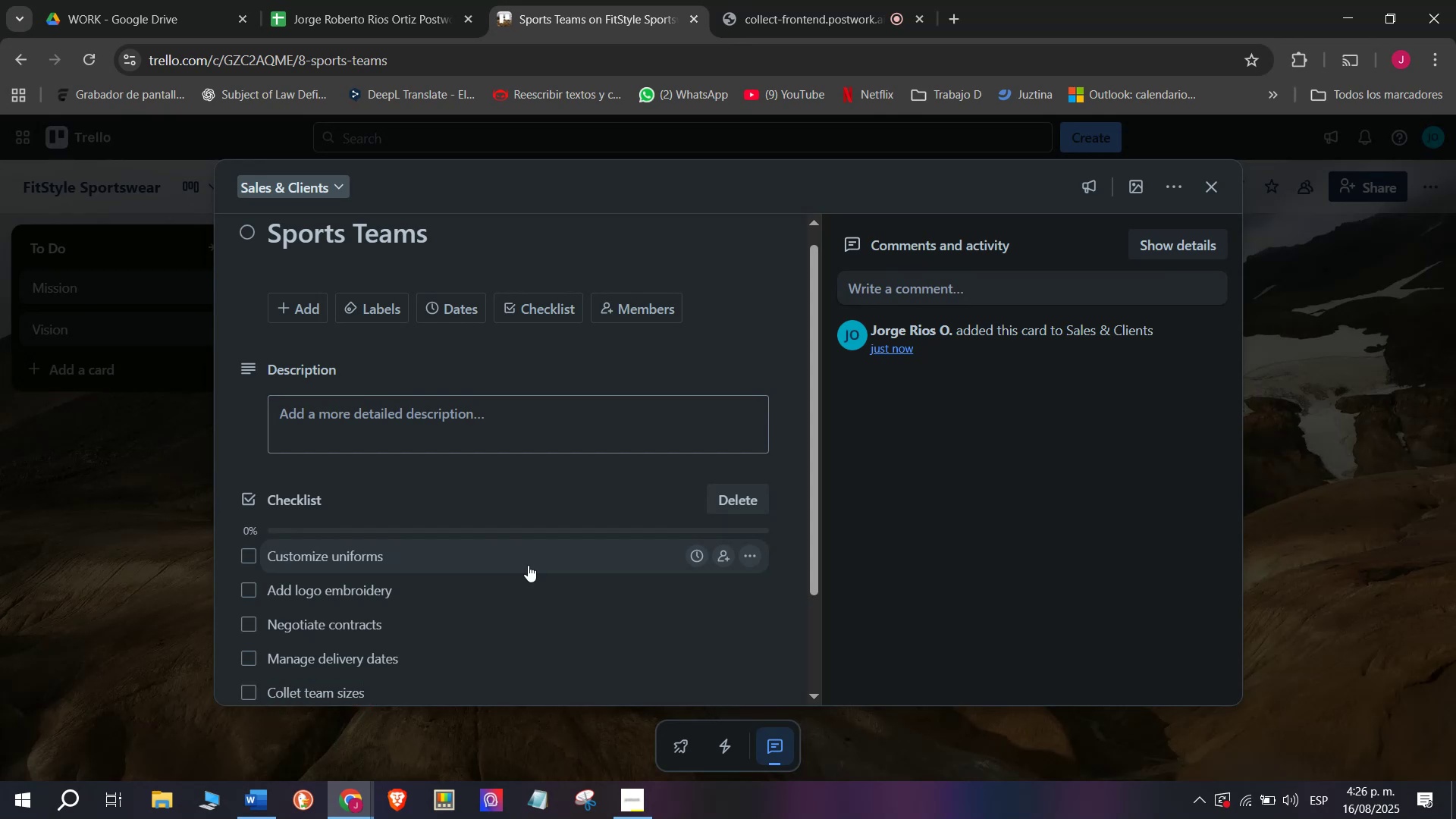 
type(Approve final designs)
 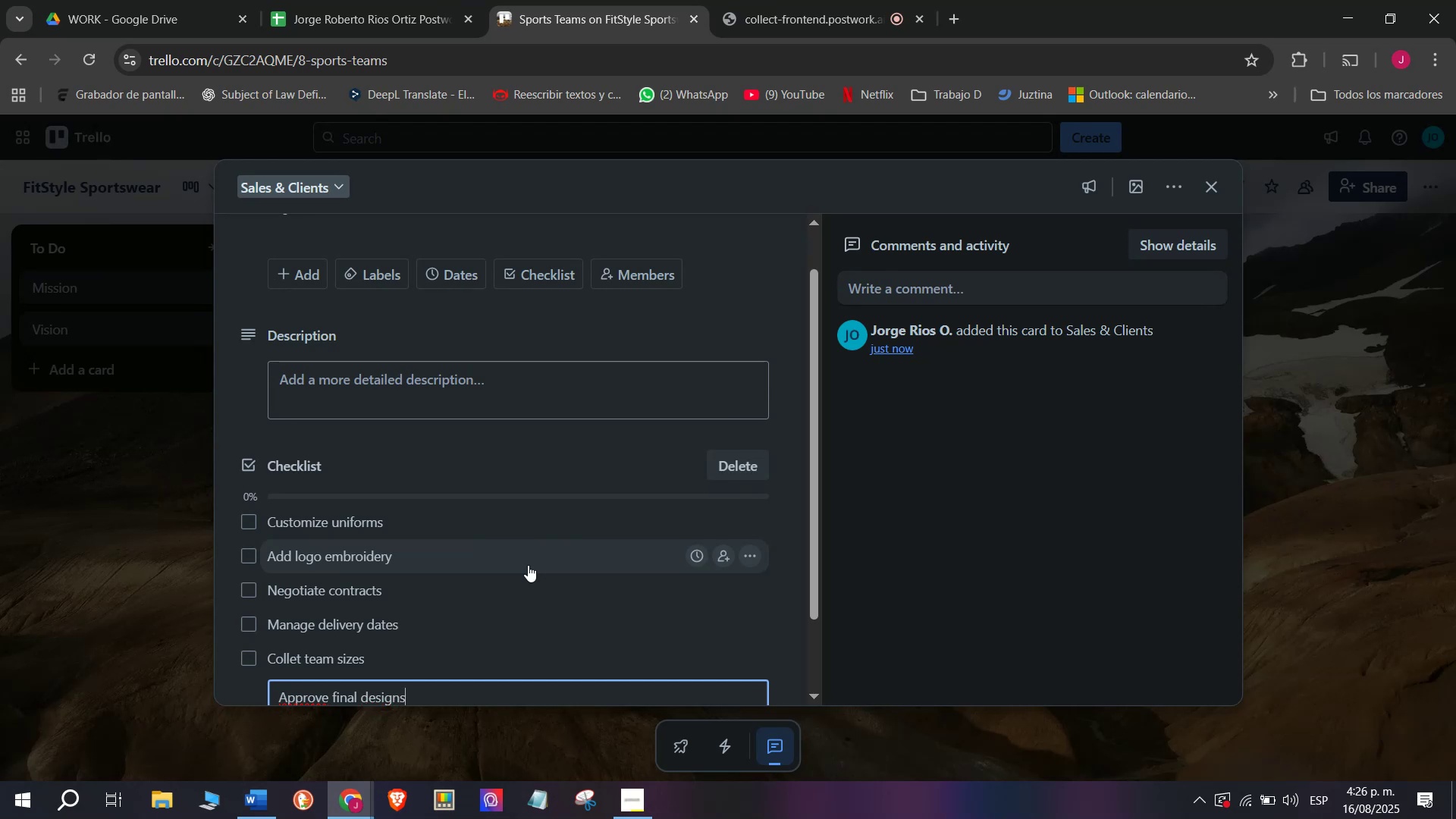 
key(Enter)
 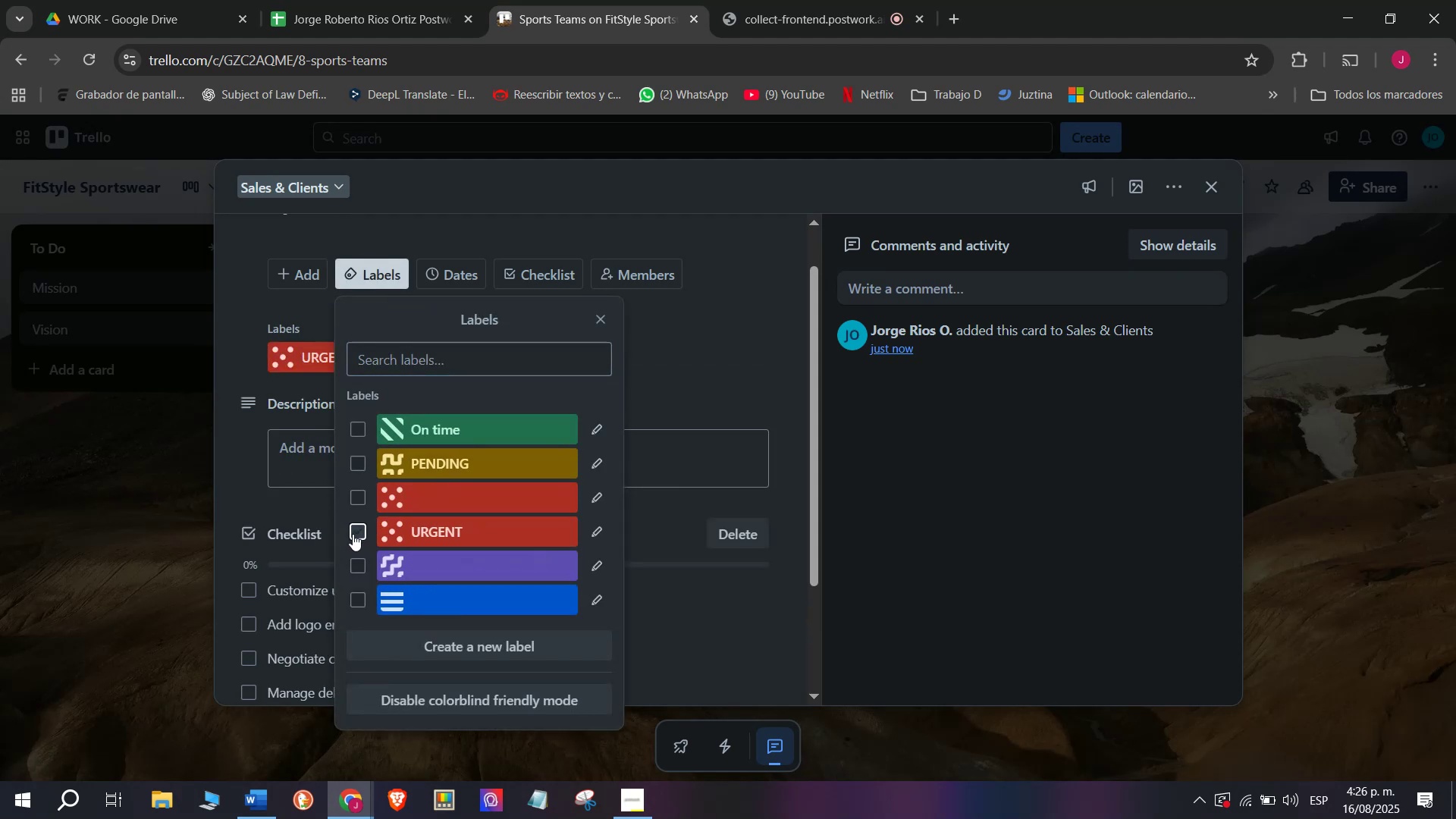 
wait(9.59)
 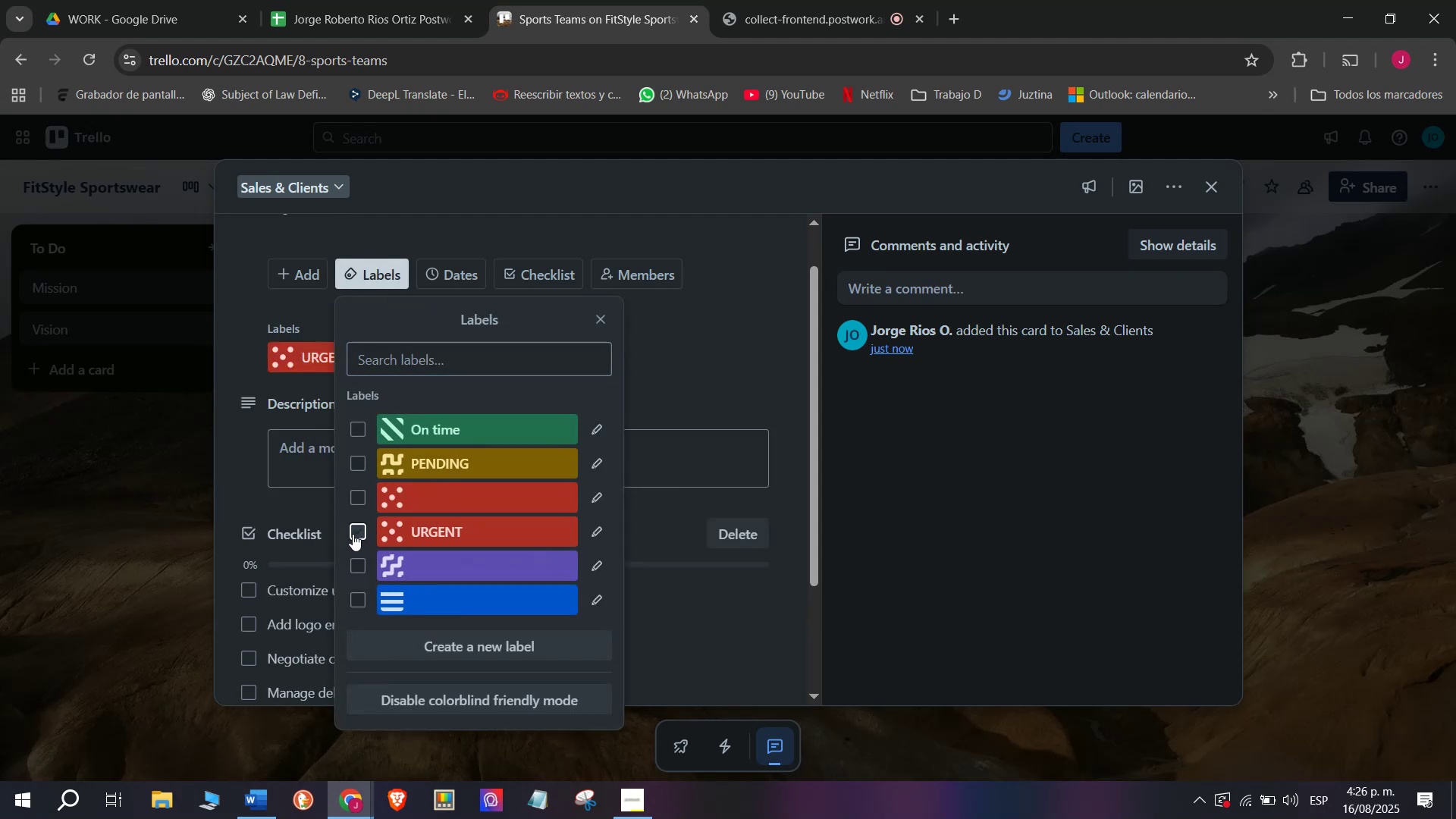 
type(Marketin)
 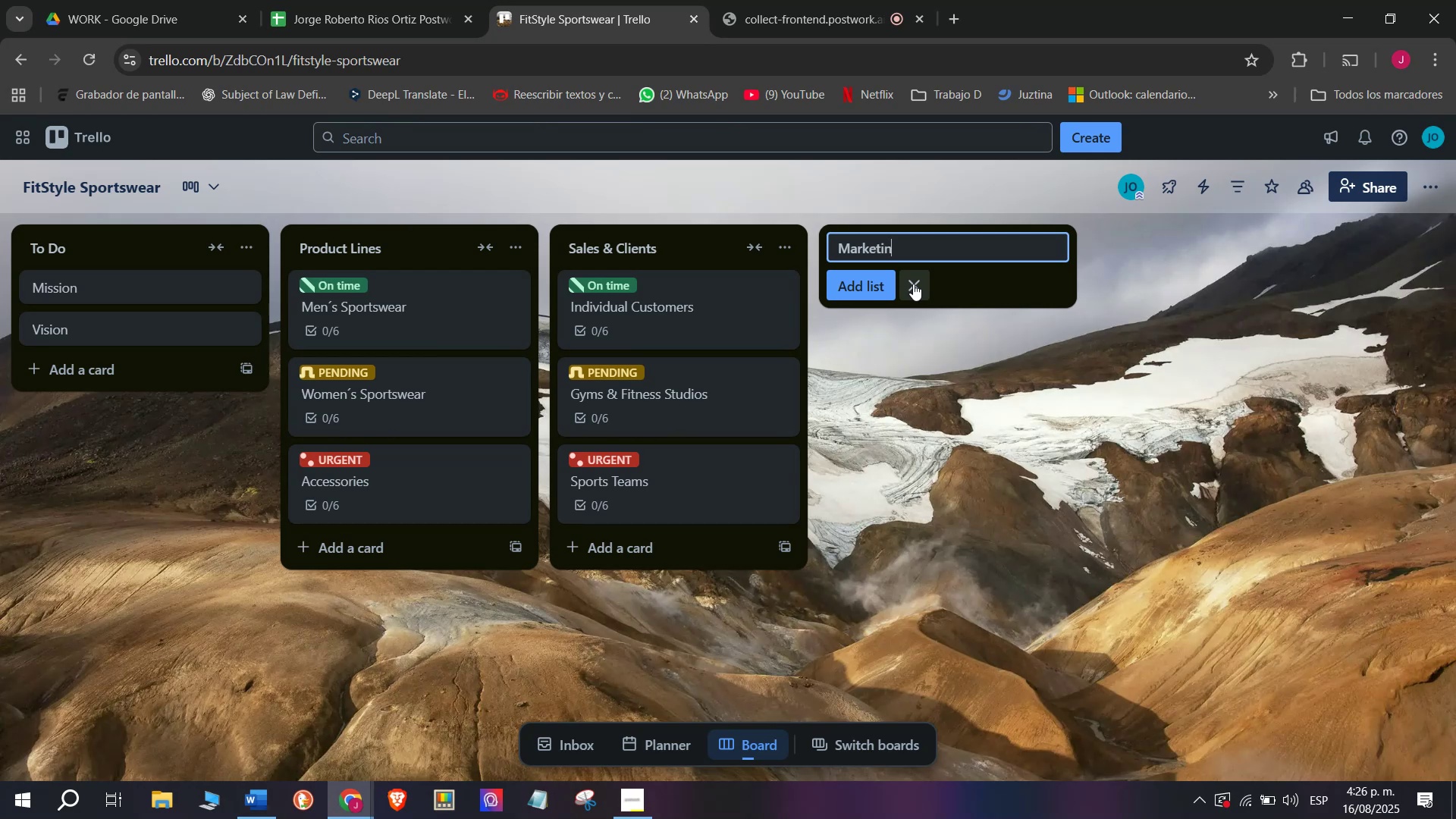 
wait(5.92)
 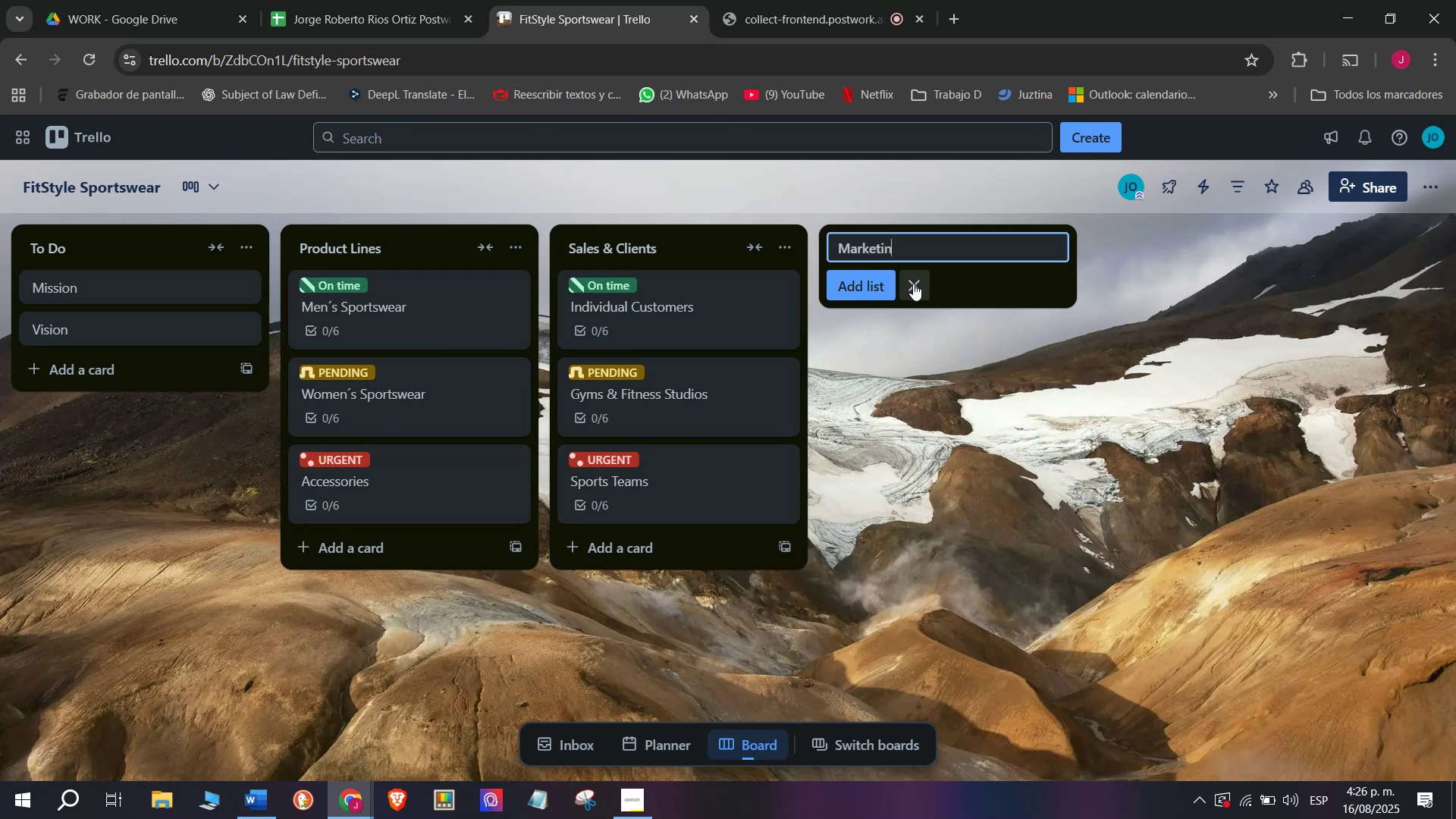 
type(g Campaigns)
 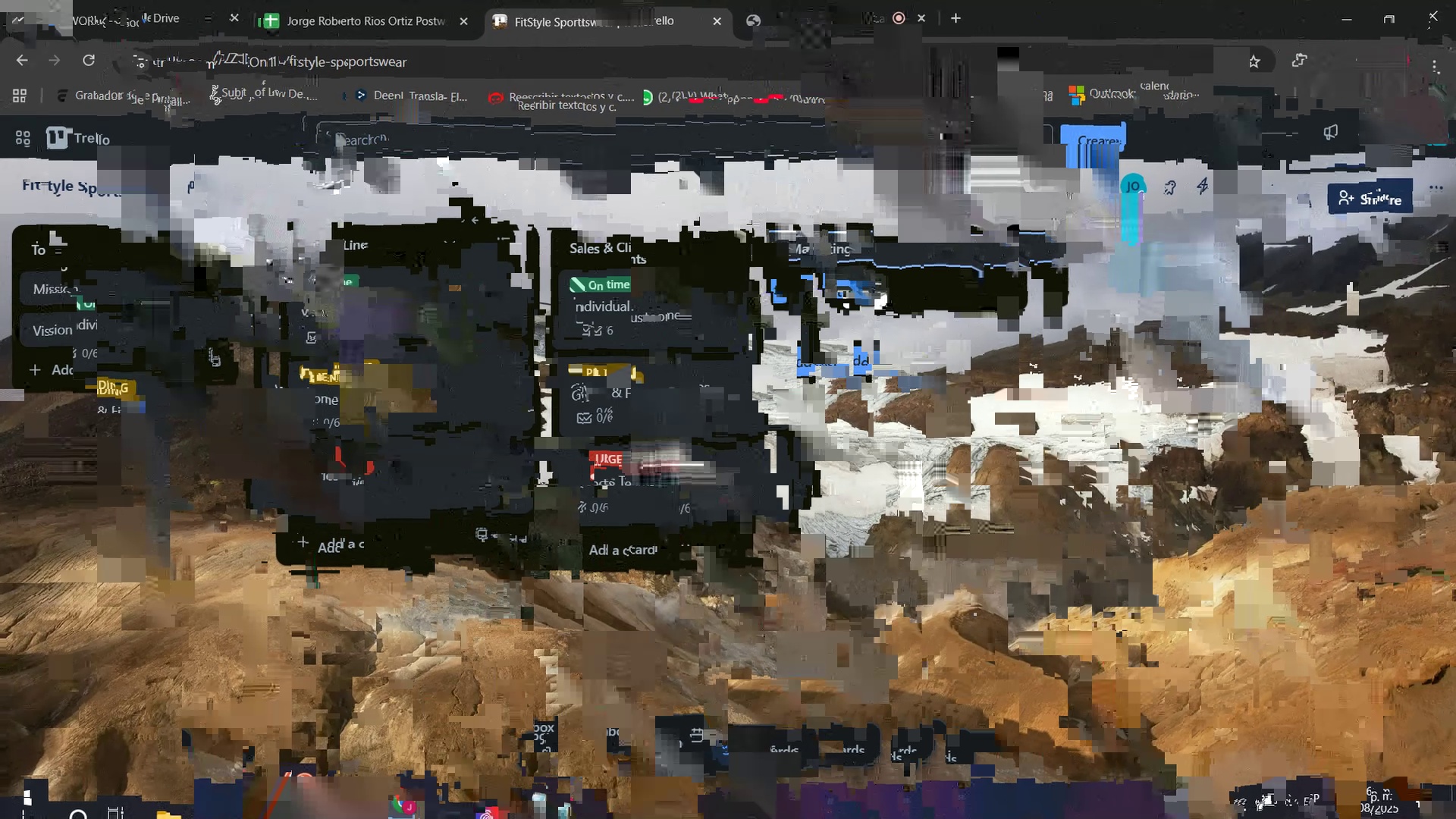 
key(Enter)
 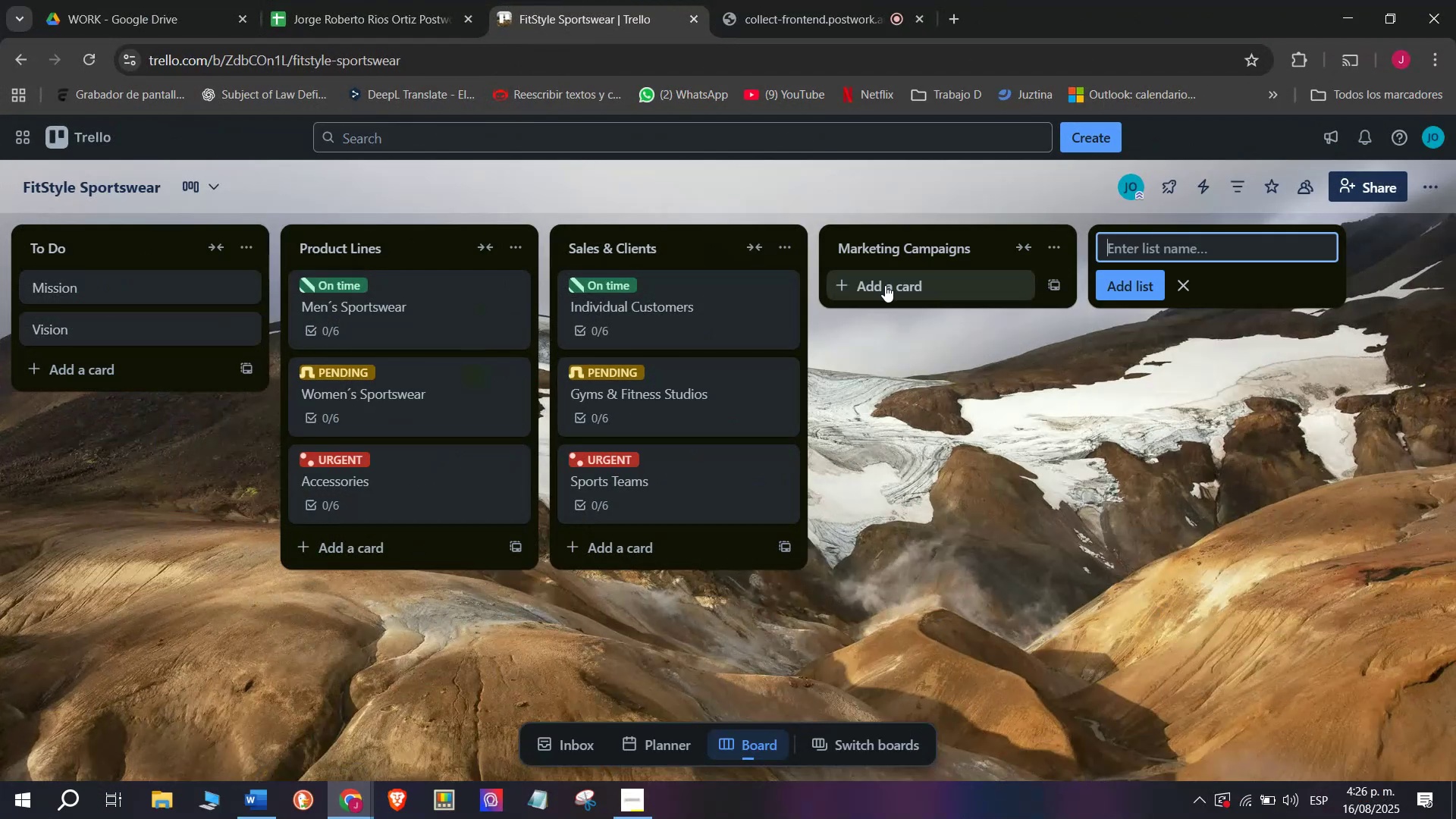 
wait(7.37)
 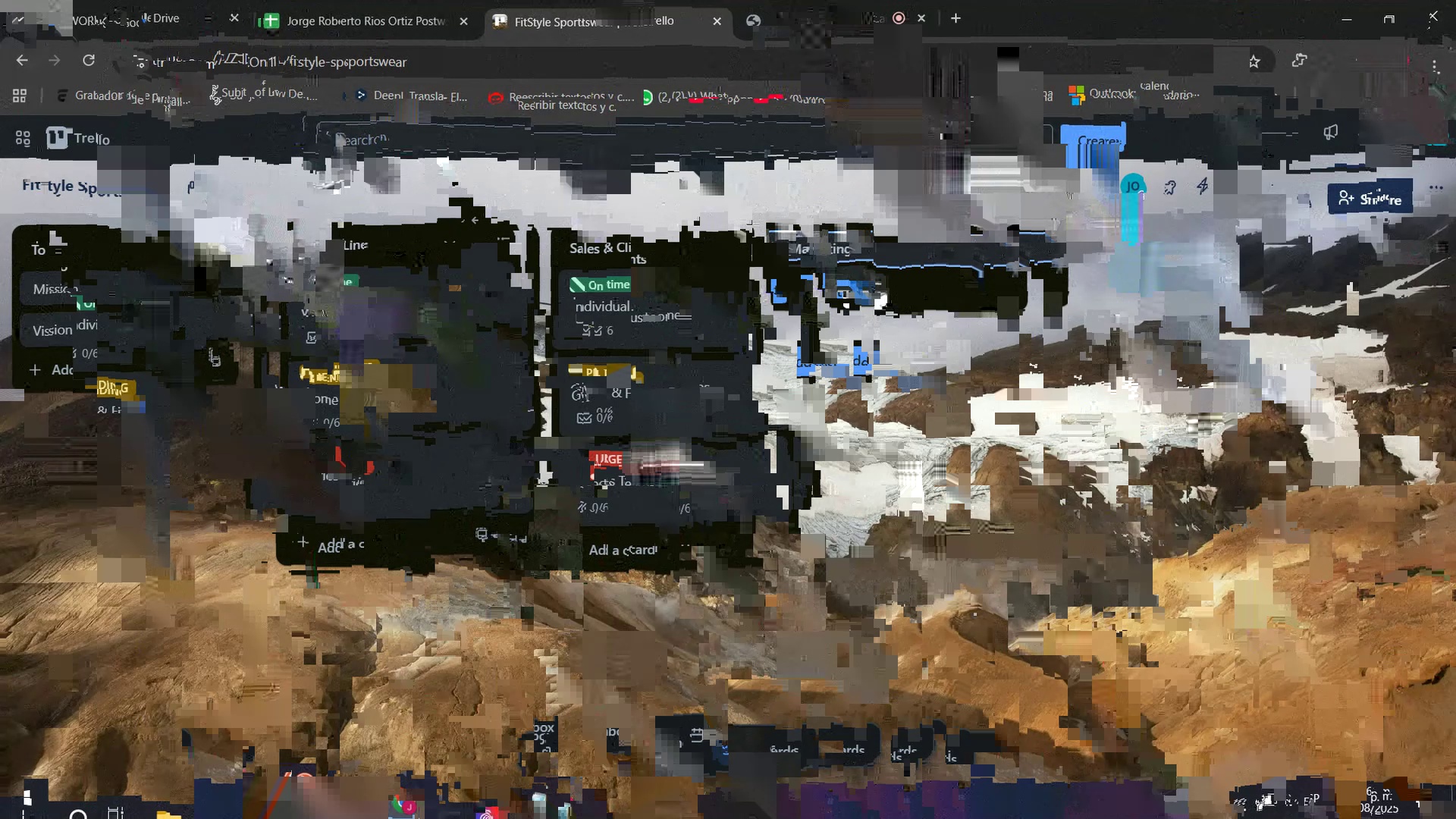 
left_click([885, 285])
 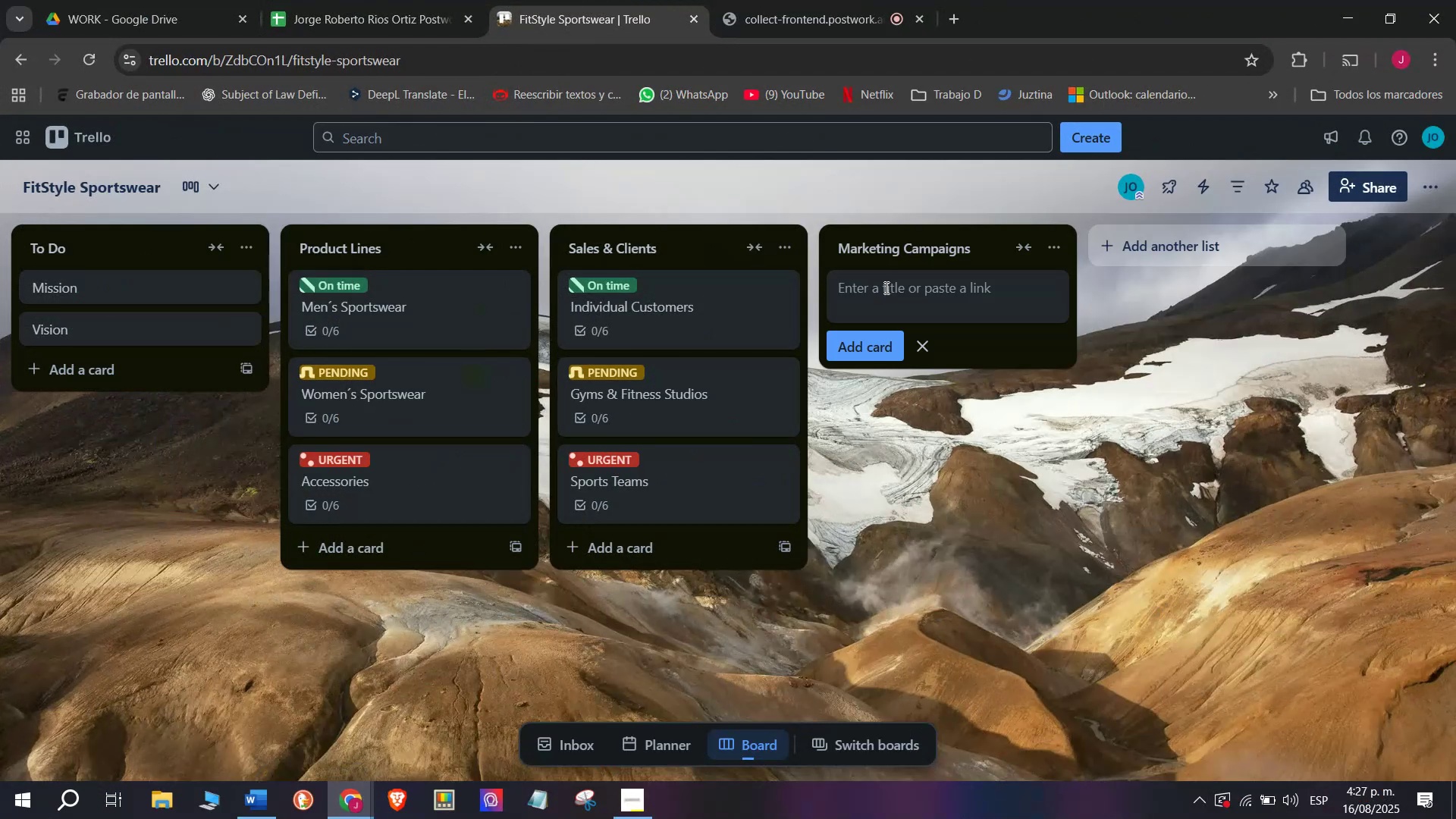 
type(Social)
 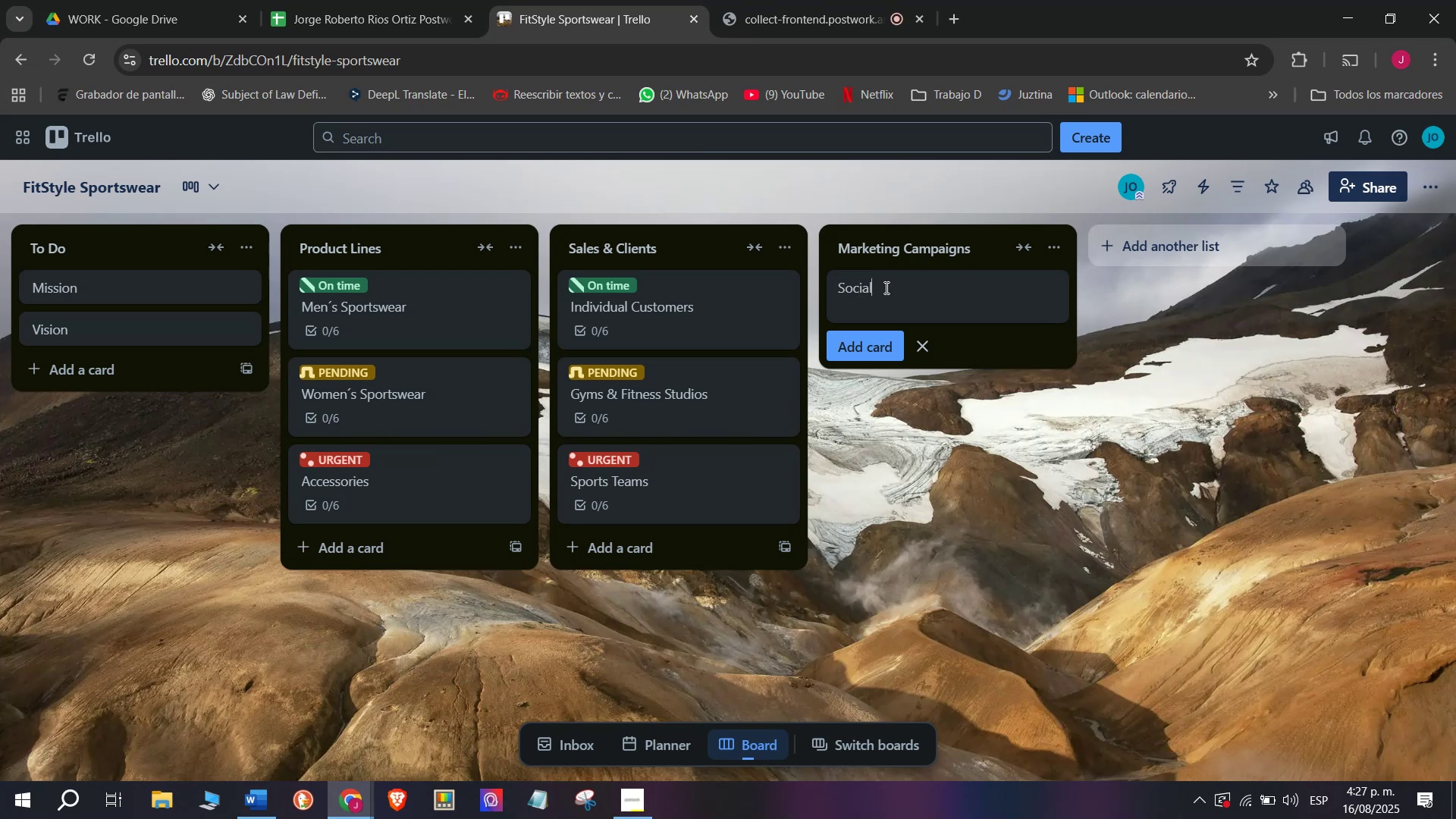 
type( Media )
 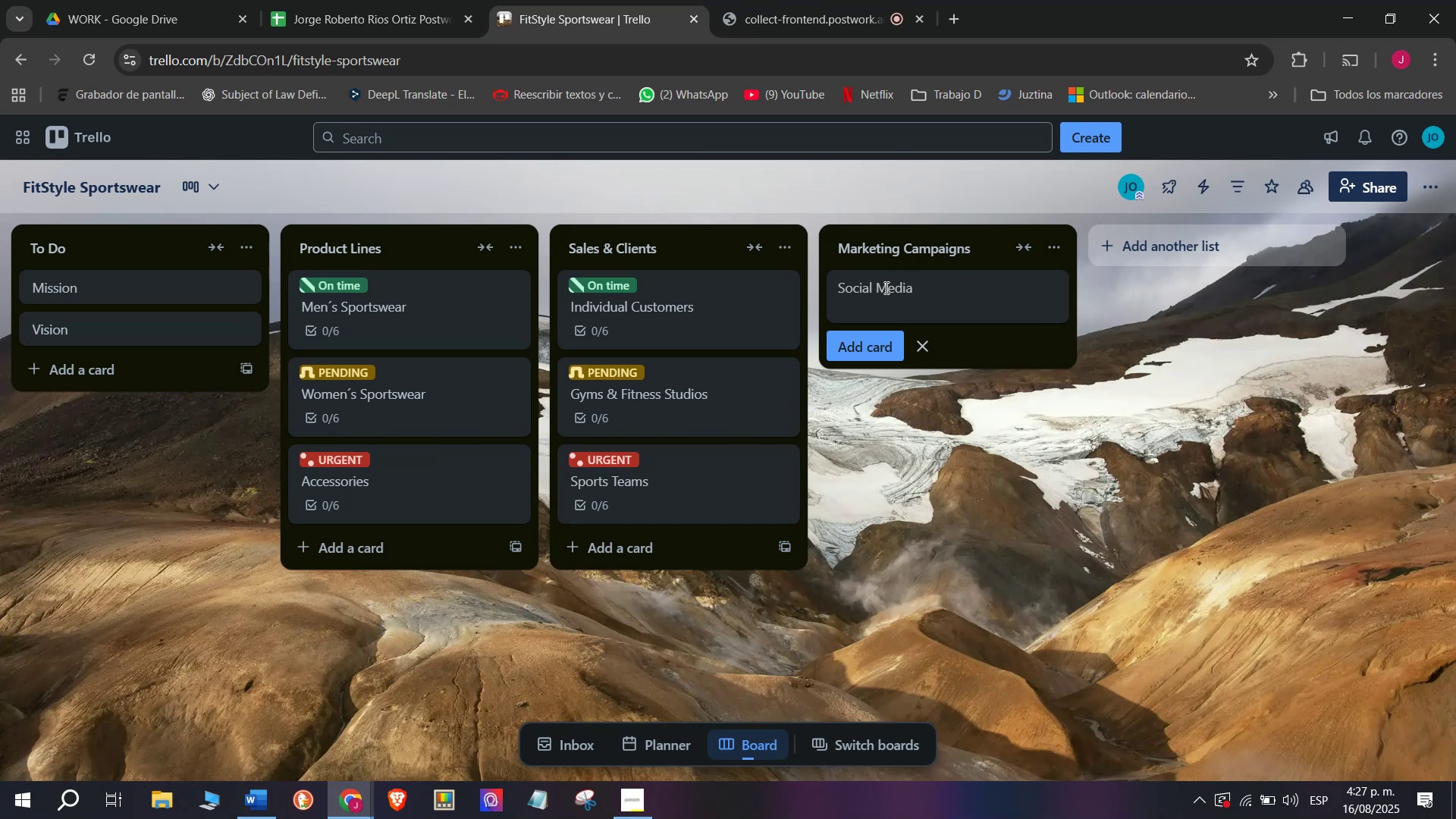 
key(Enter)
 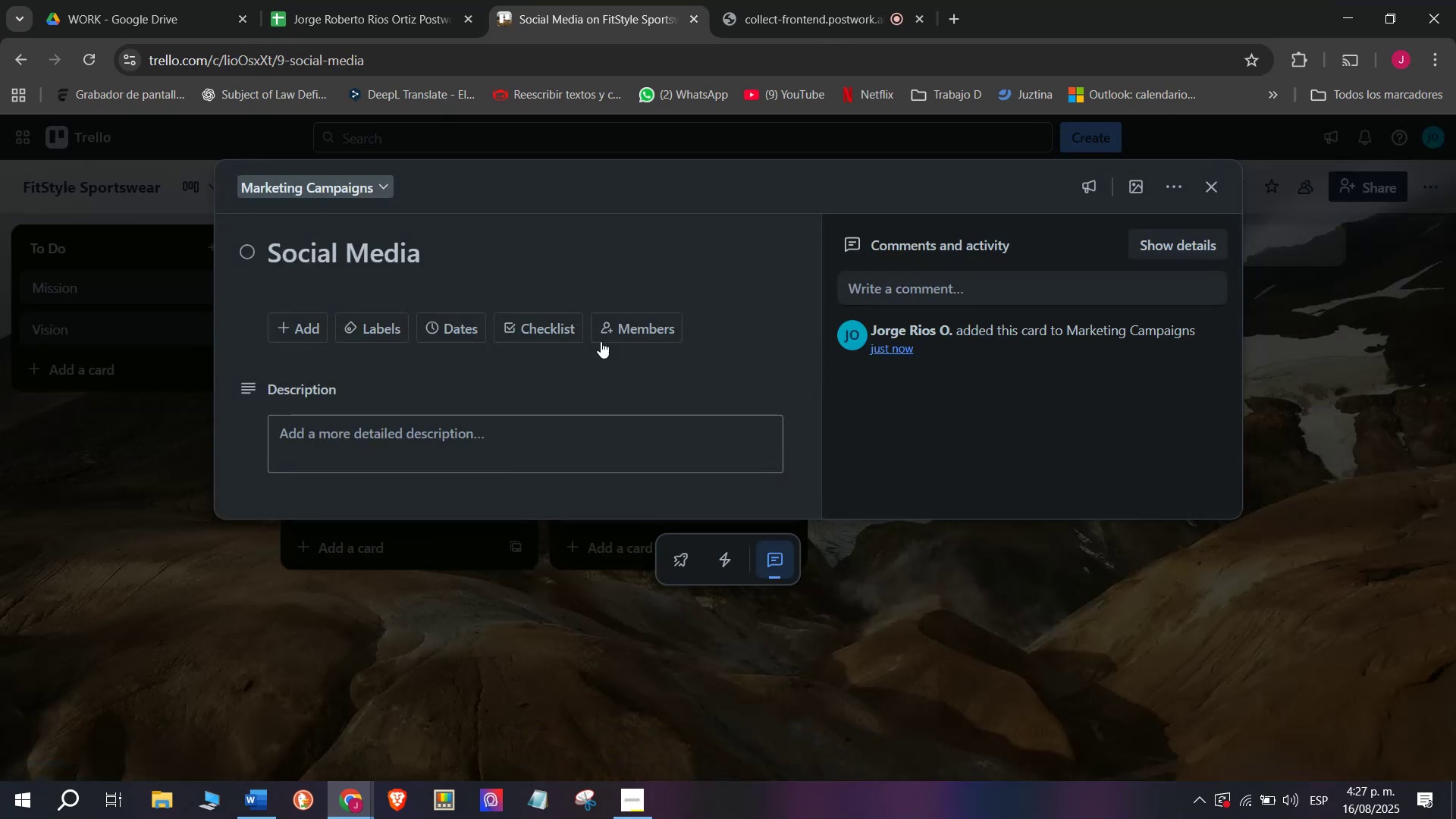 
wait(11.16)
 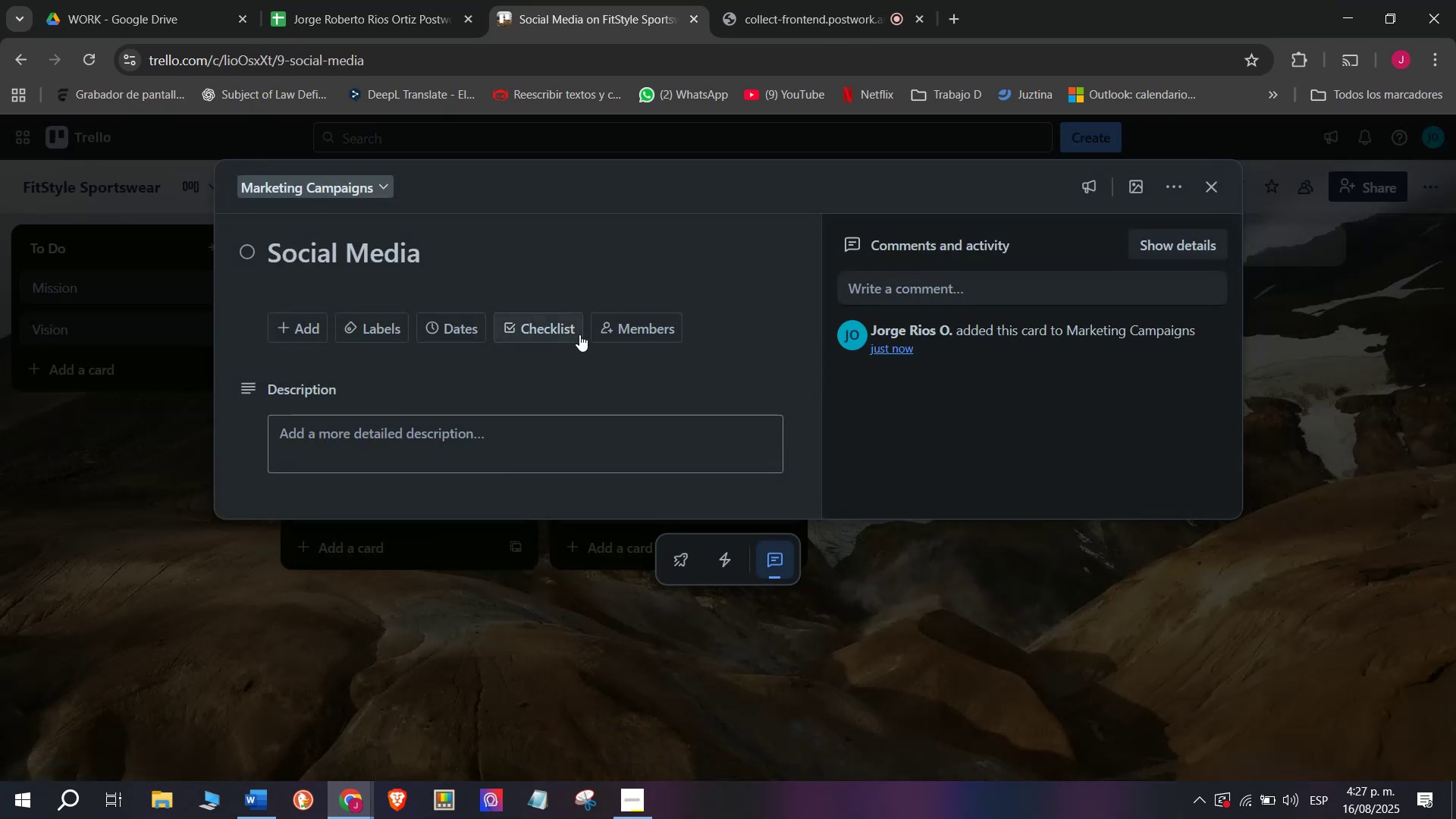 
type(Post )
 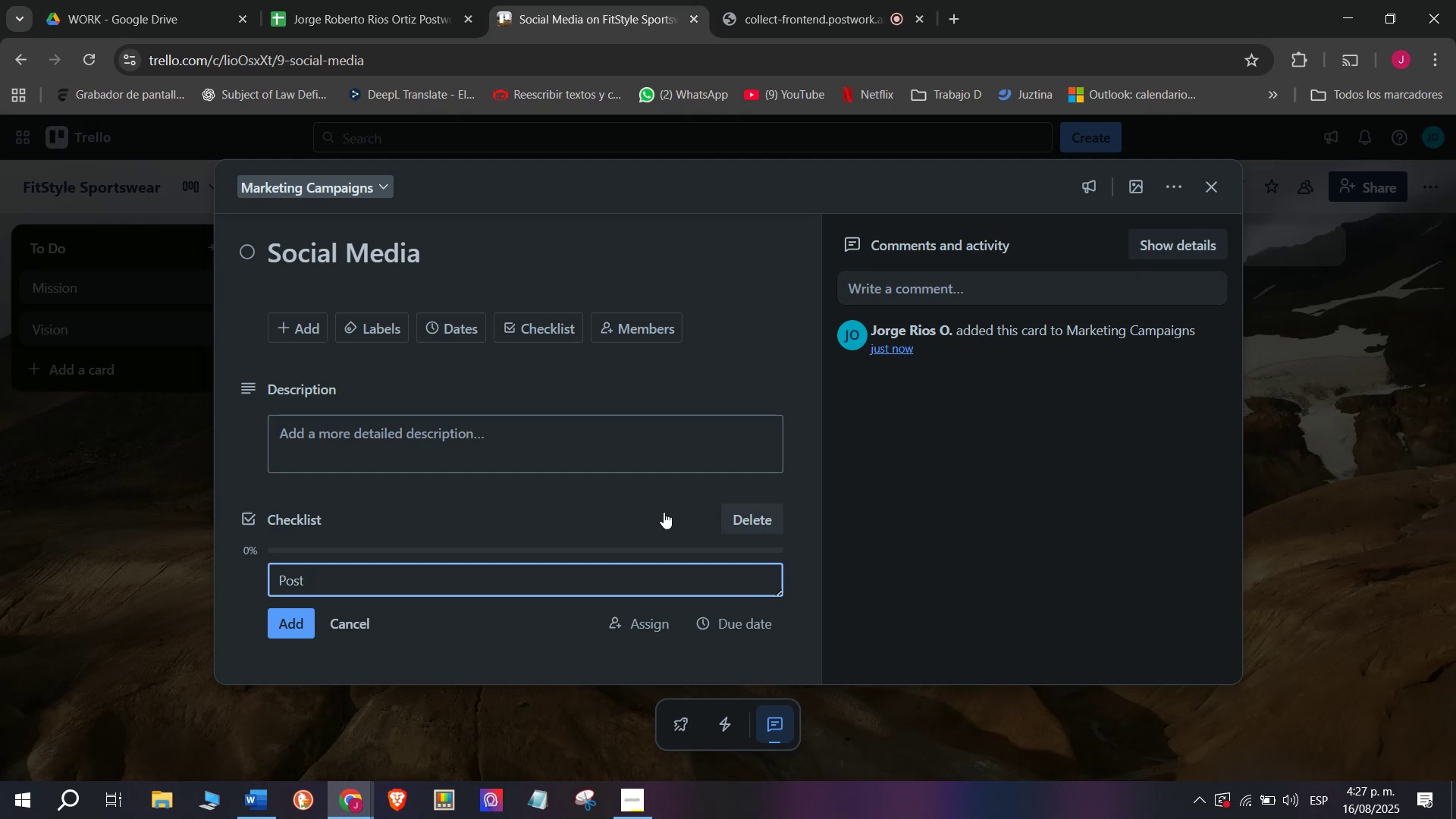 
type(work)
 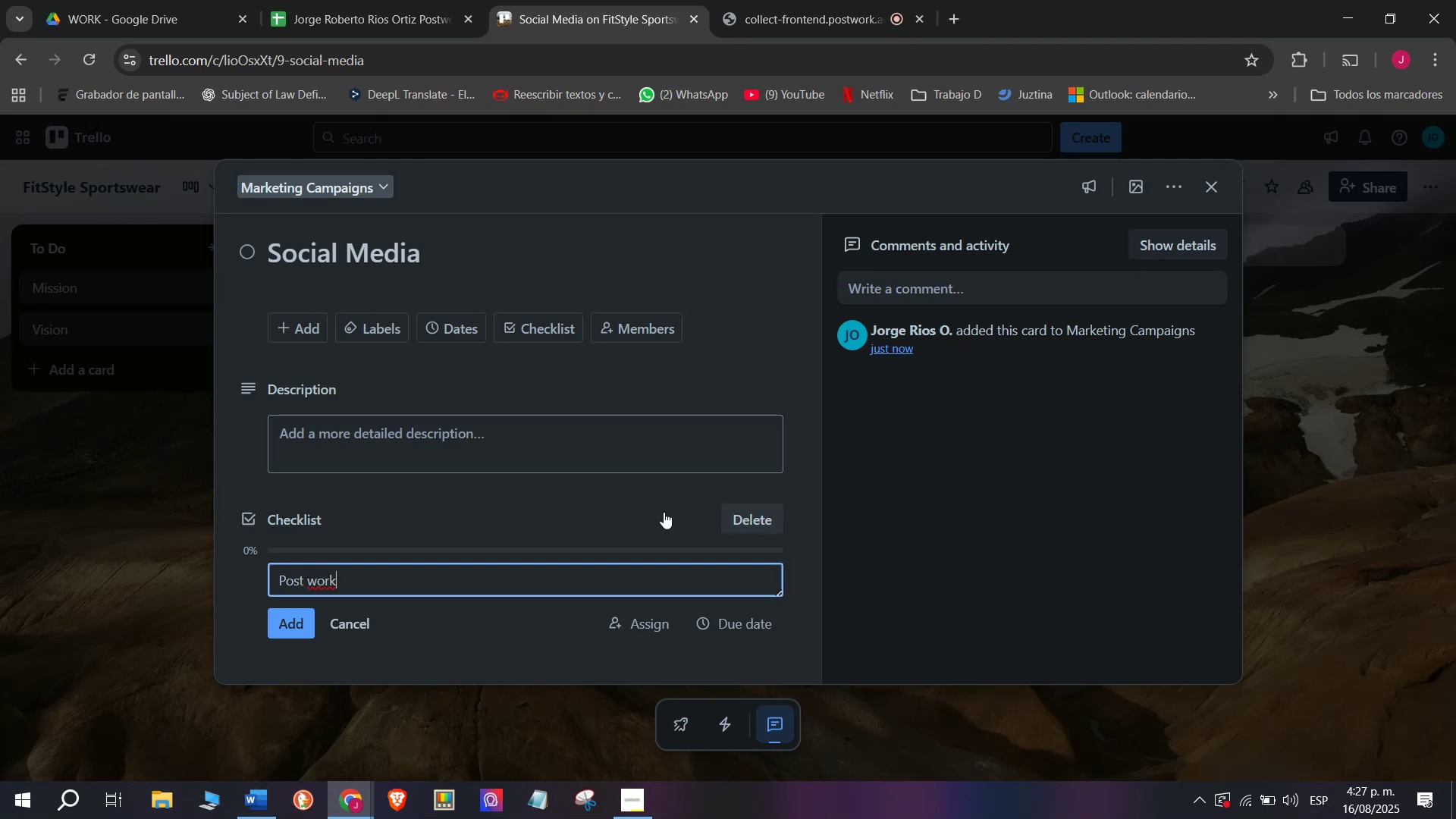 
type(out )
 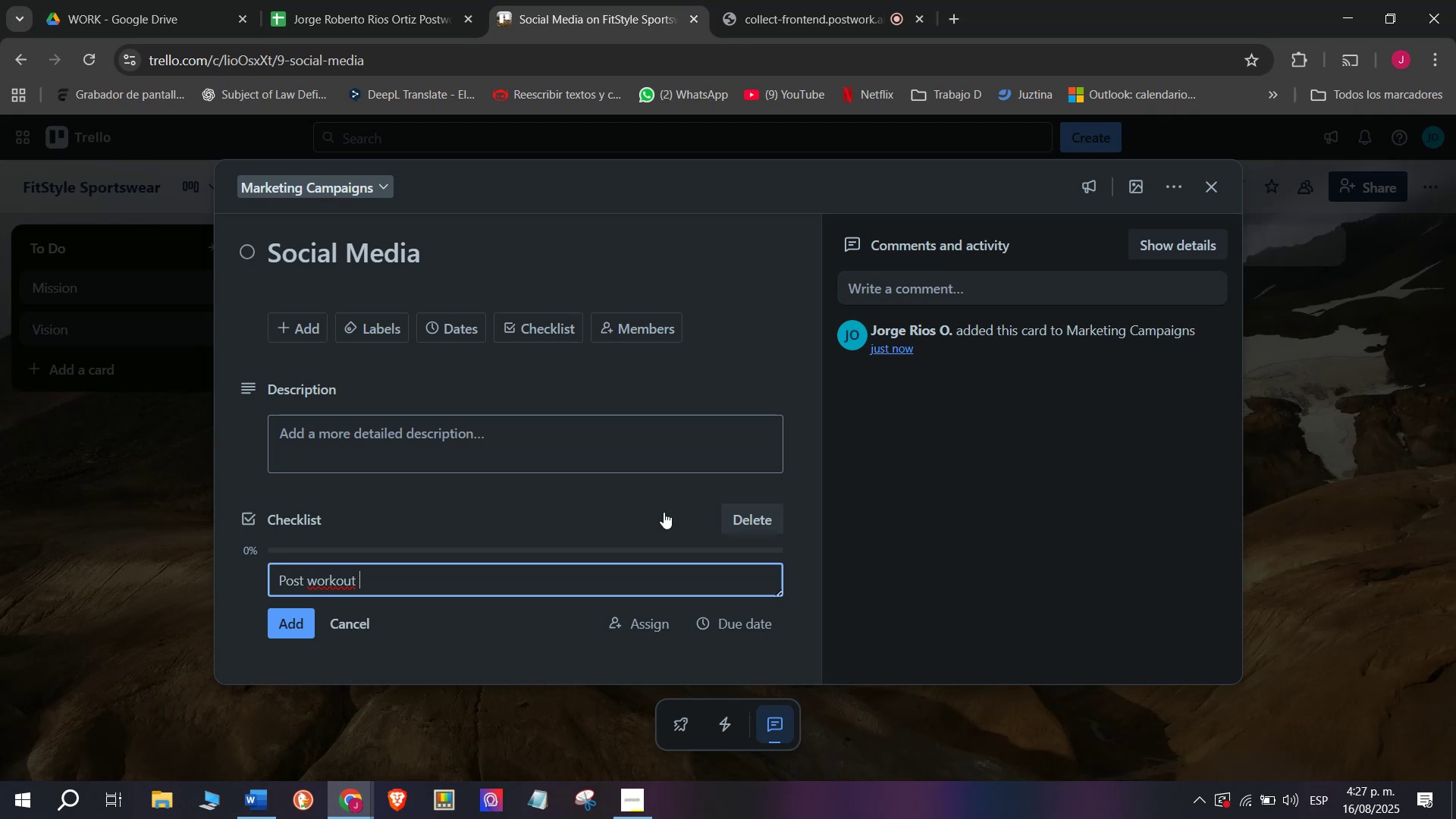 
wait(6.08)
 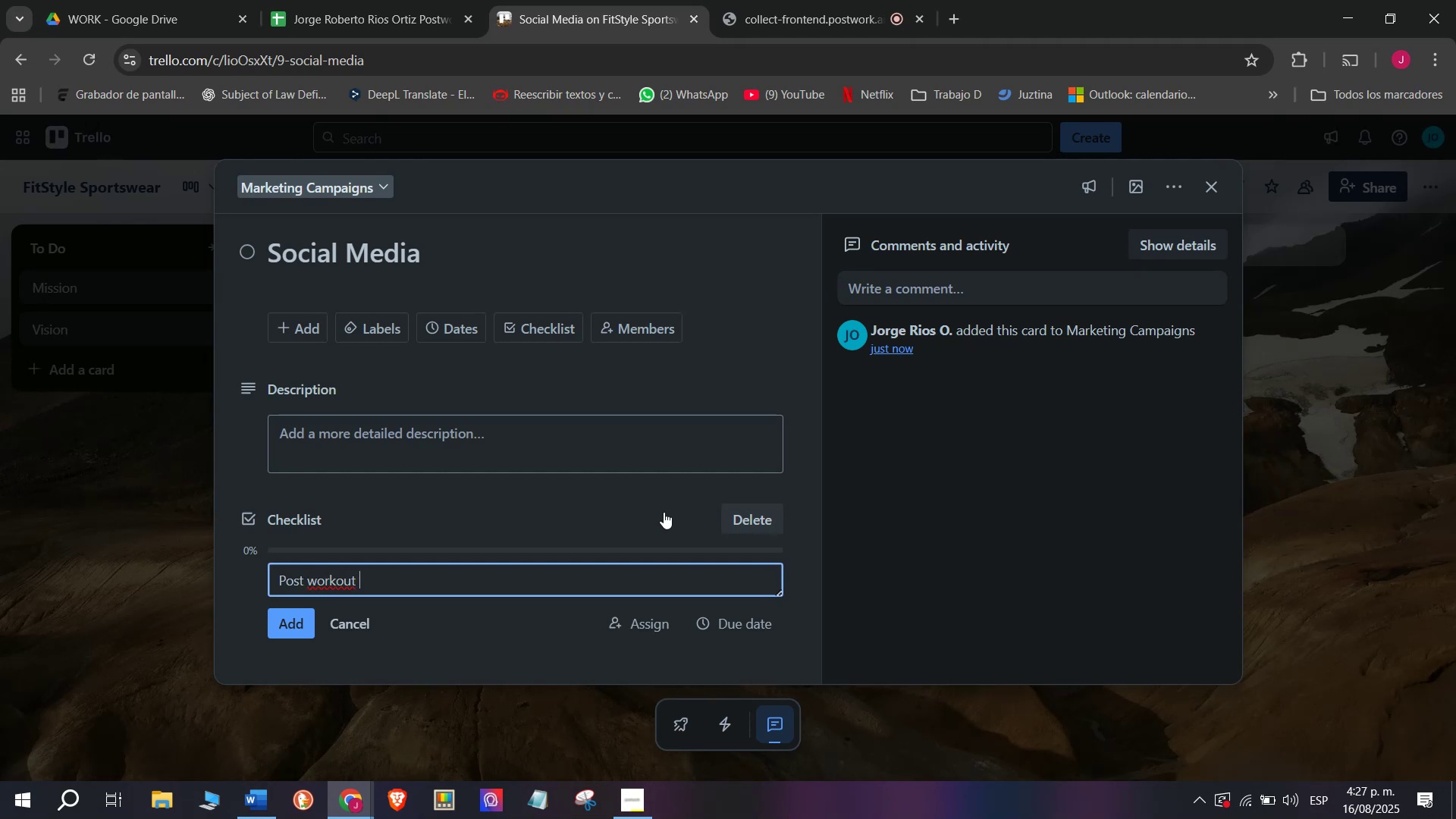 
type(outfits)
 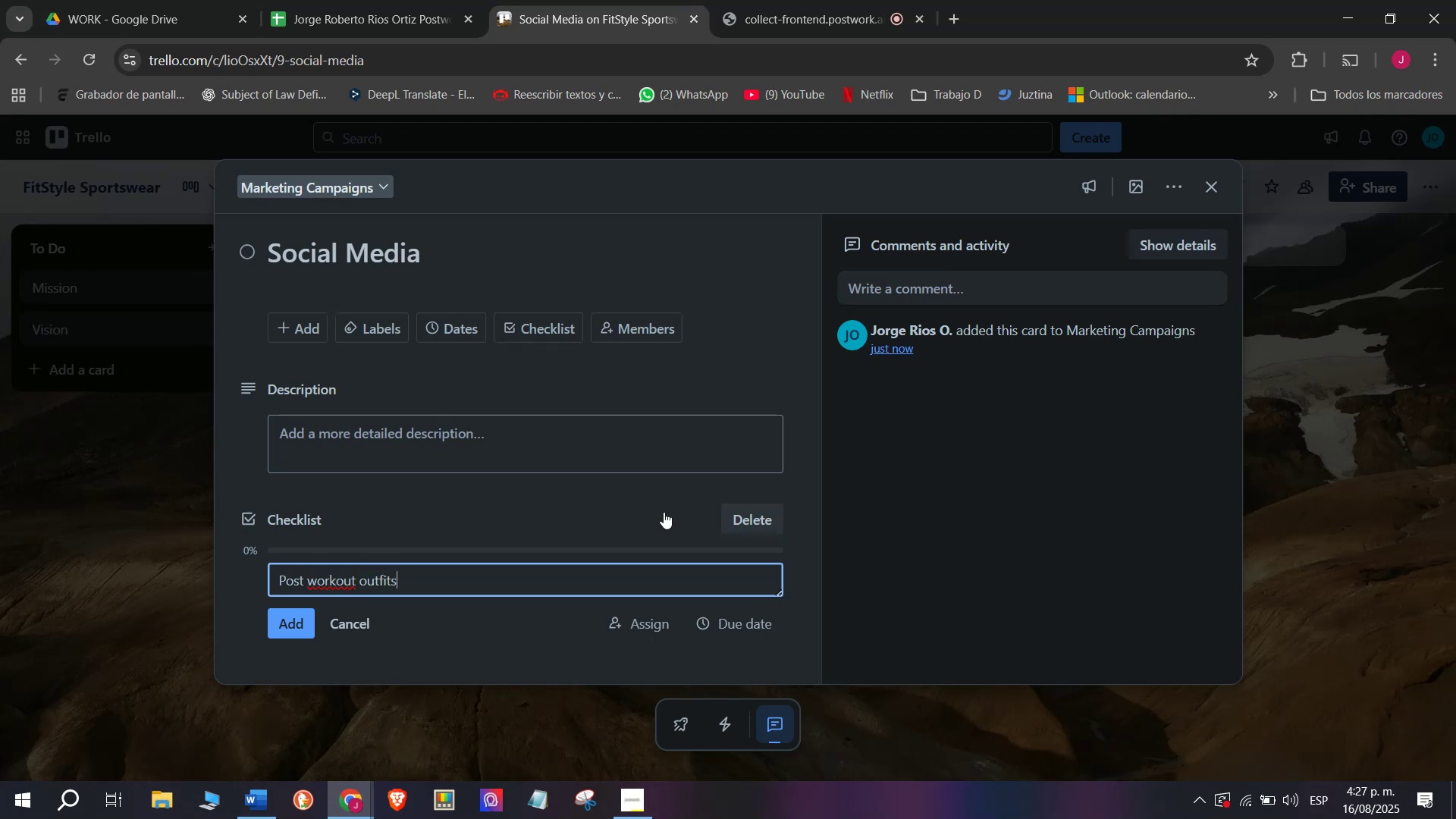 
key(Enter)
 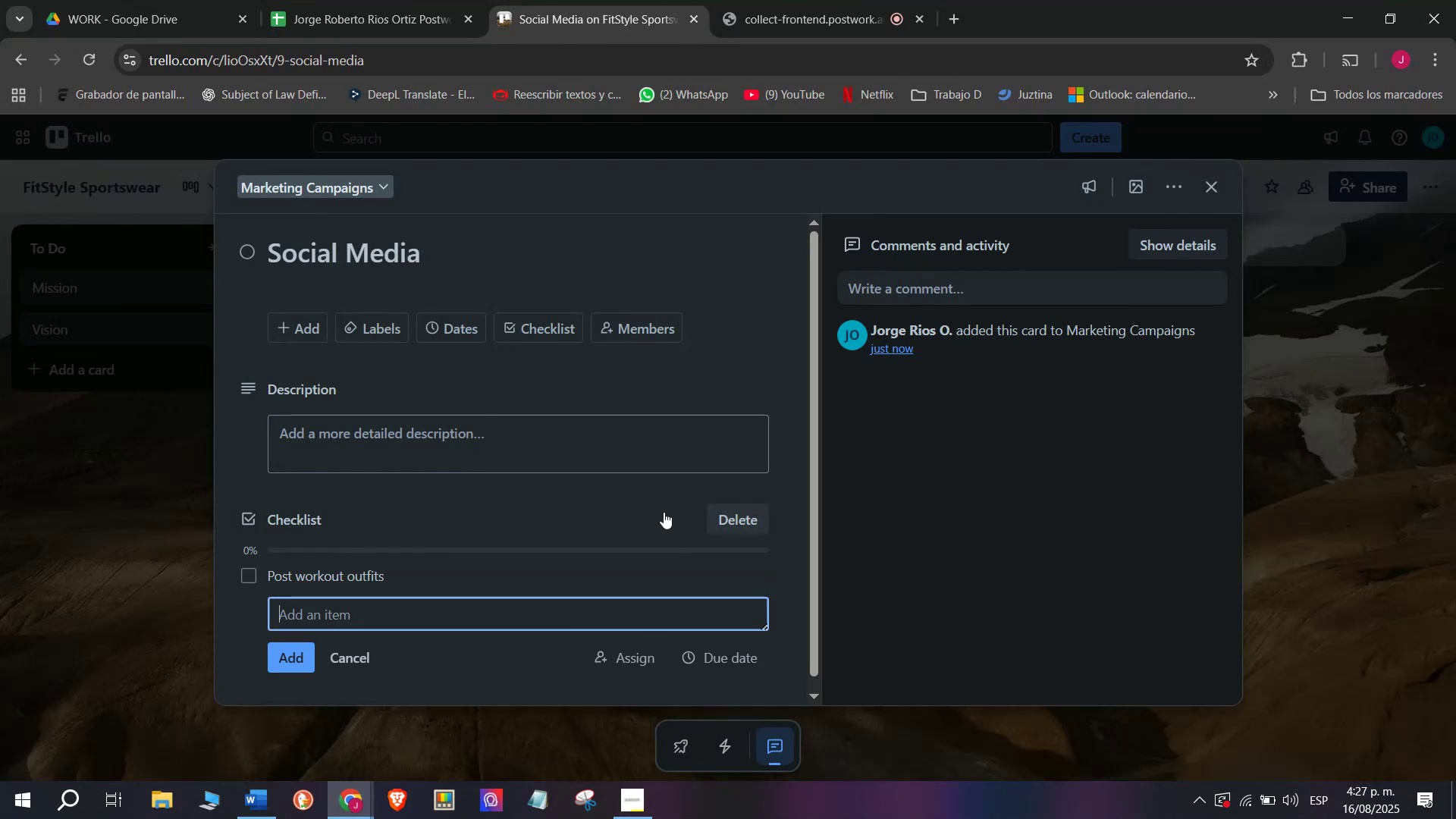 
type(Share influencer collabs)
 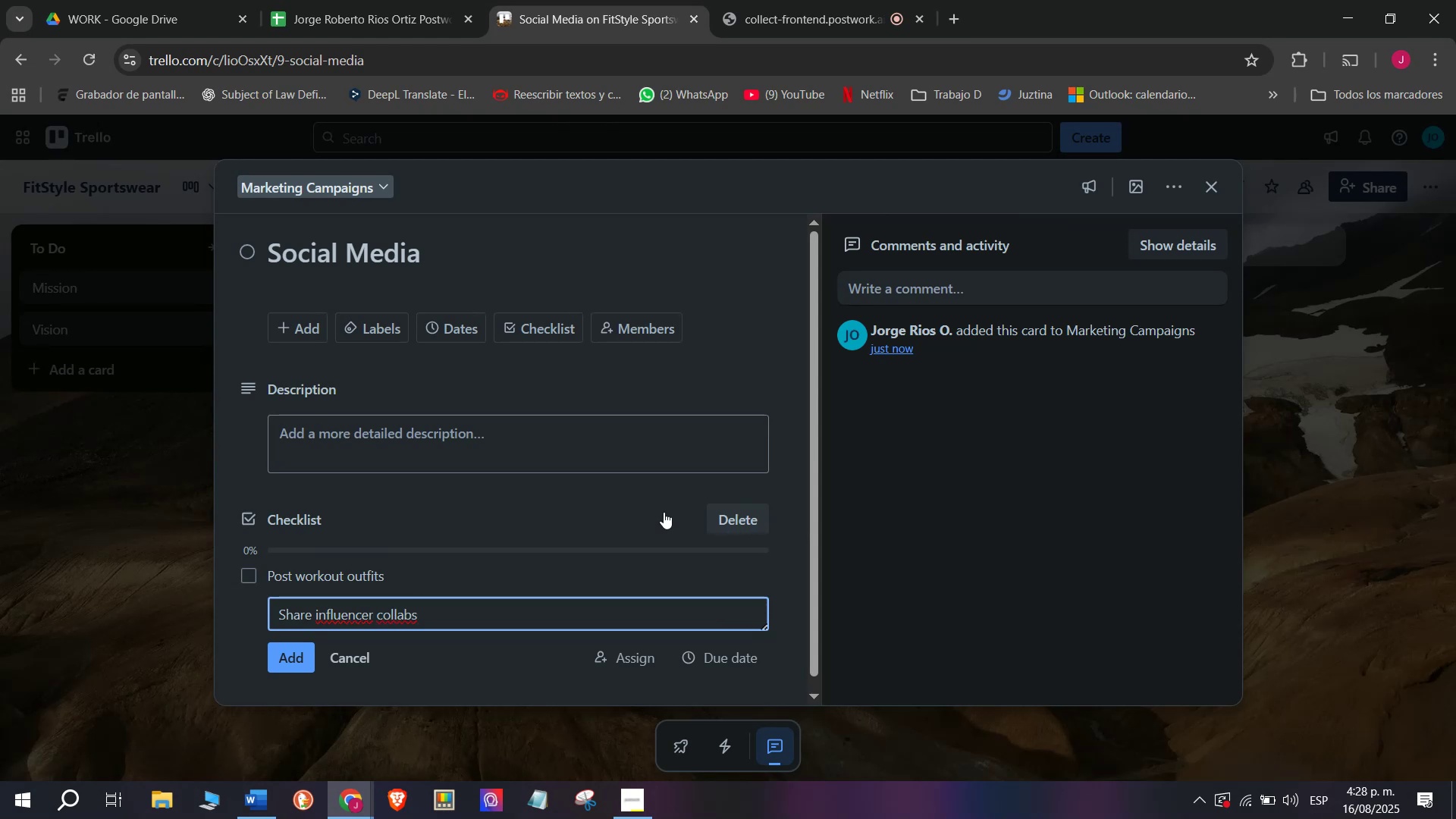 
key(Enter)
 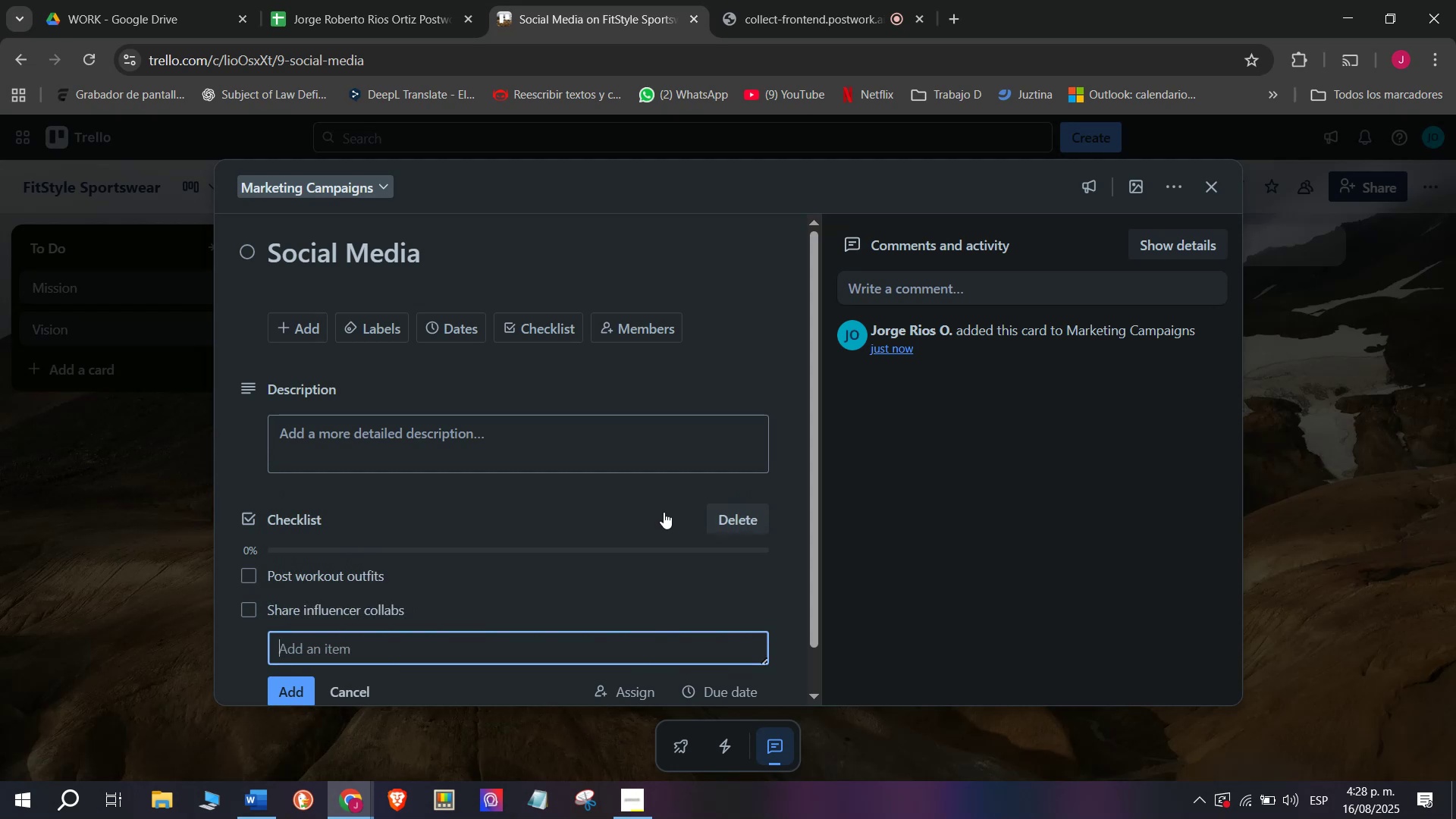 
type(Announ)
 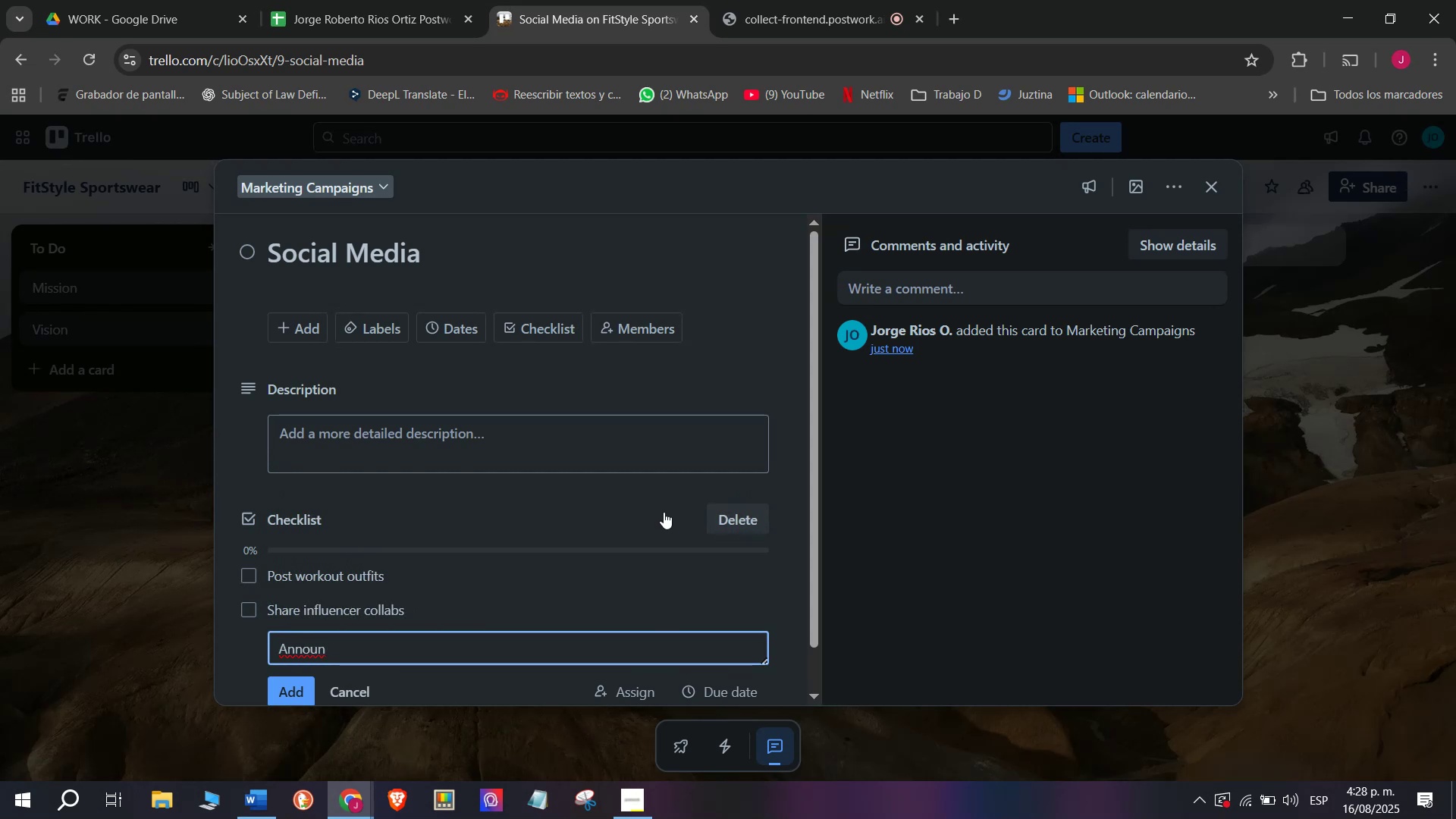 
type(ce new )
 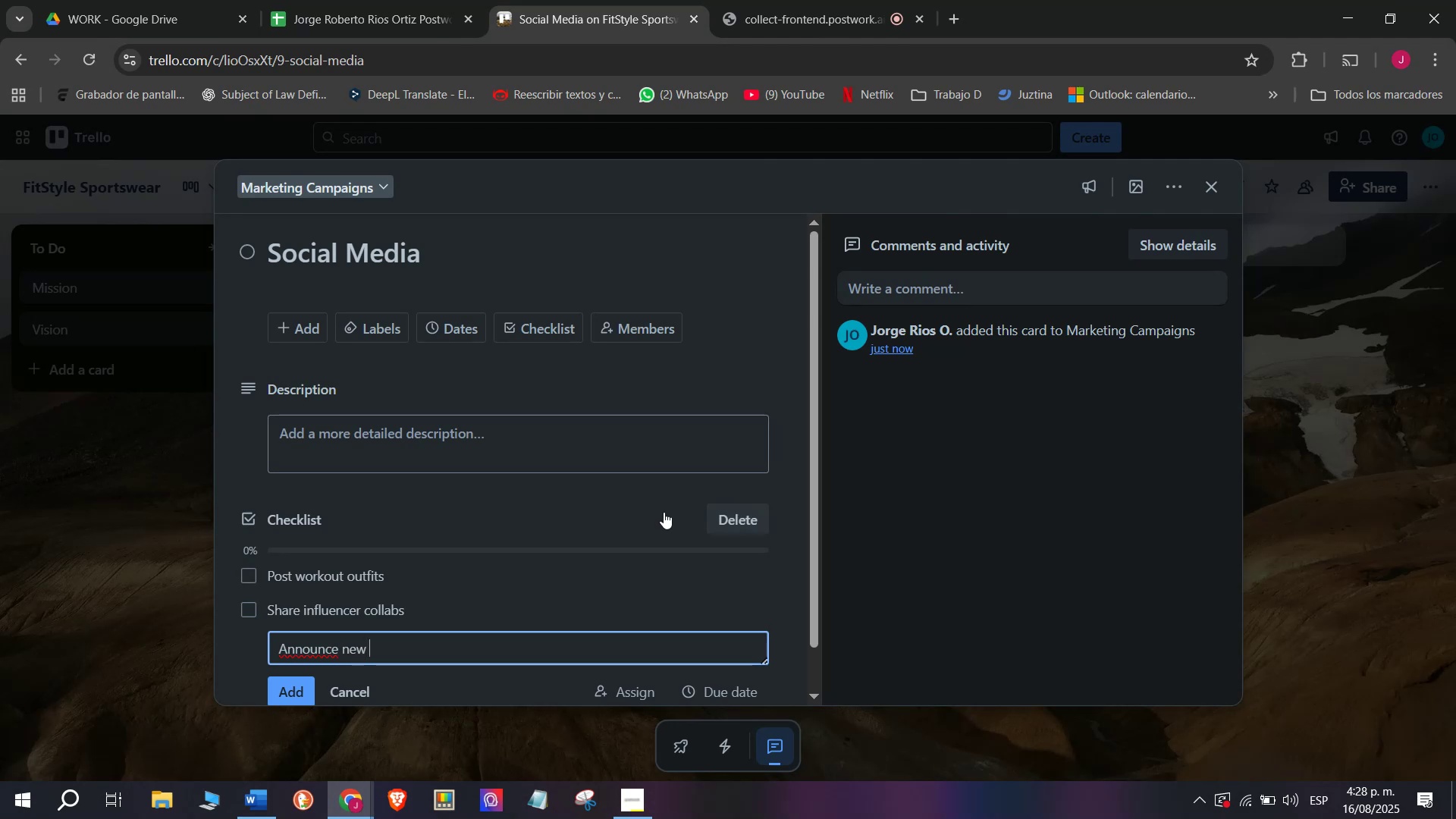 
type(Arrivals)
 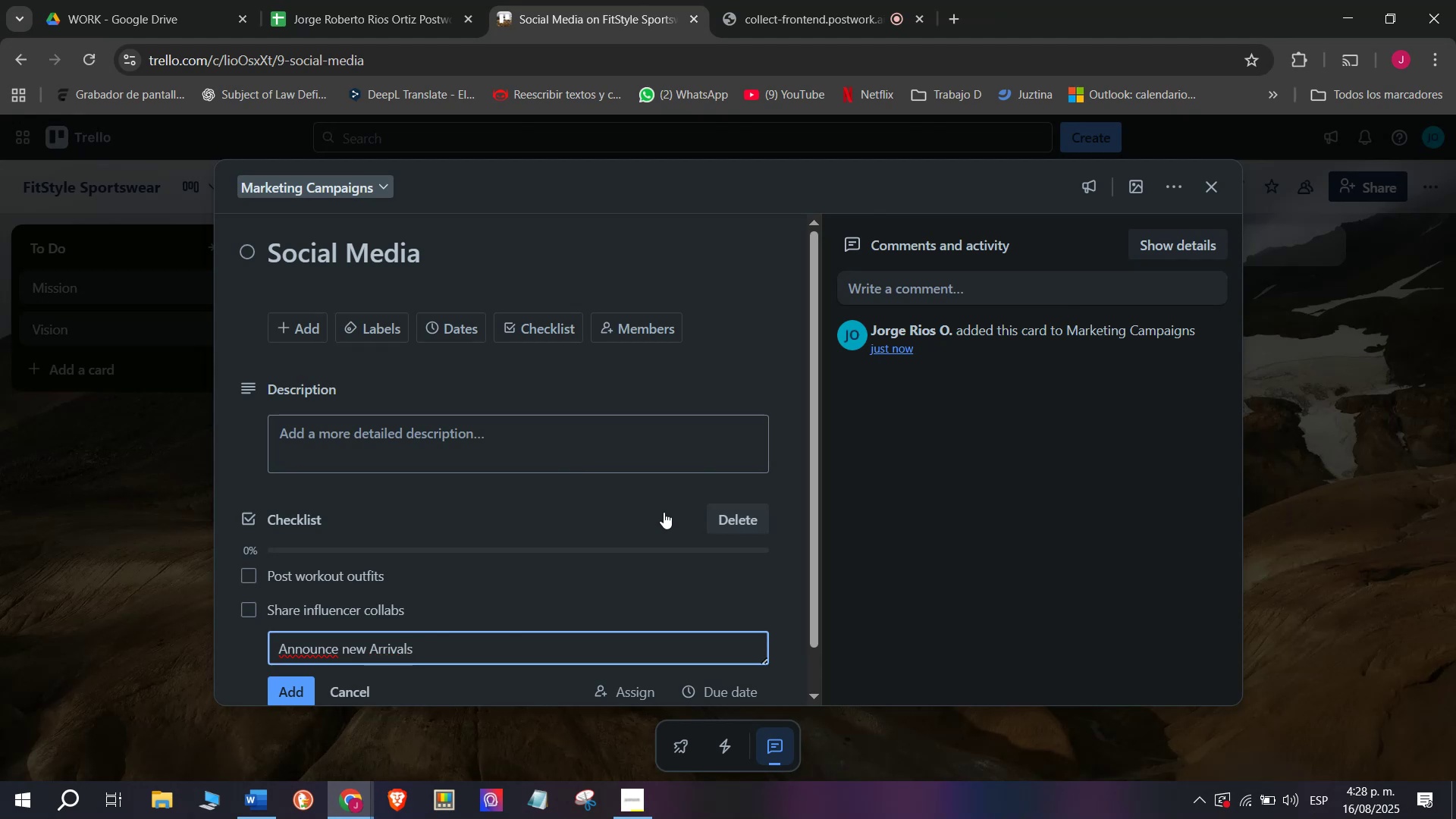 
key(Enter)
 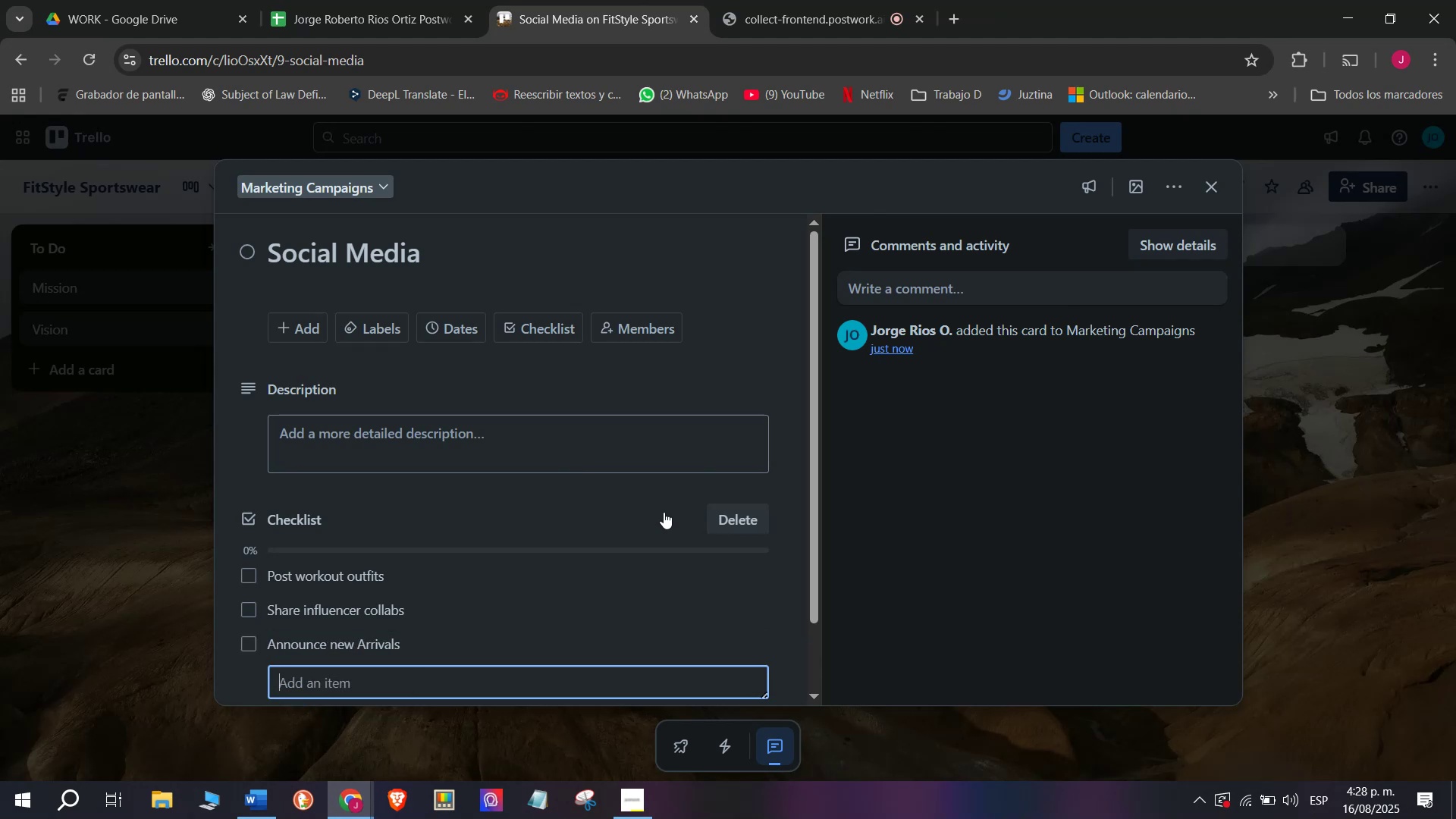 
type(Run )
 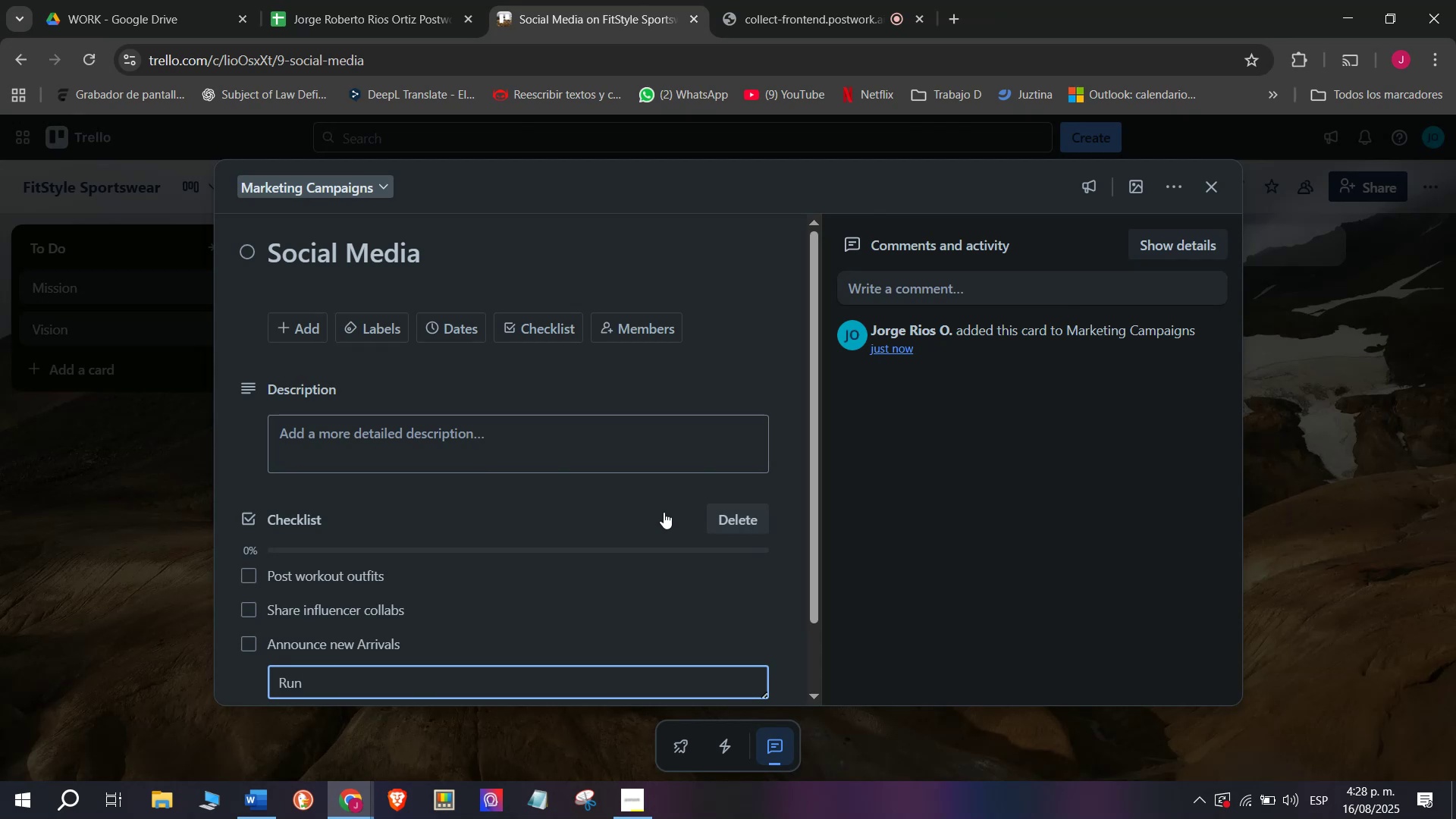 
wait(5.3)
 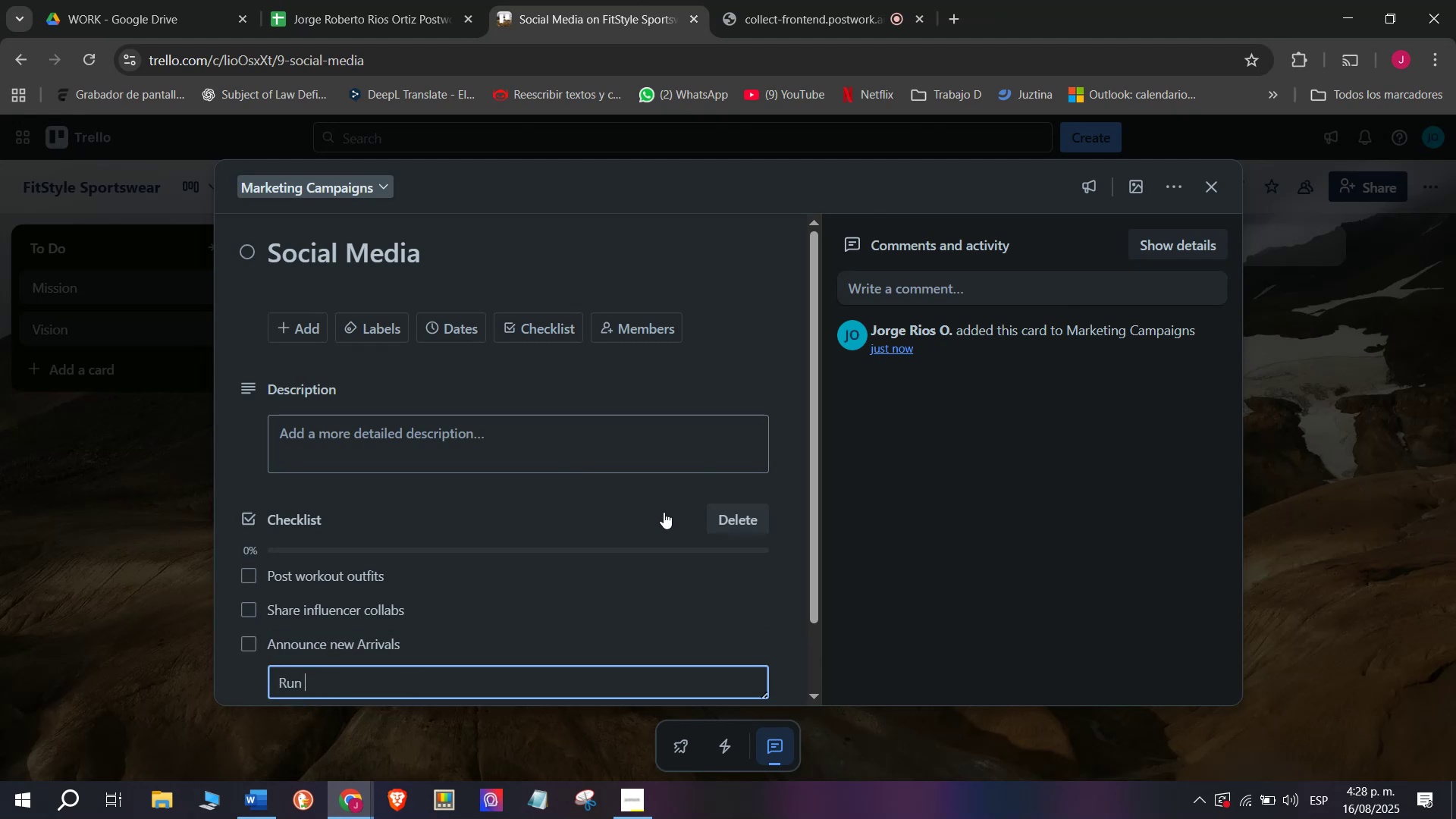 
type(giveaw)
 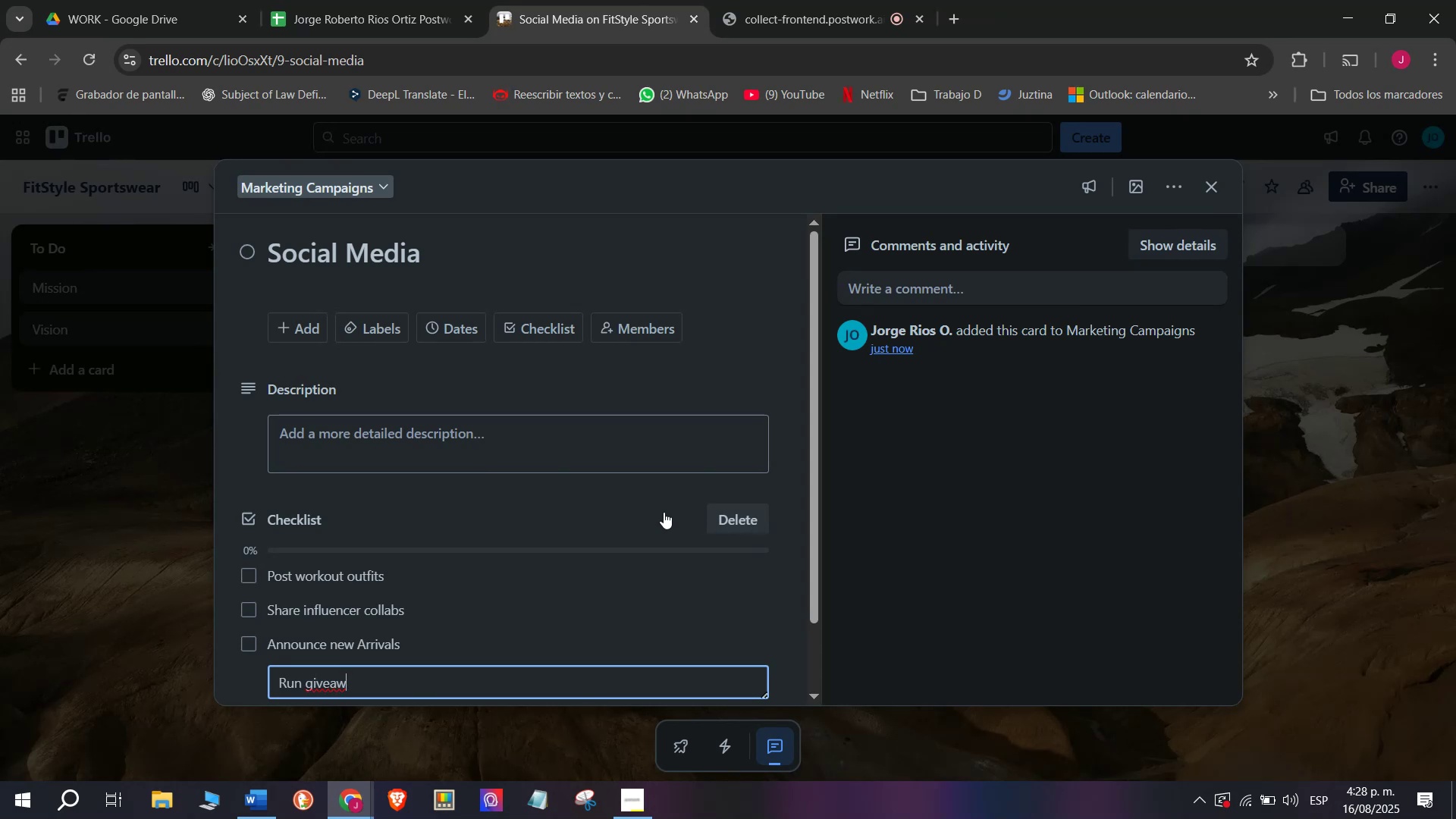 
type(ays)
 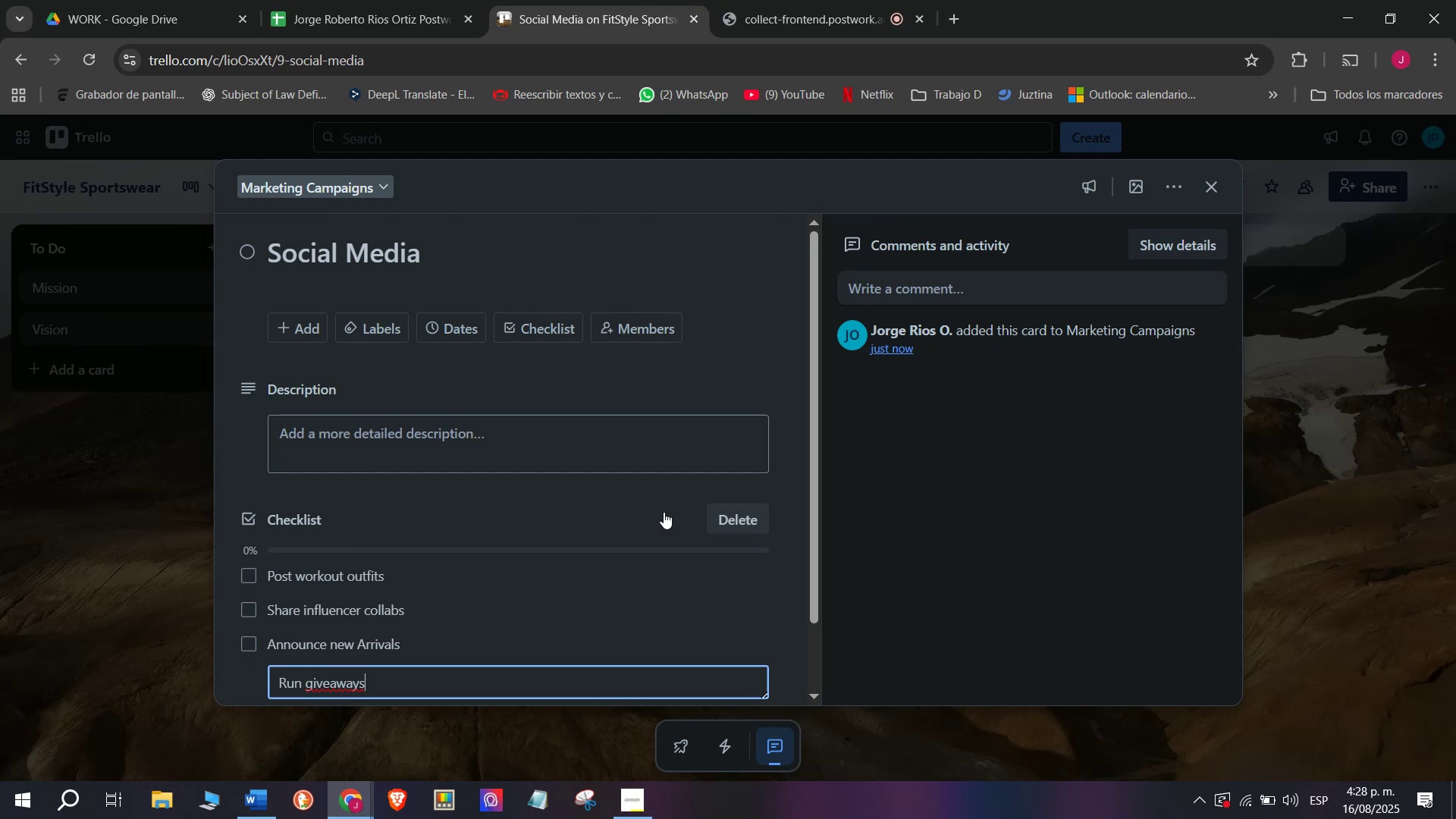 
key(Enter)
 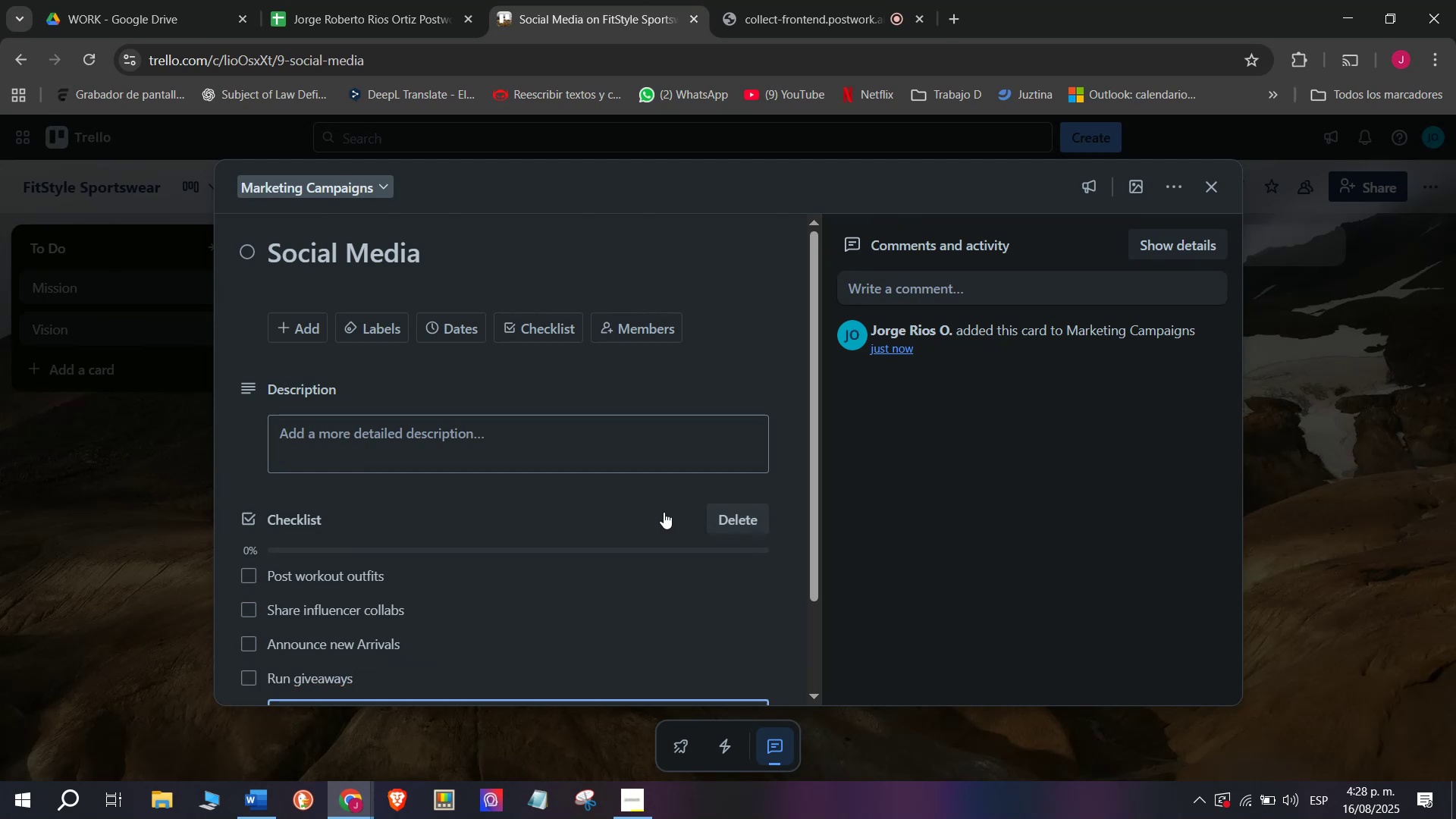 
type(Upload ci)
key(Backspace)
type(ustomer )
 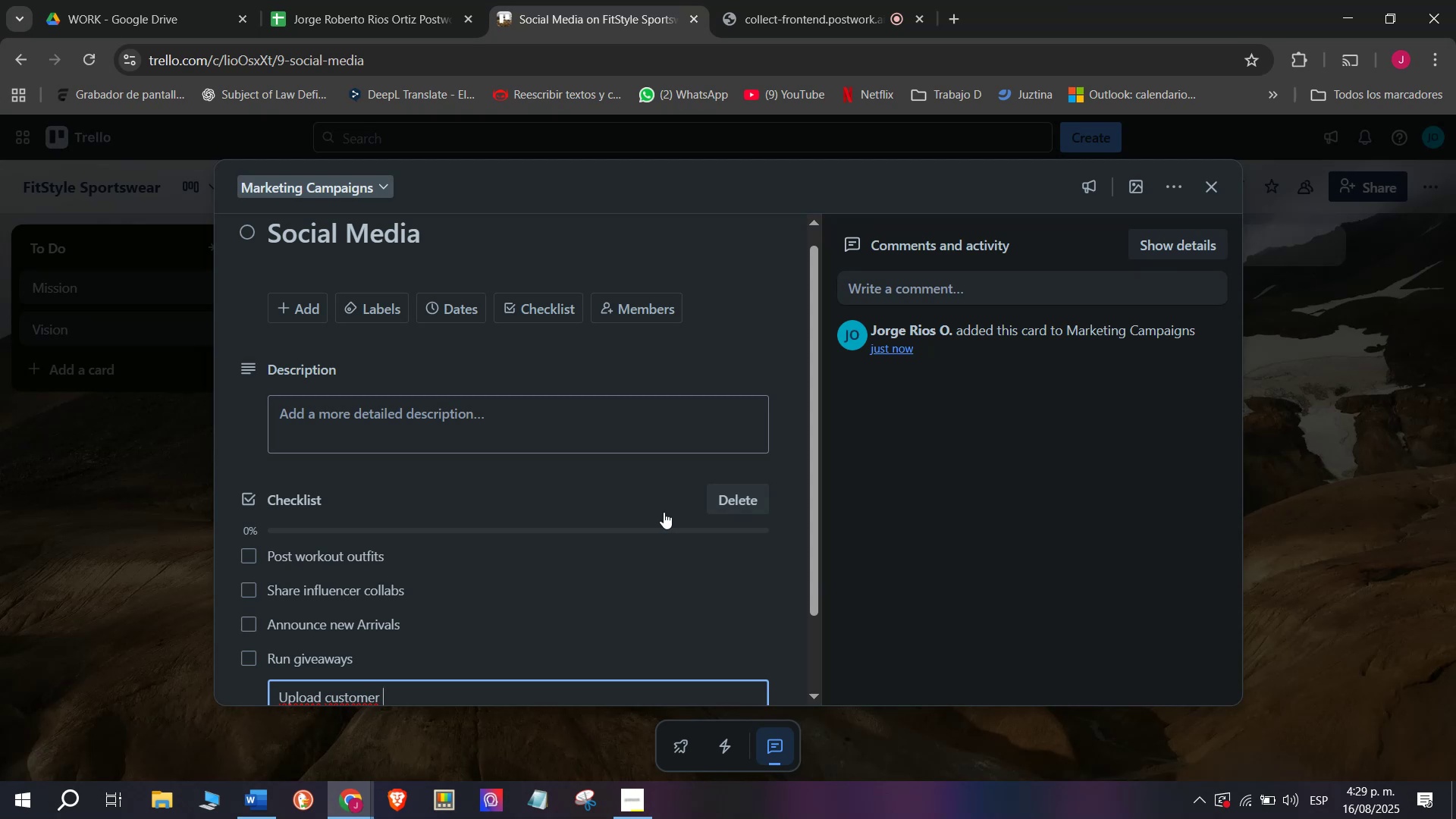 
type(sto)
 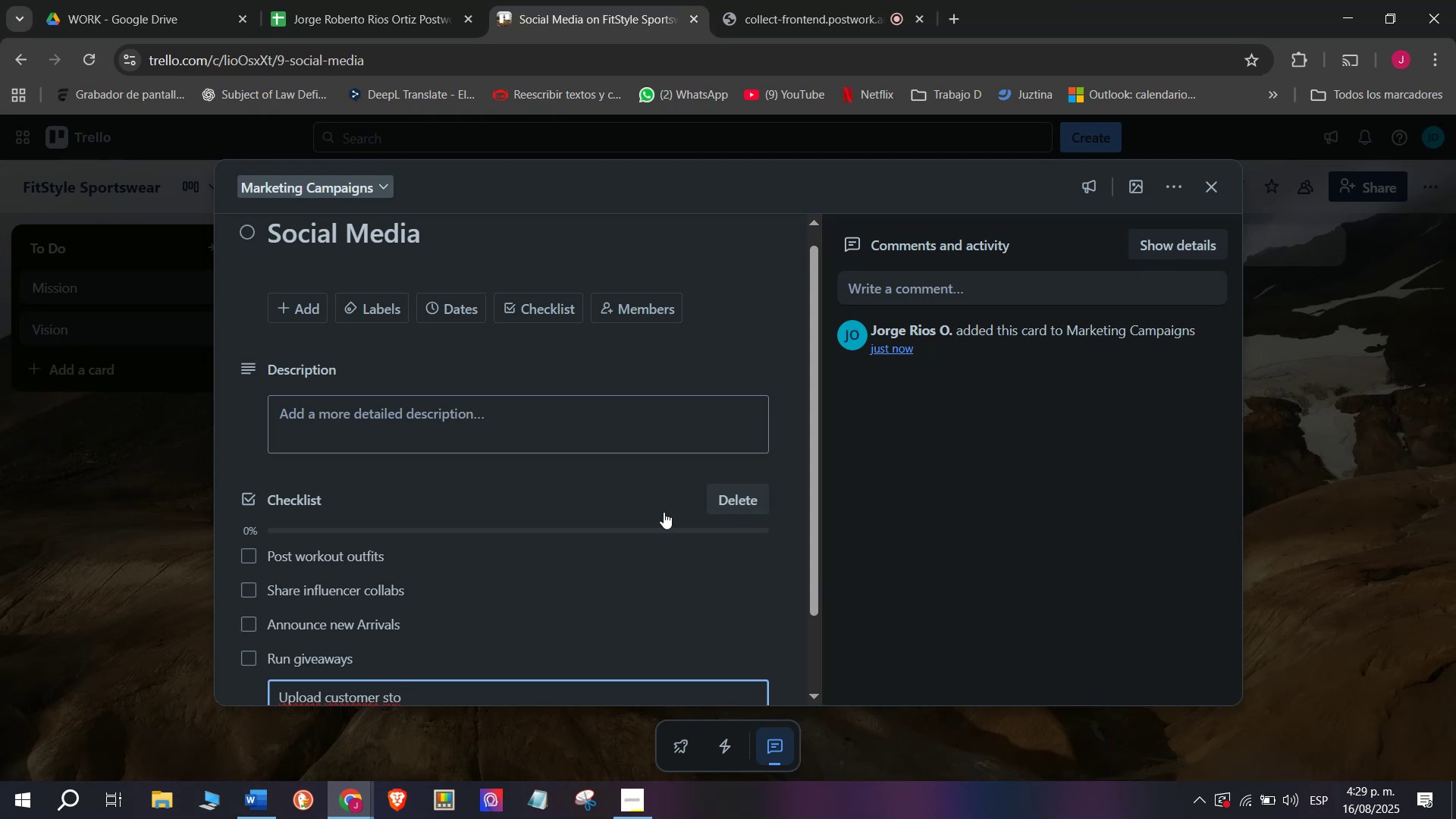 
type(ries)
 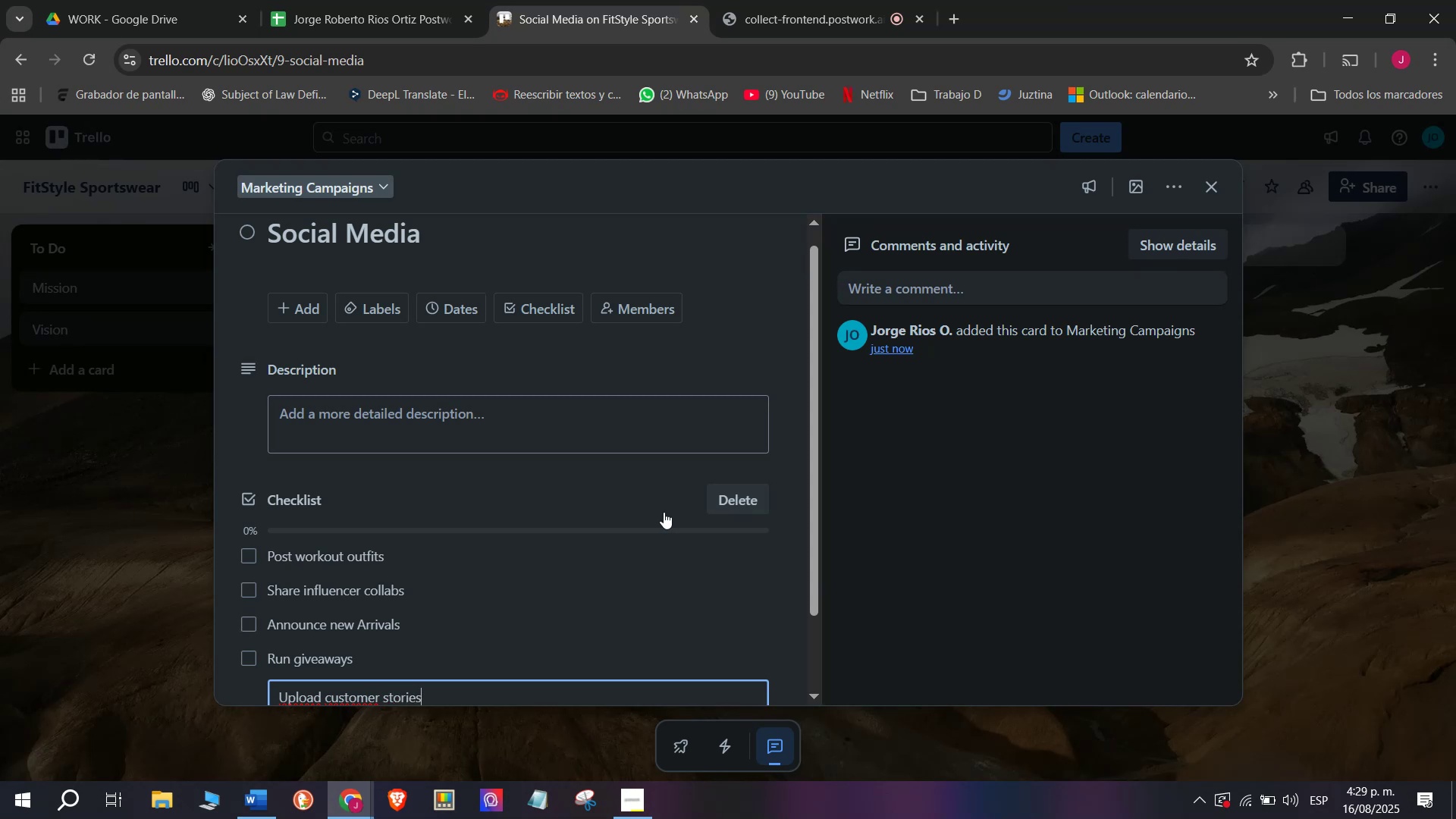 
key(Enter)
 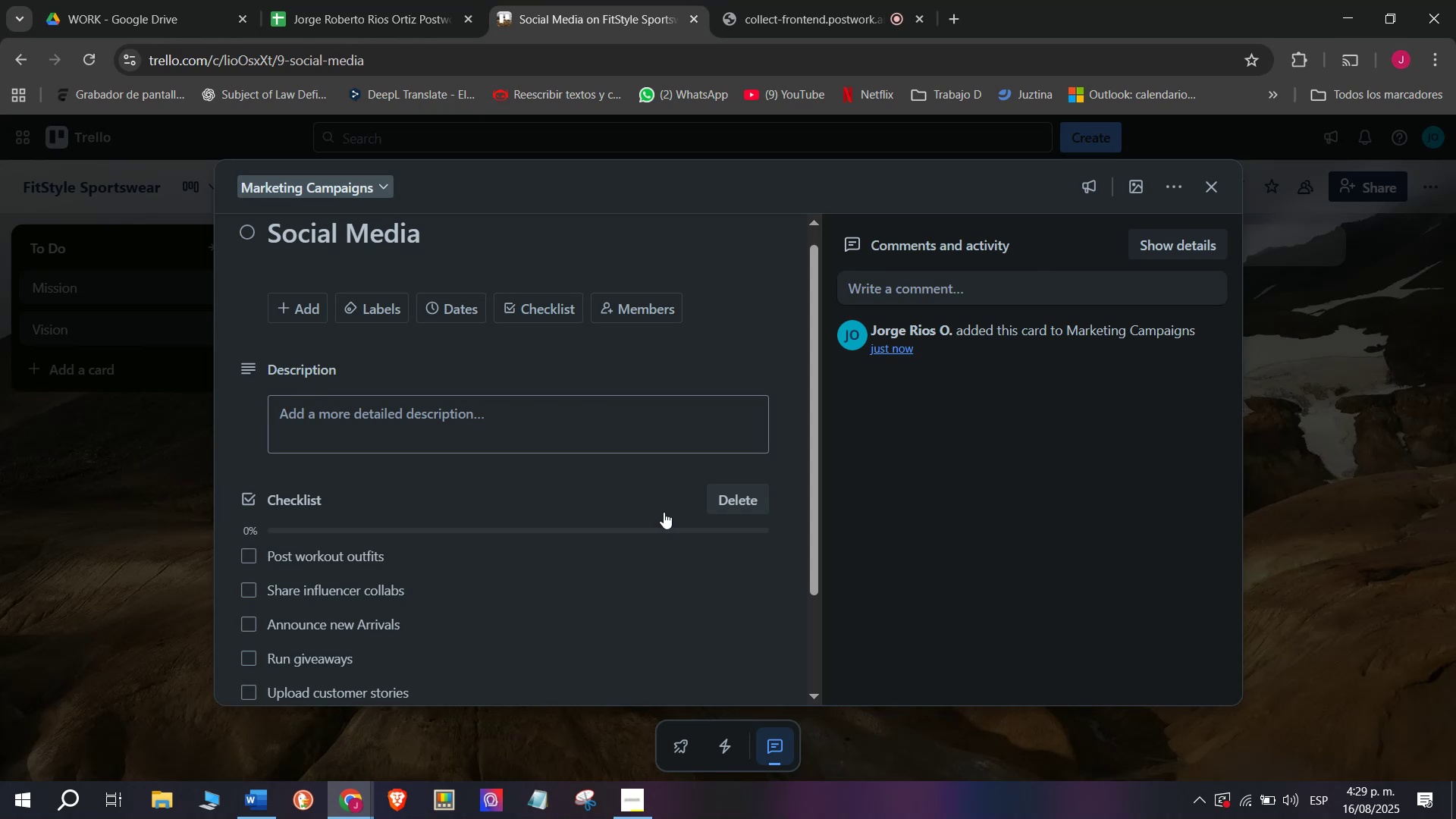 
type(Track )
 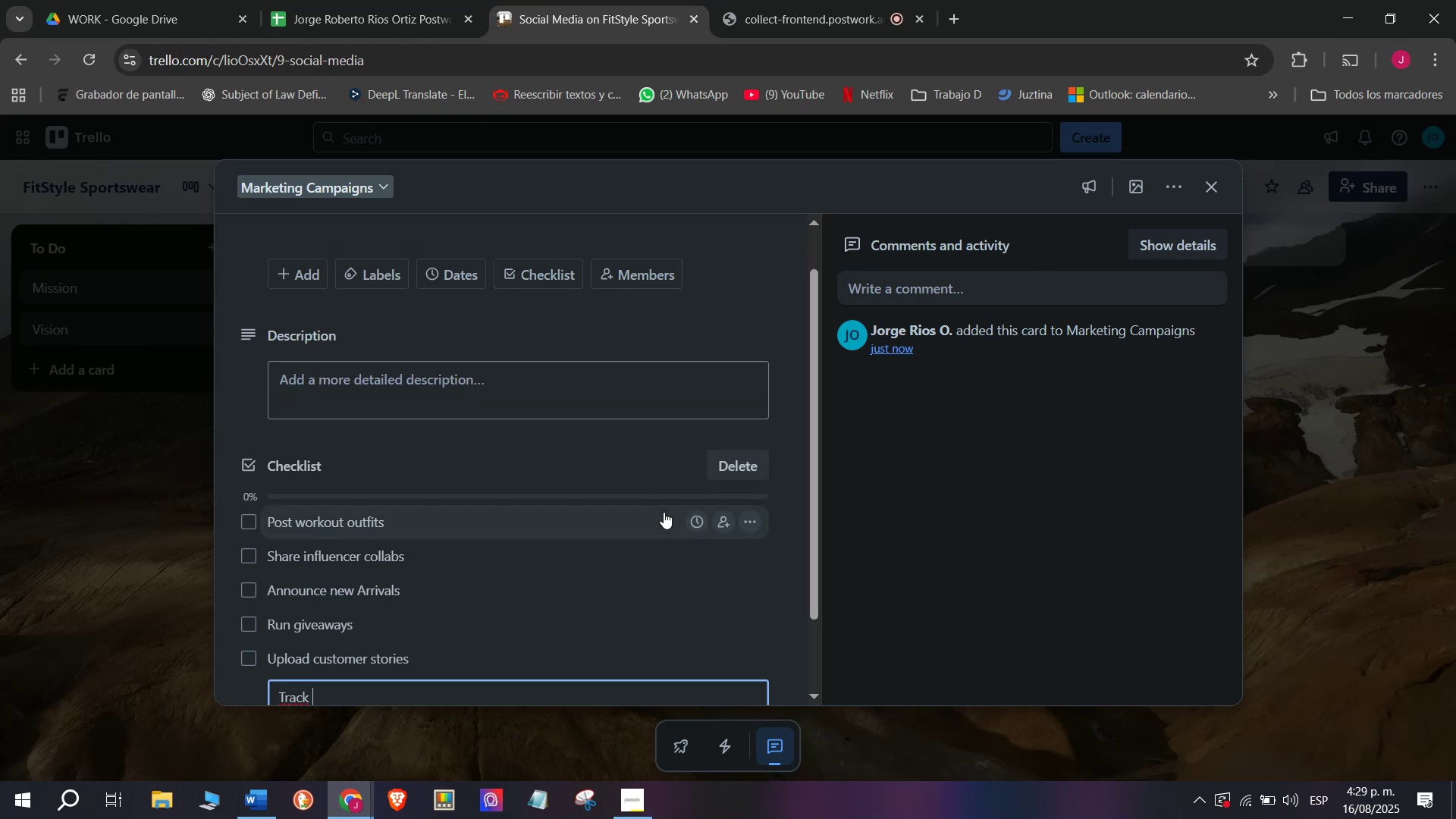 
type(engagement)
 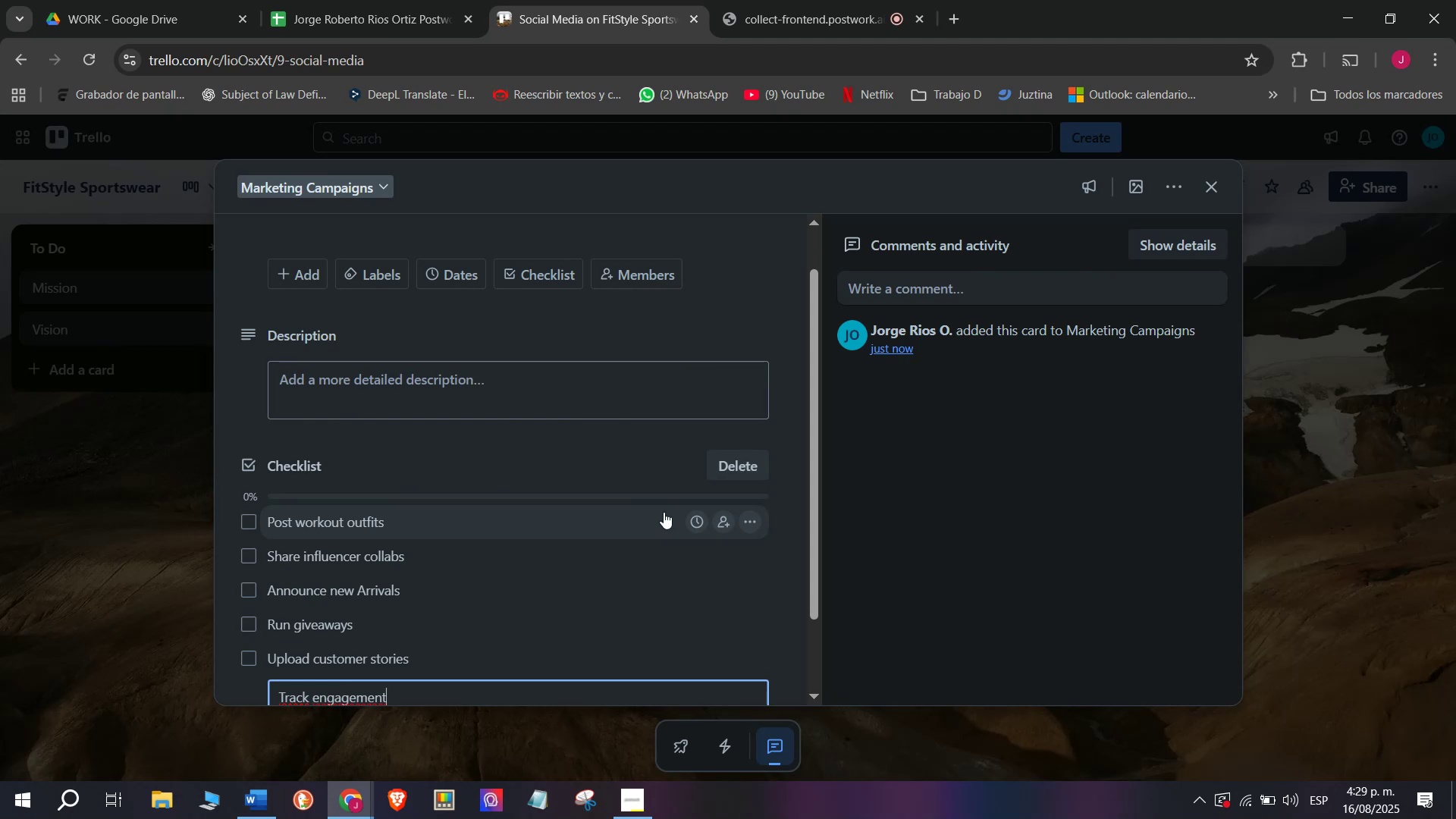 
key(Enter)
 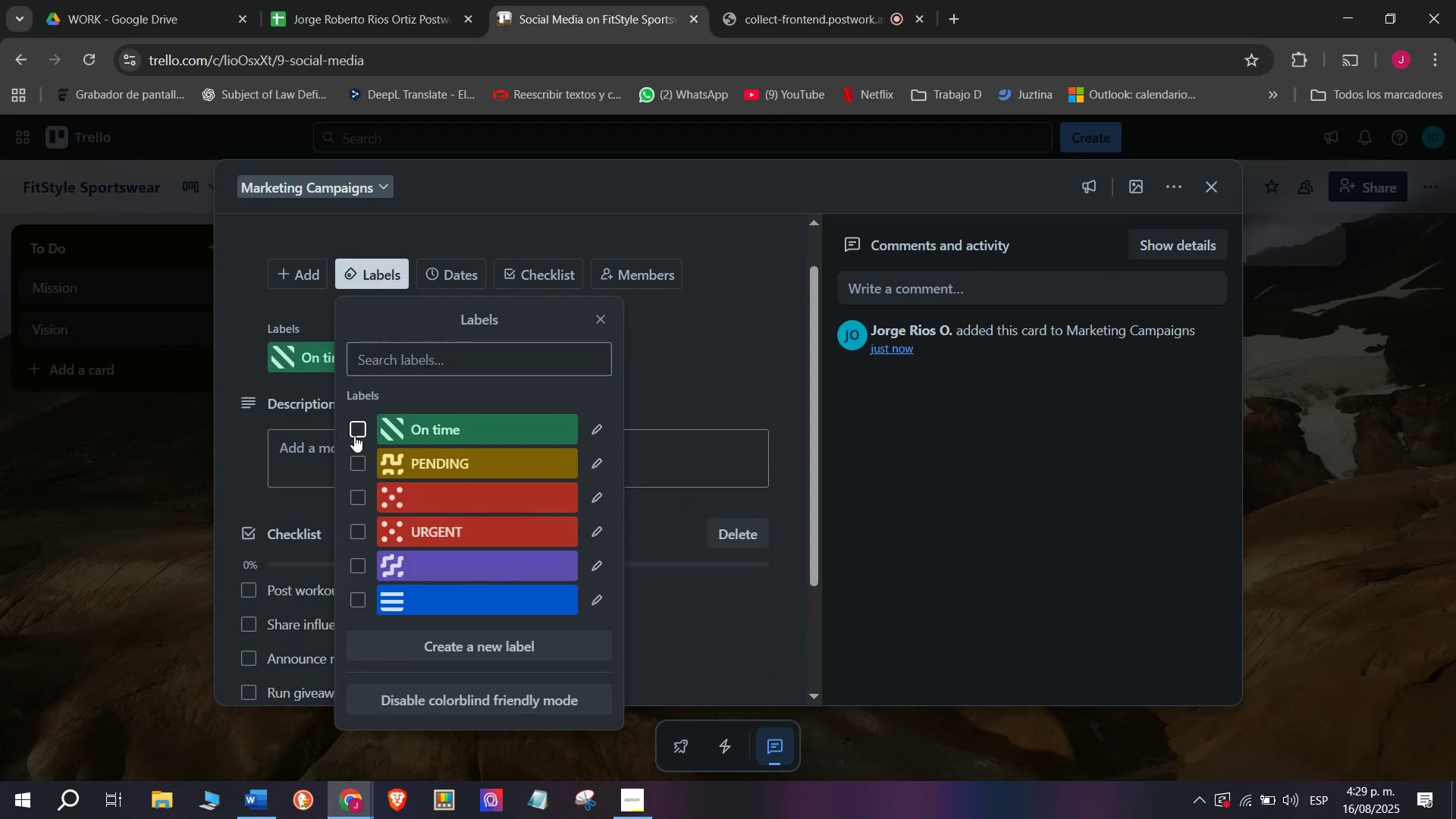 
wait(6.16)
 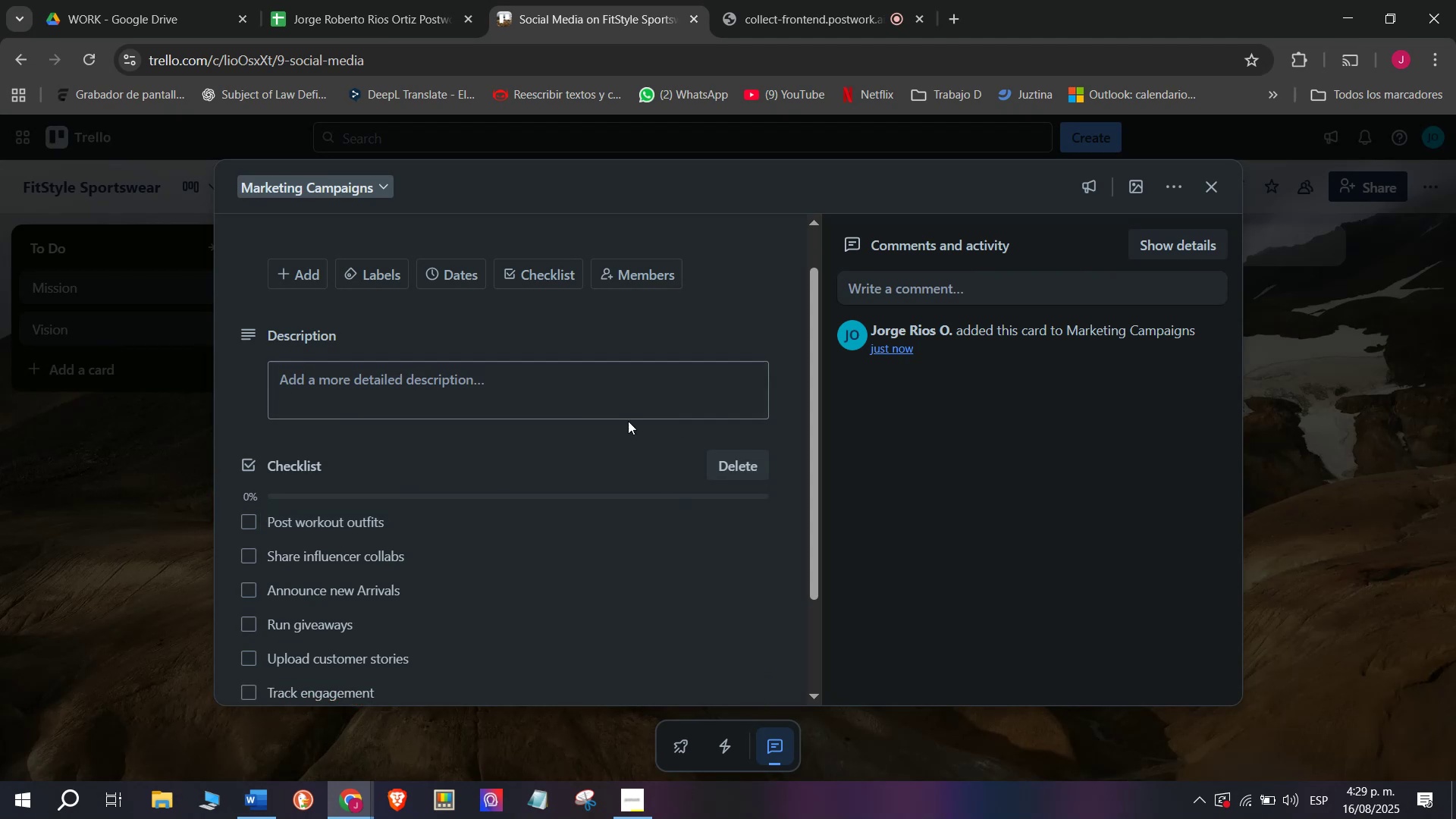 
left_click([885, 372])
 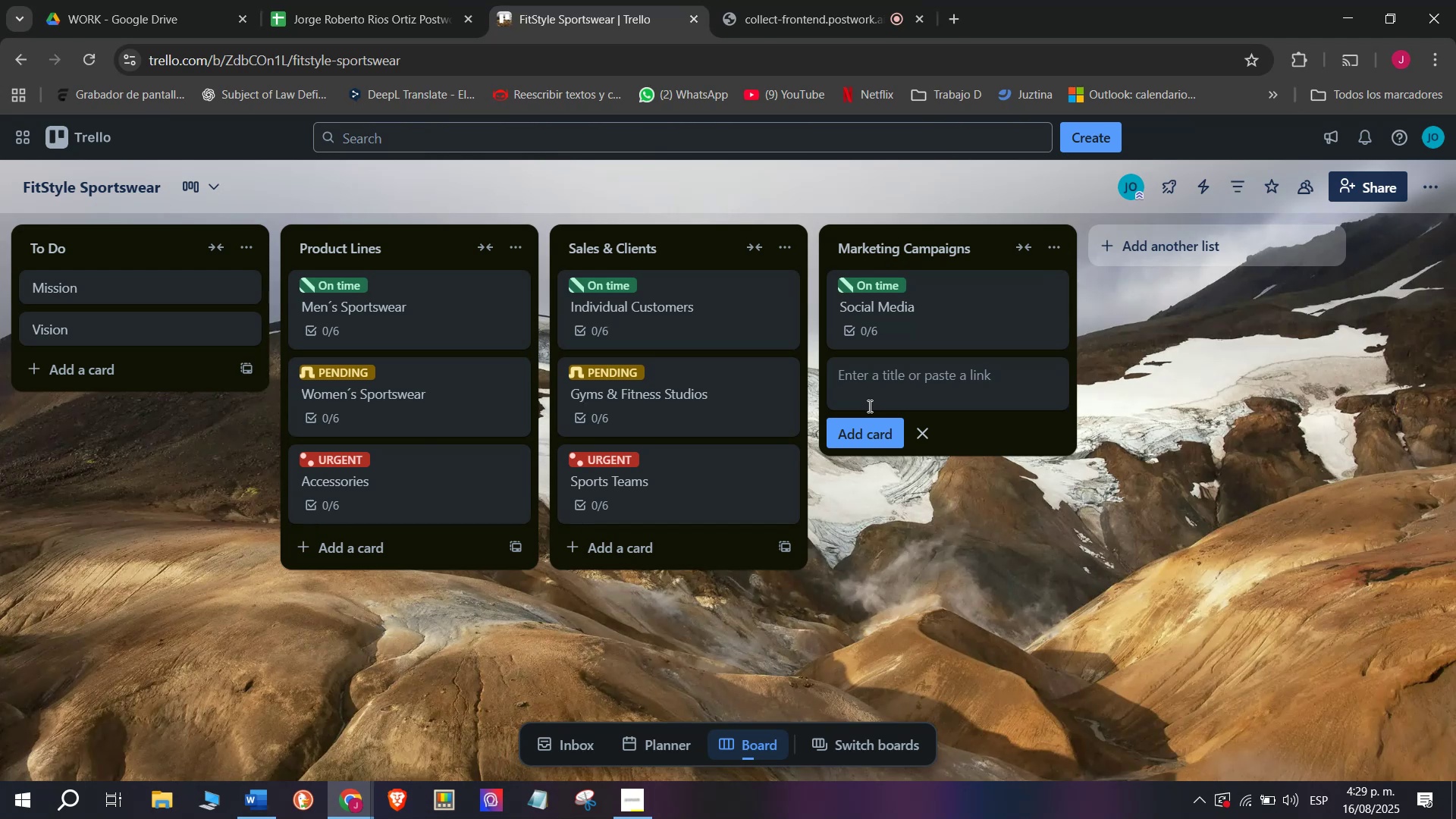 
type(Promotions ^ )
 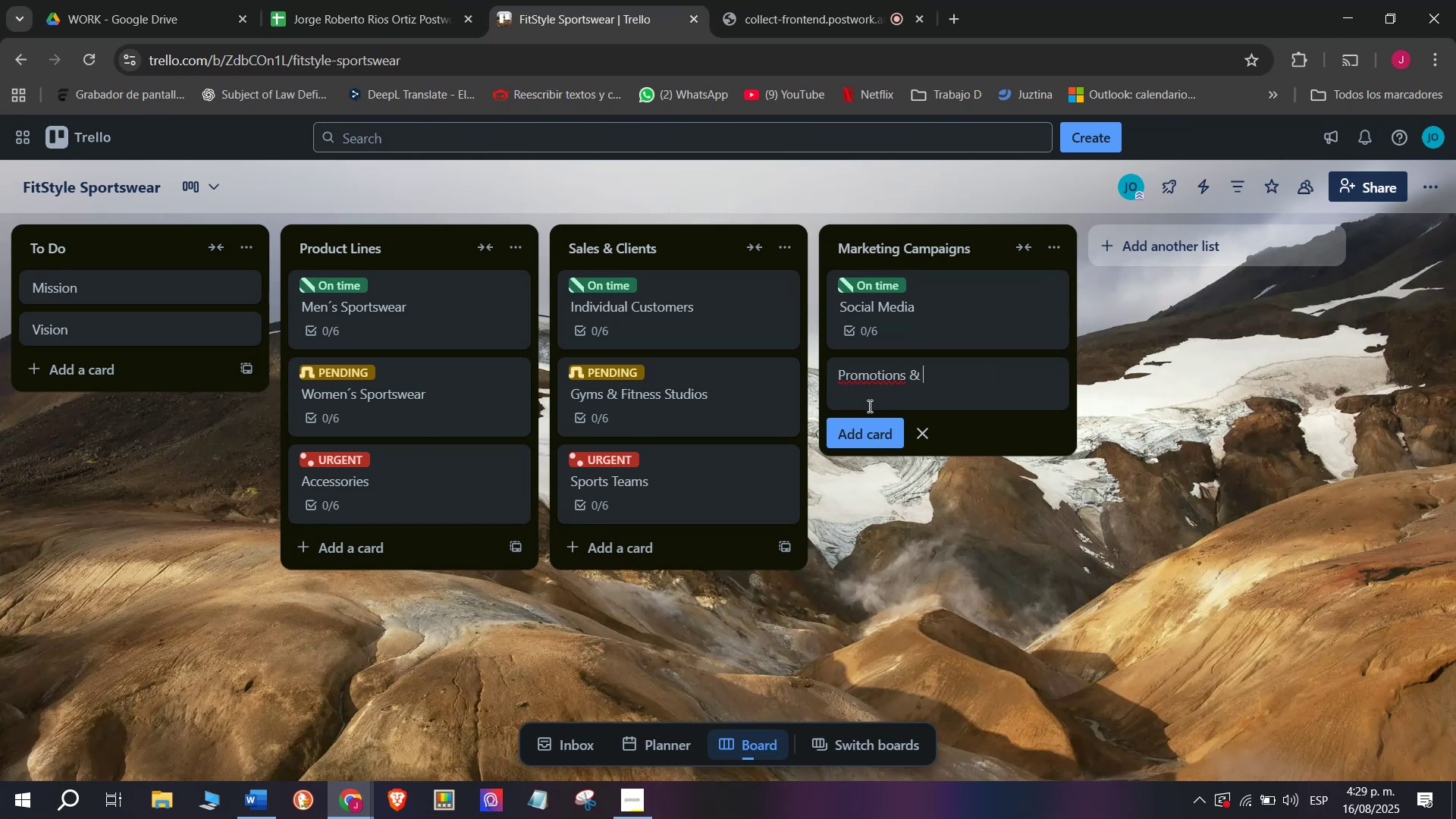 
type(Discounts)
 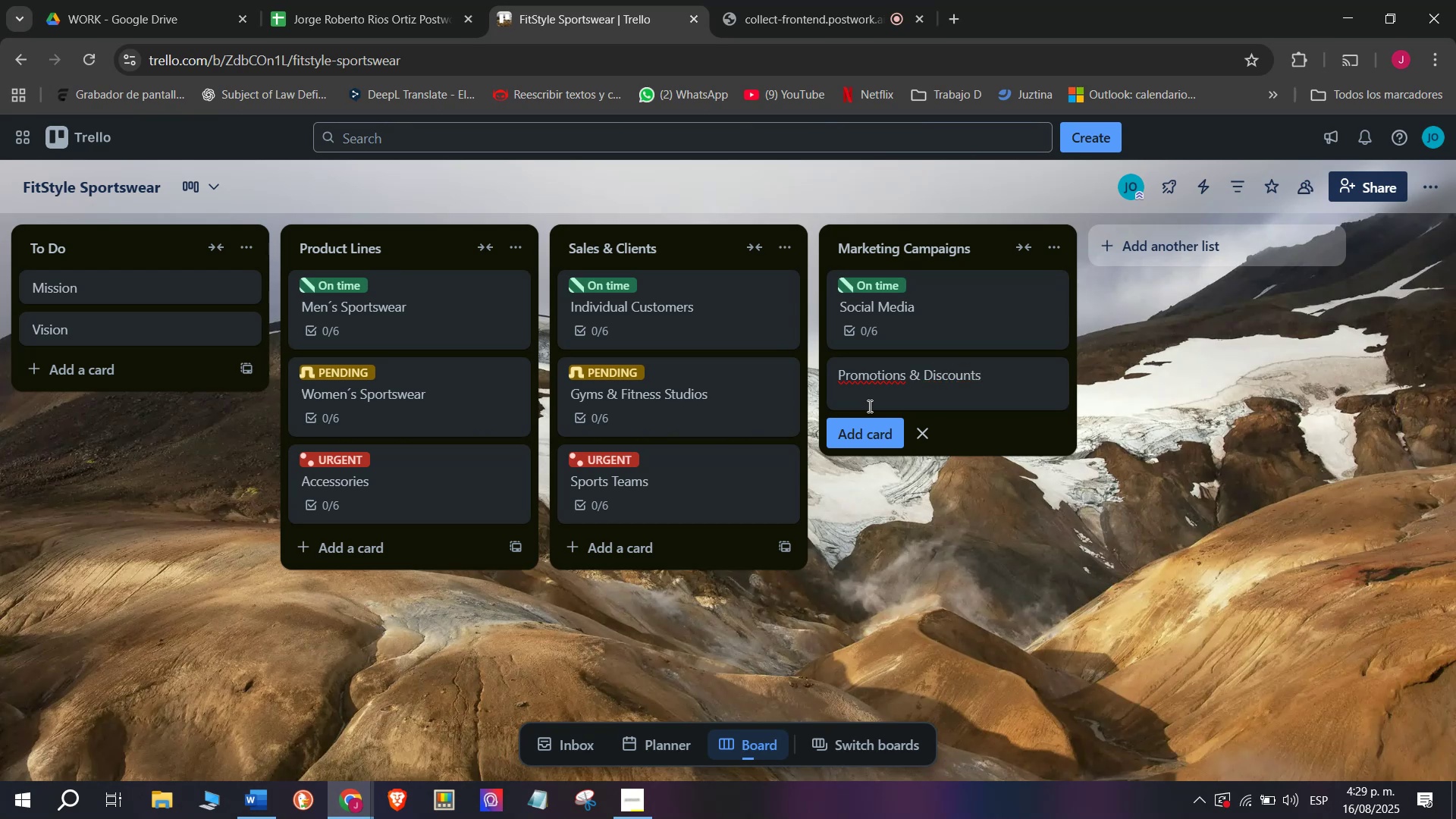 
key(Enter)
 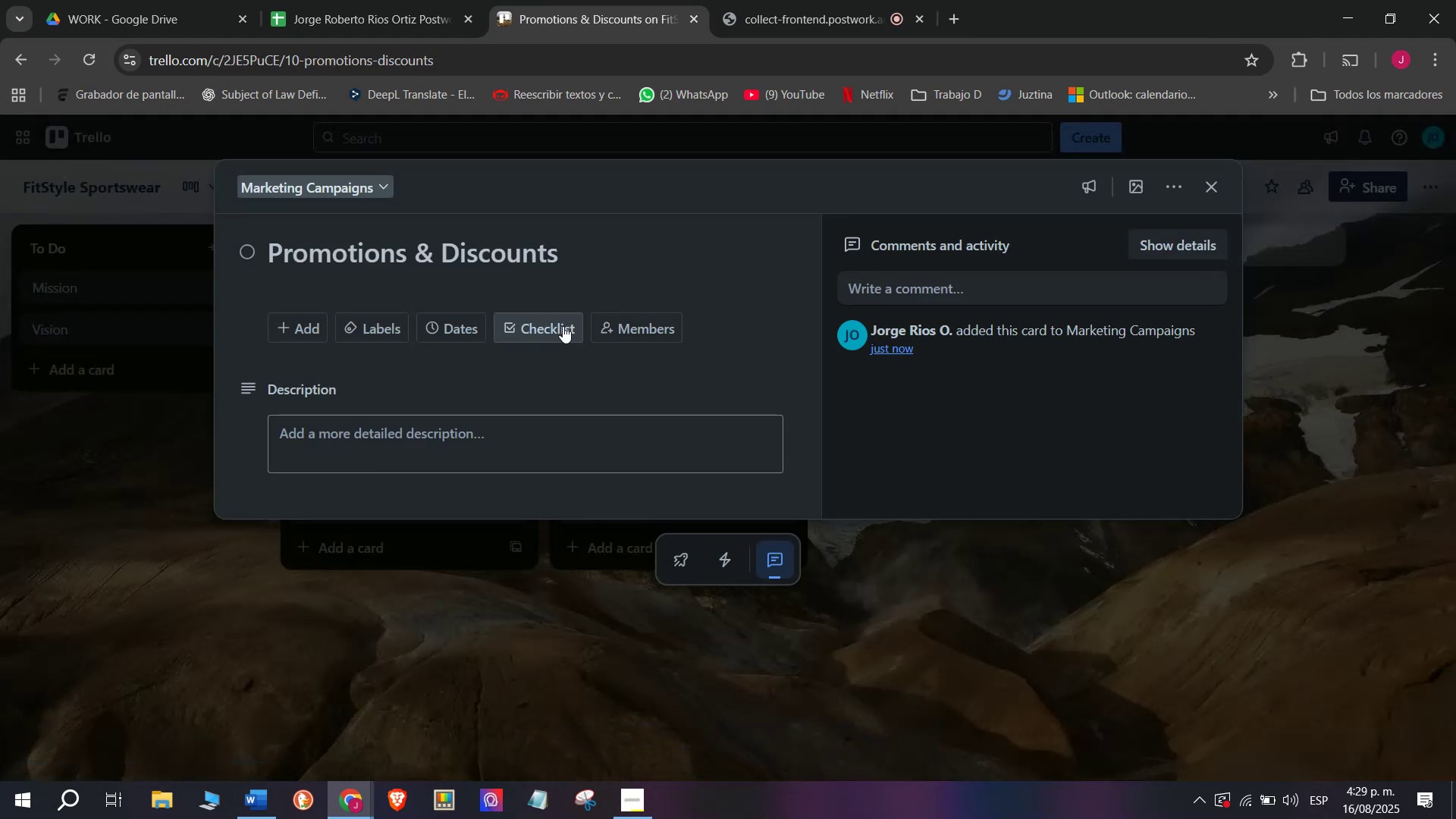 
left_click_drag(start_coordinate=[555, 545], to_coordinate=[554, 551])
 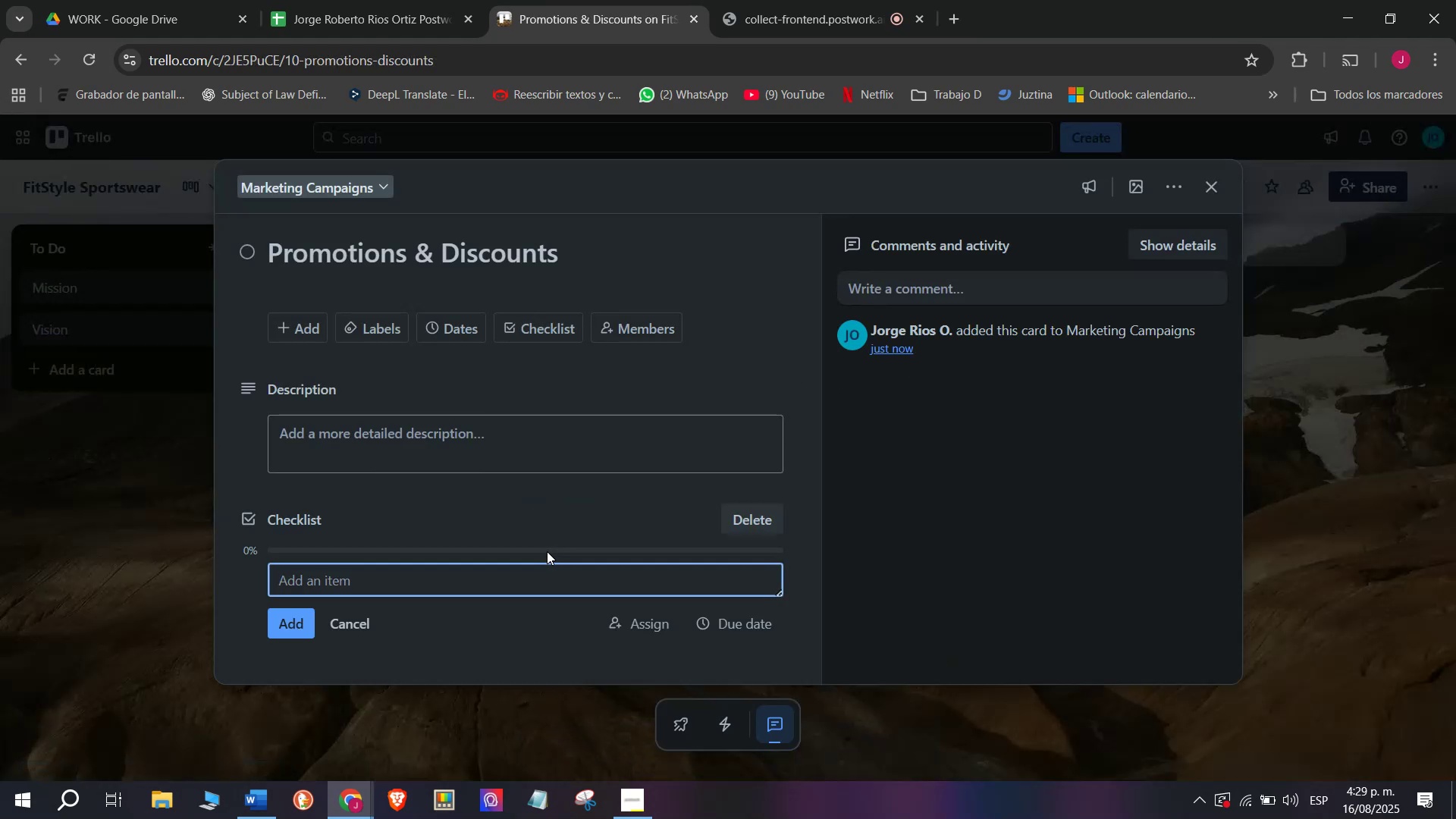 
wait(8.22)
 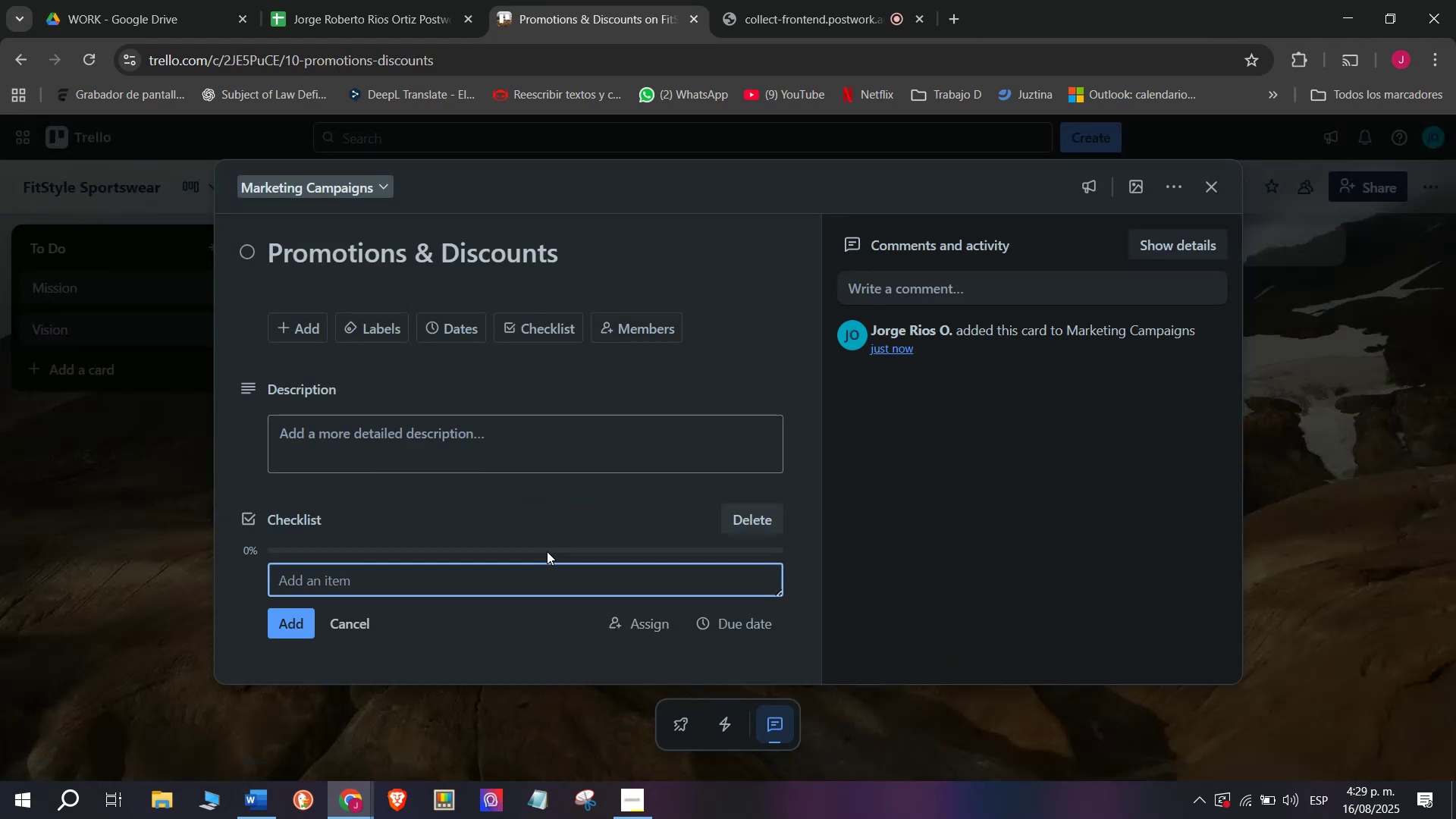 
type(Create )
 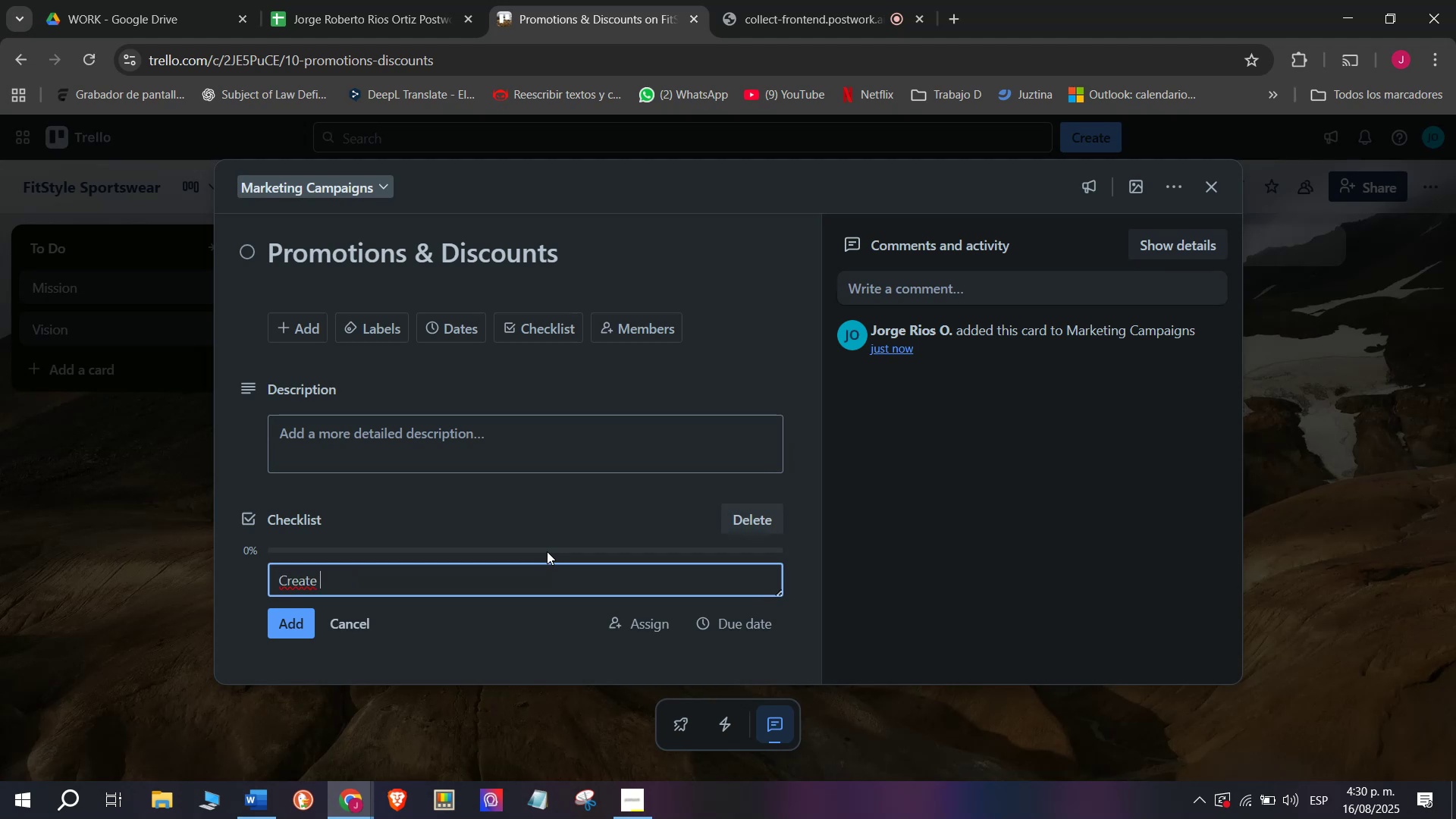 
wait(6.17)
 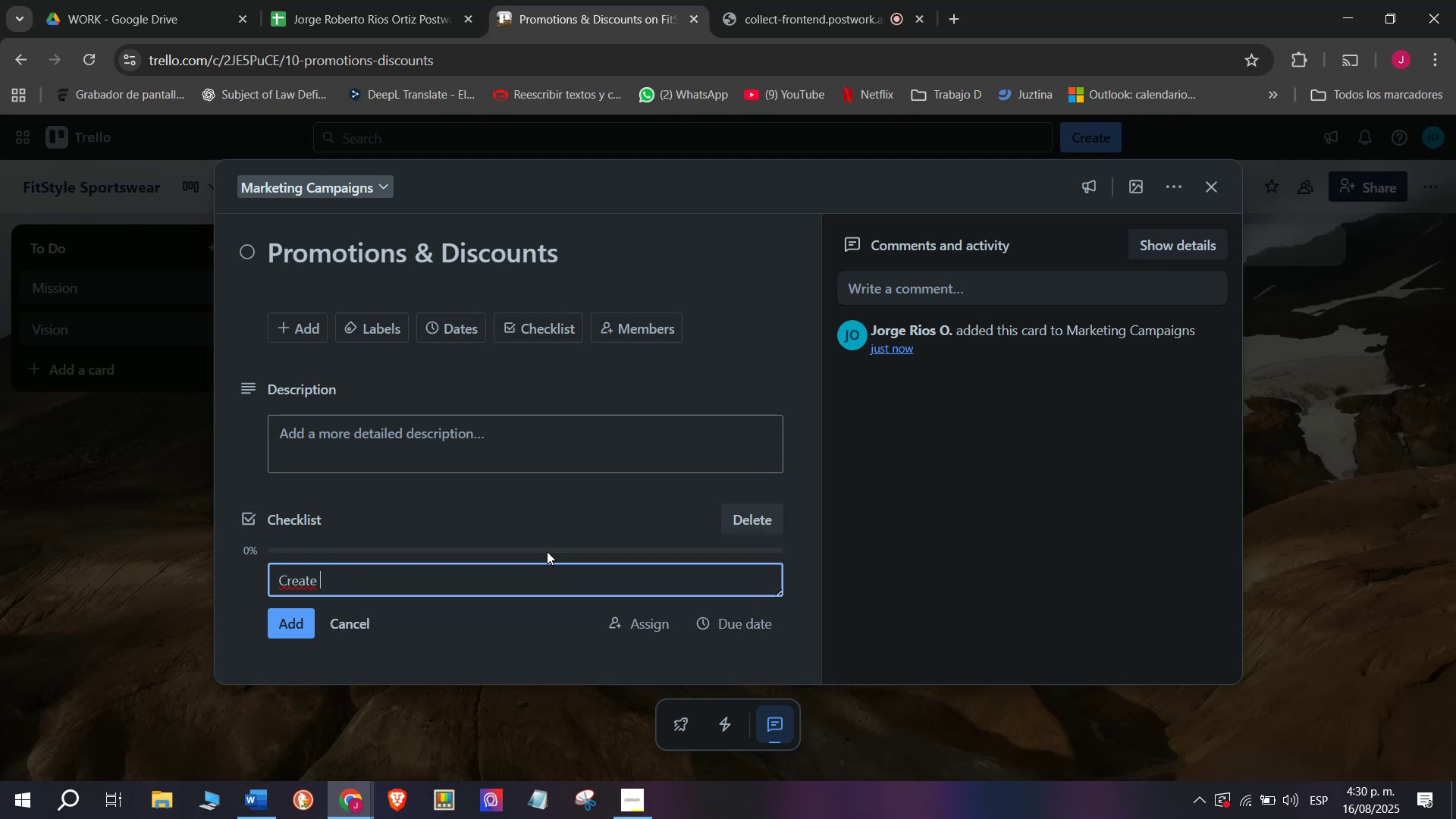 
type(seasonal )
 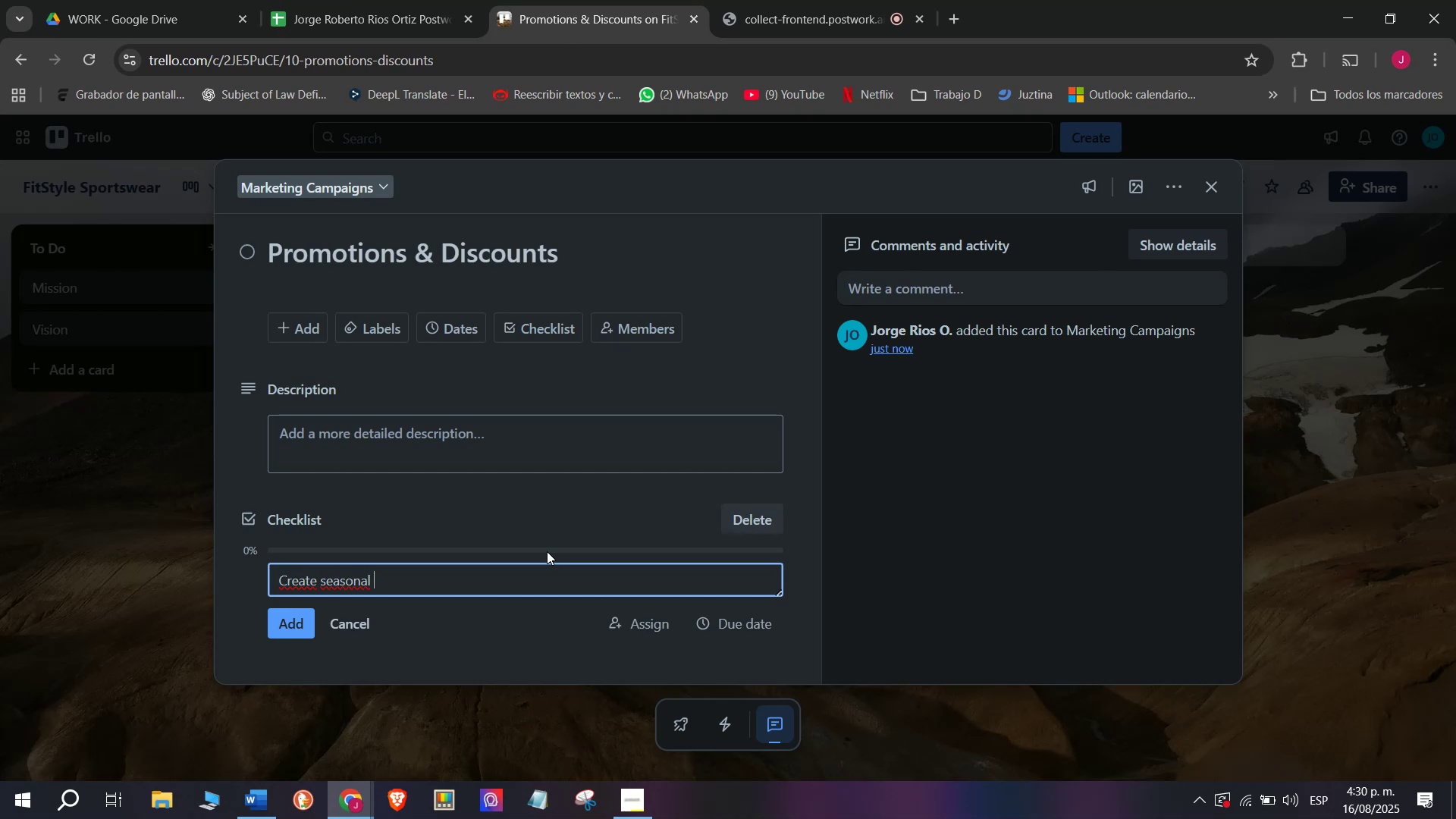 
type(offers)
 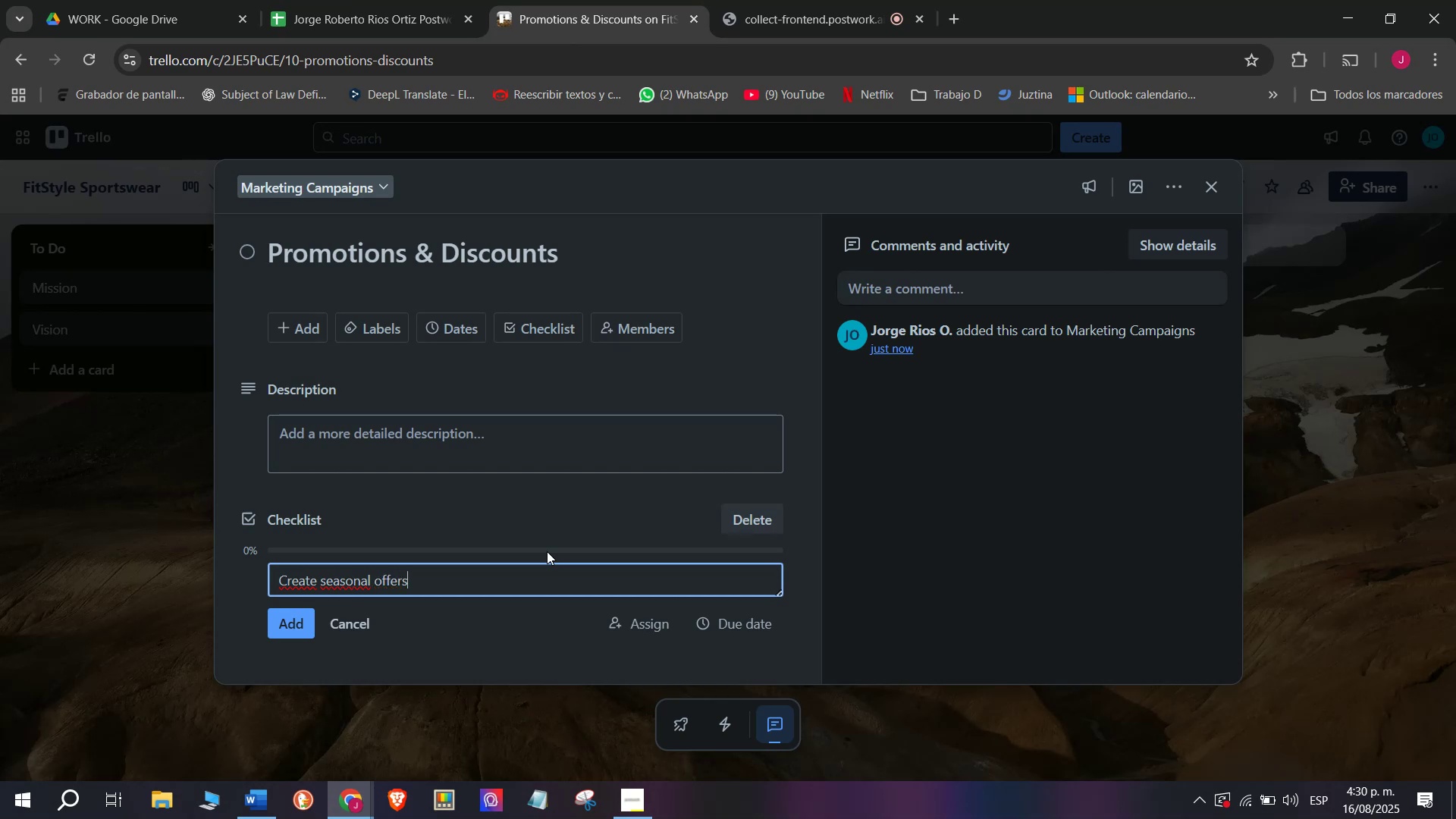 
key(Enter)
 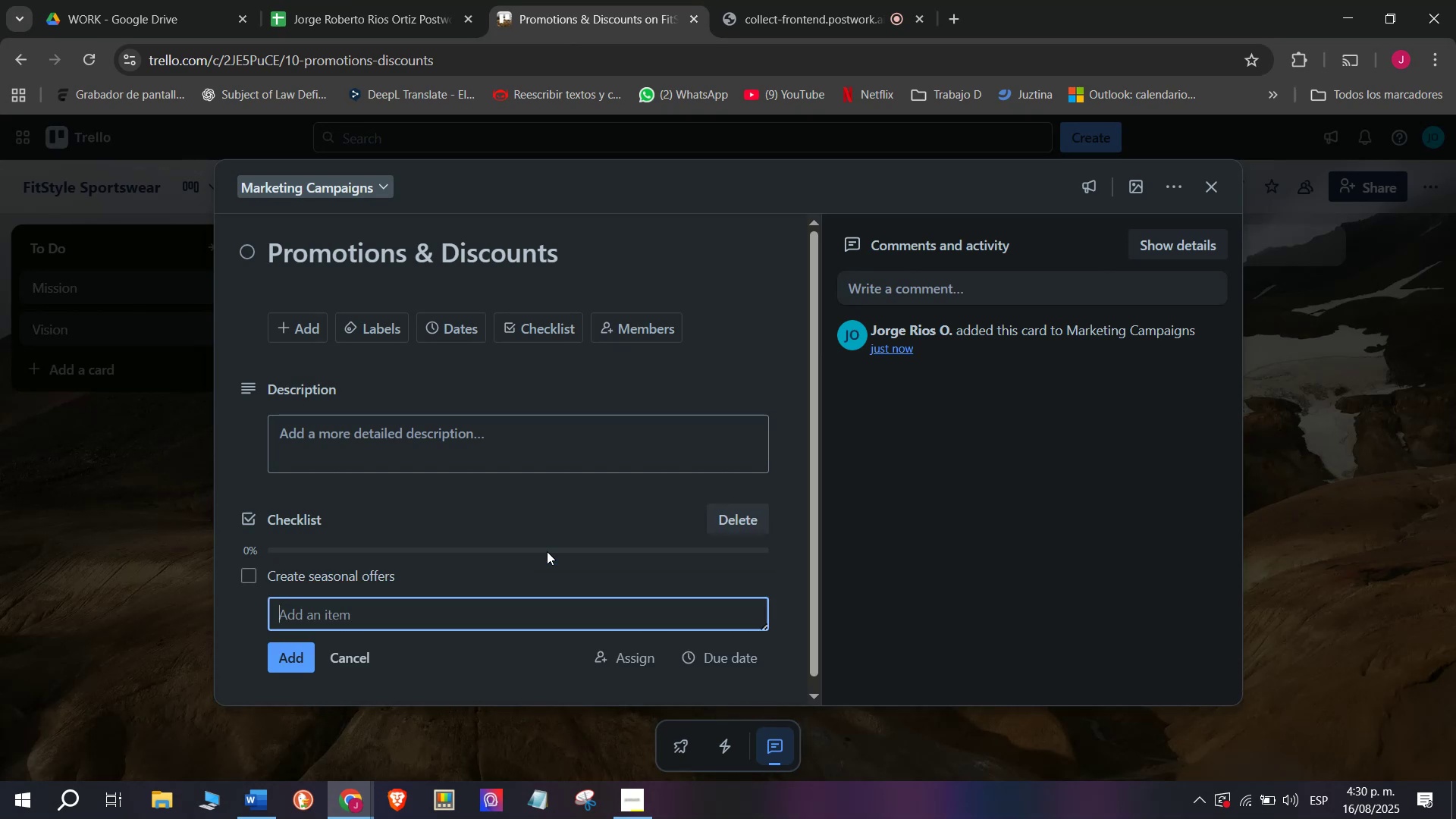 
type(Bundle )
 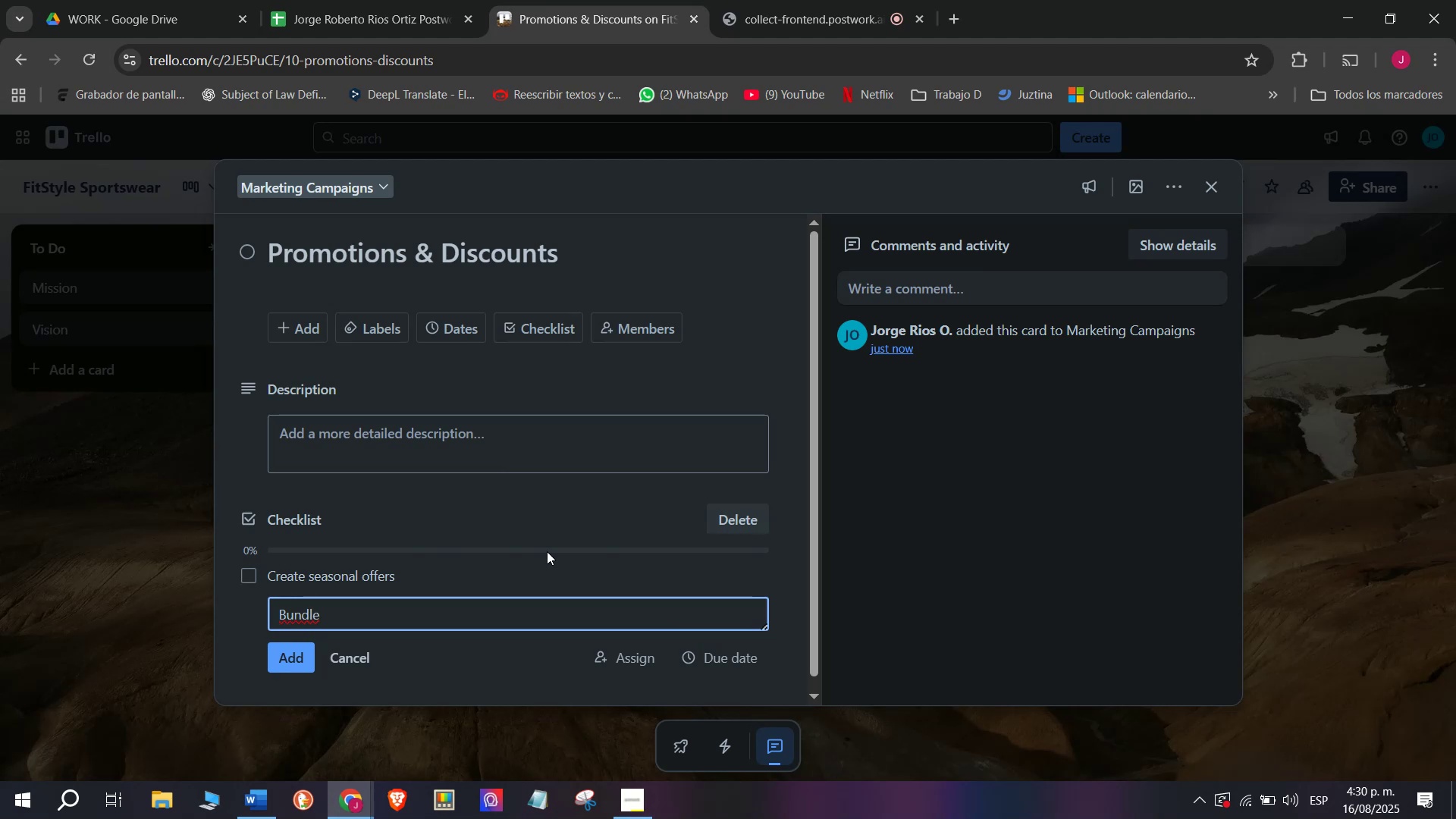 
type(outfi)
 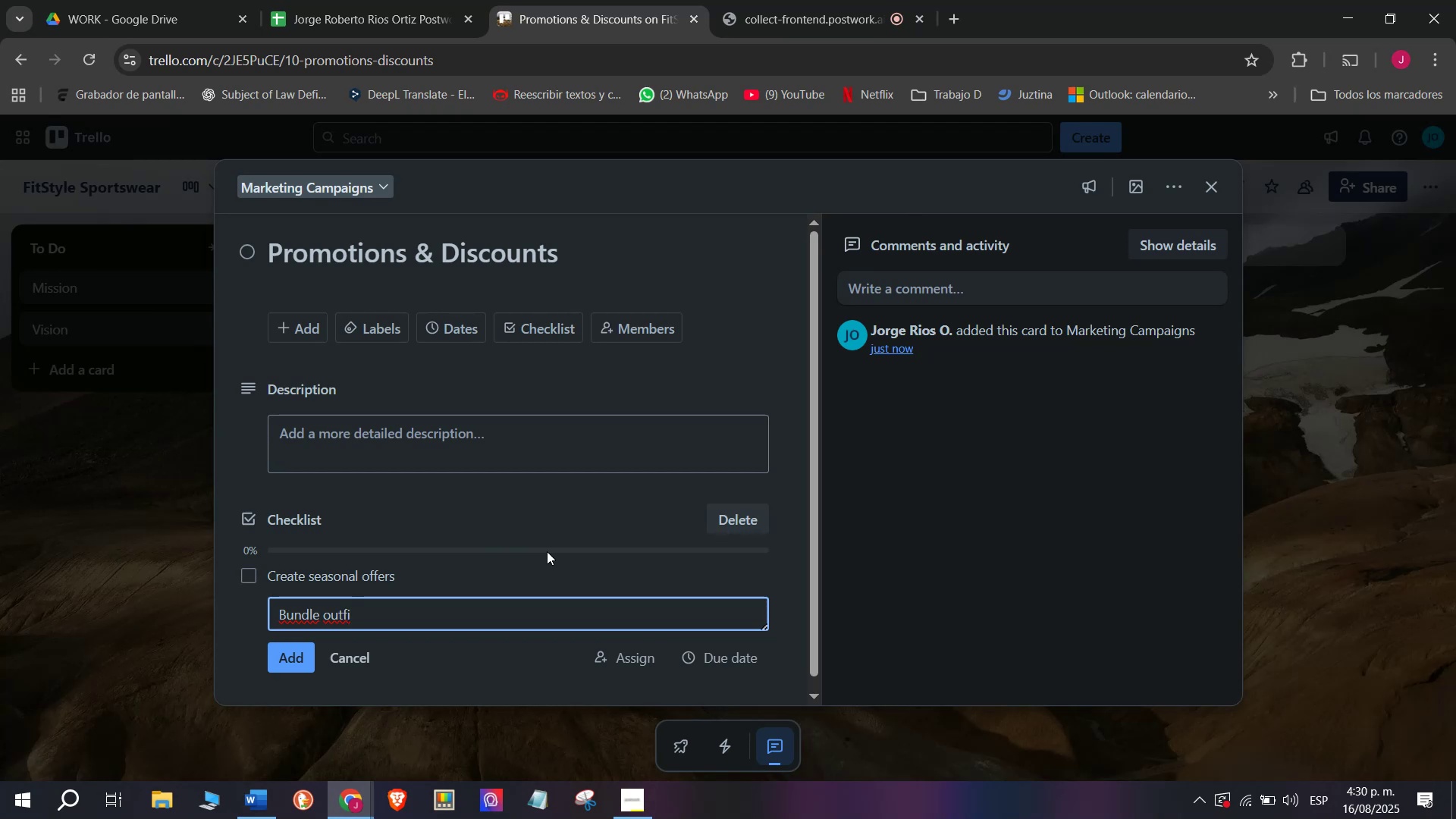 
wait(22.99)
 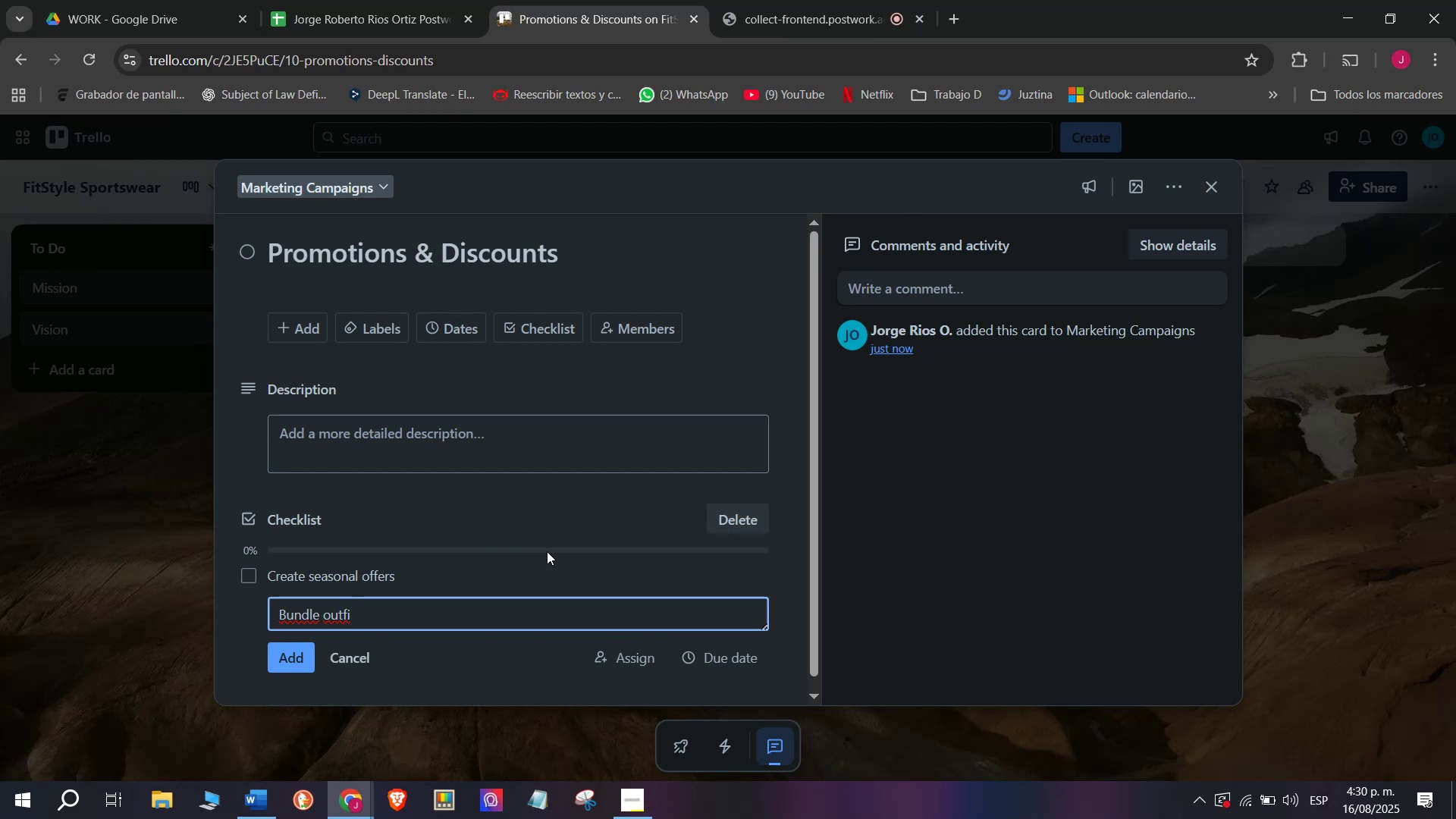 
type( = accessories)
 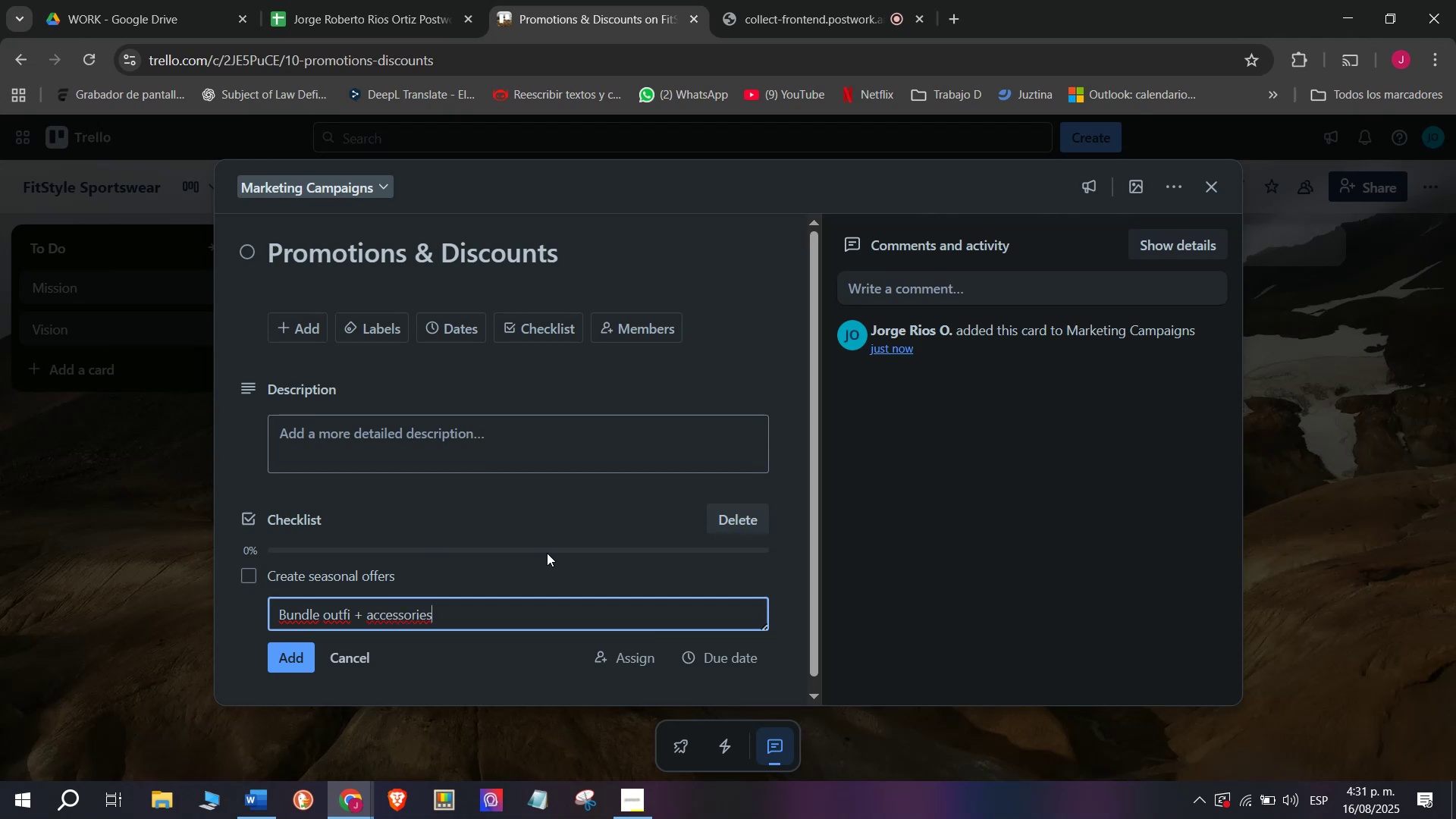 
key(Enter)
 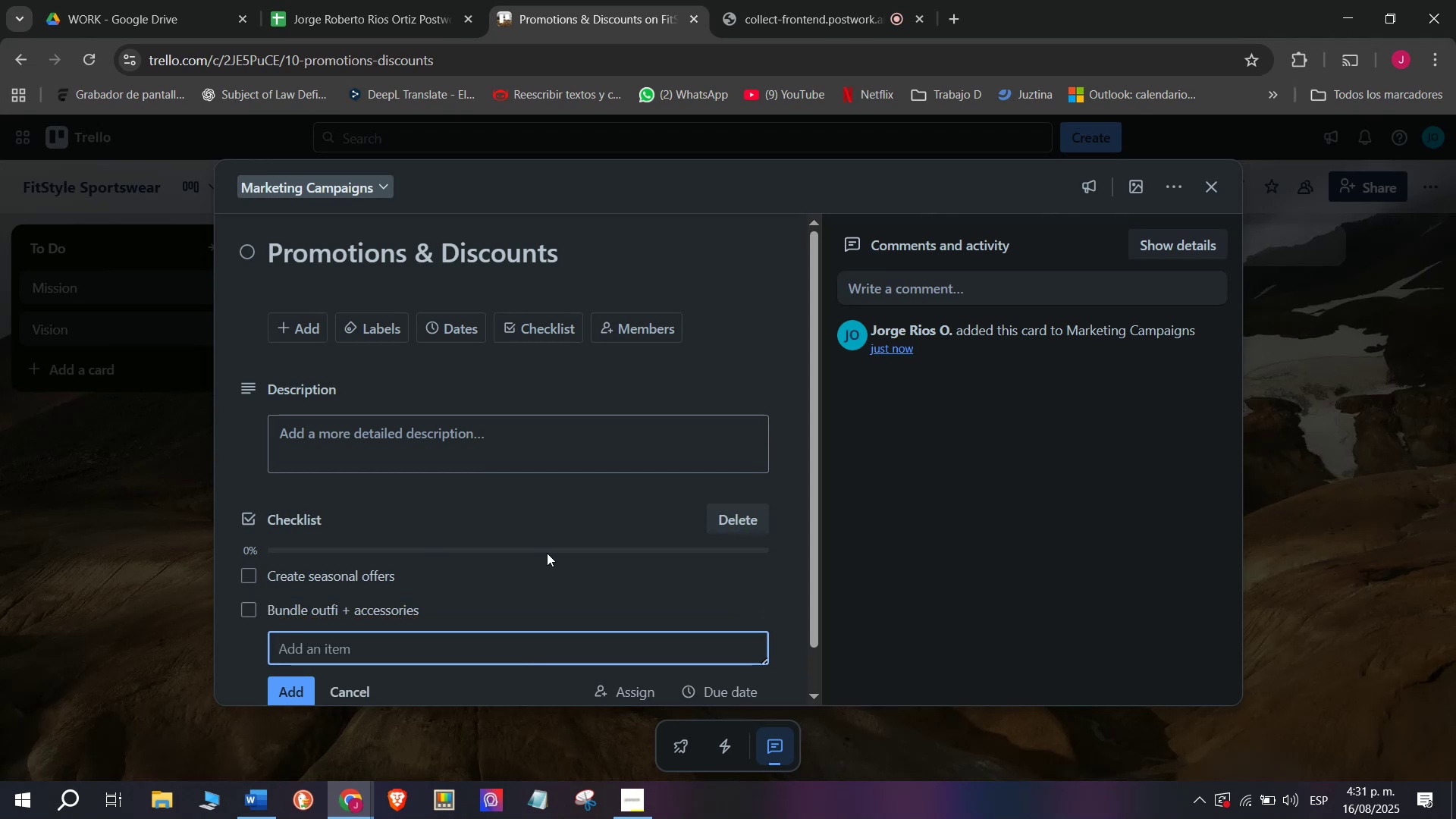 
type(Pu)
 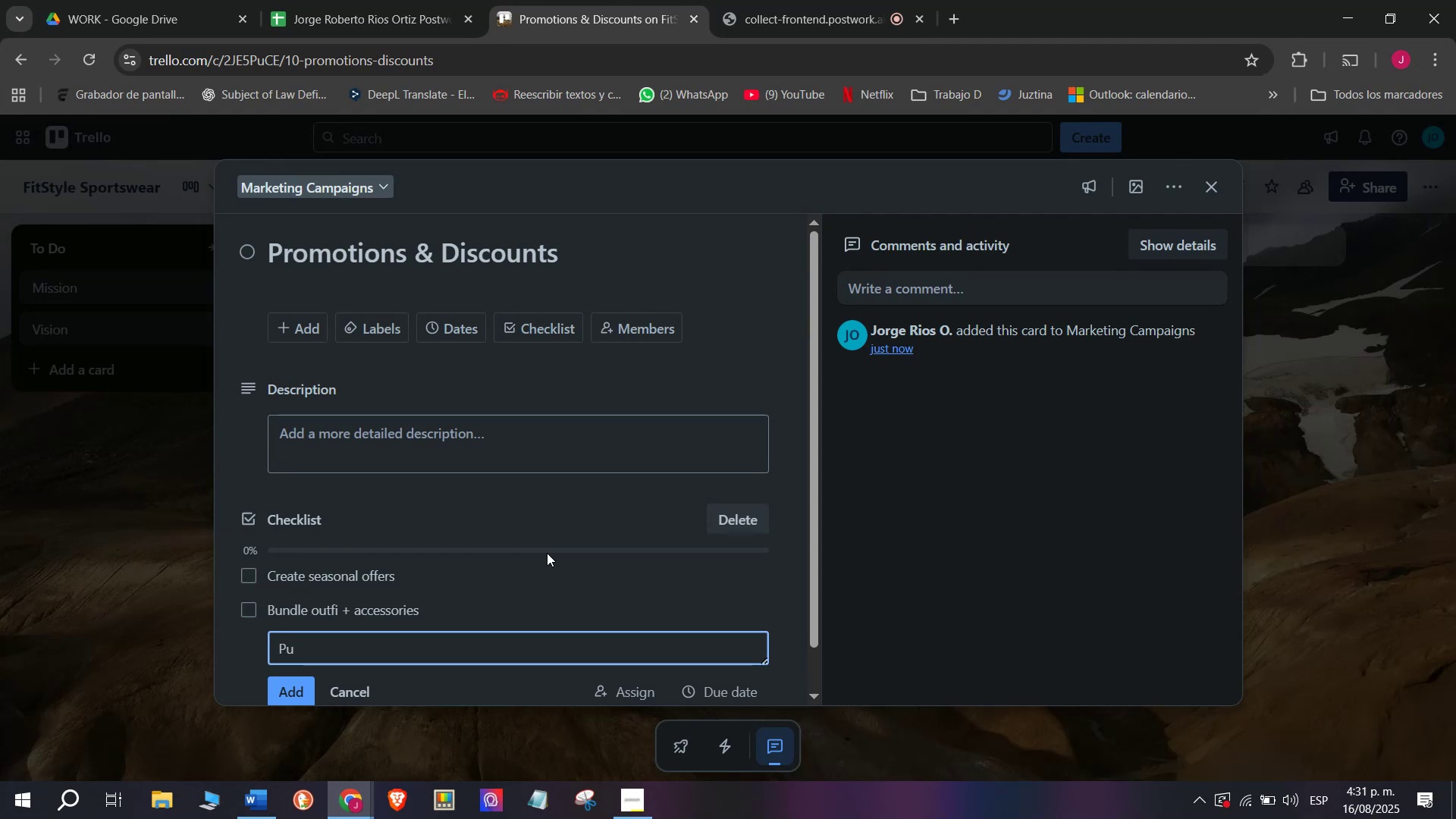 
type(blish cou)
 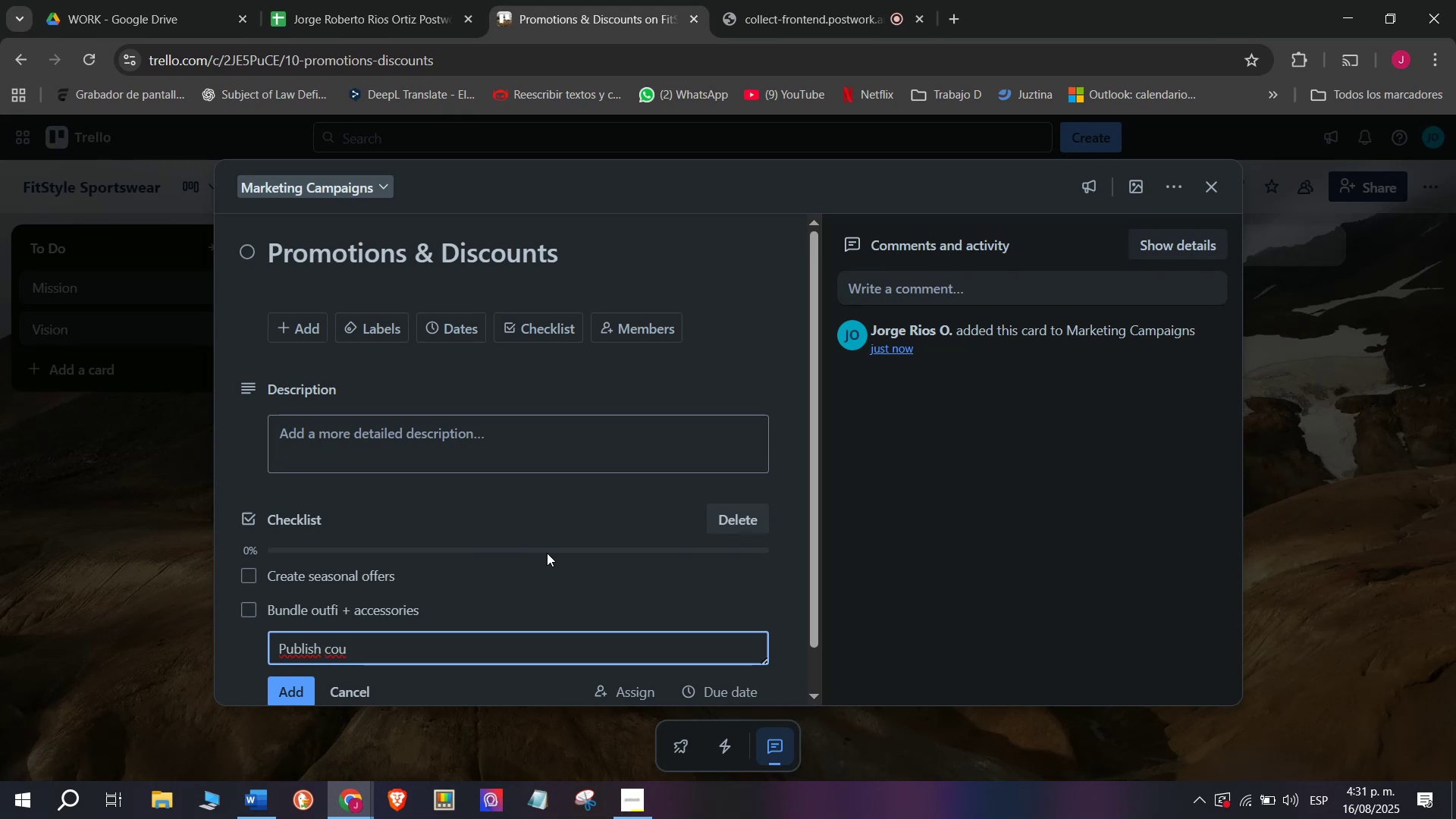 
wait(6.86)
 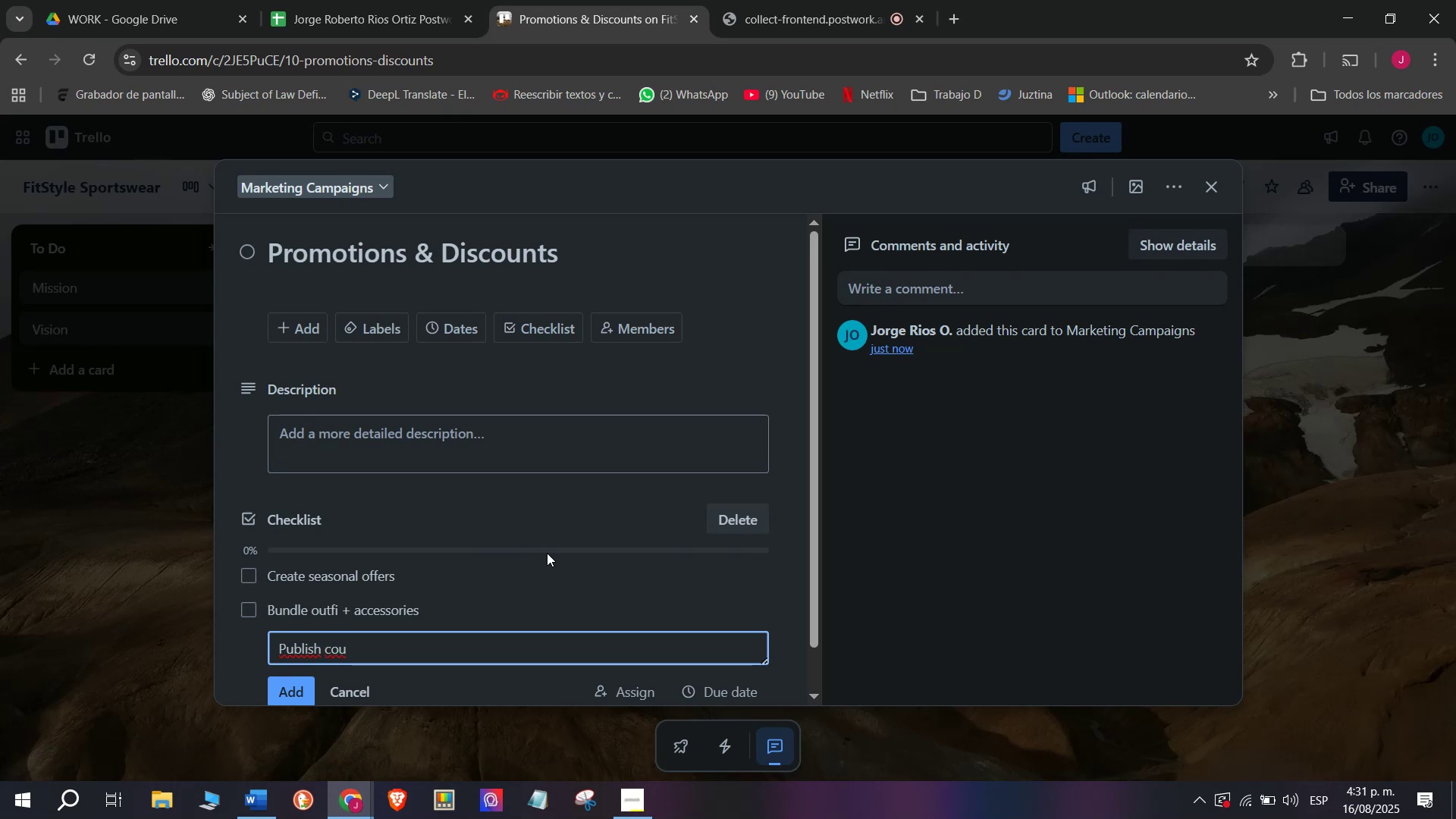 
type(pons)
 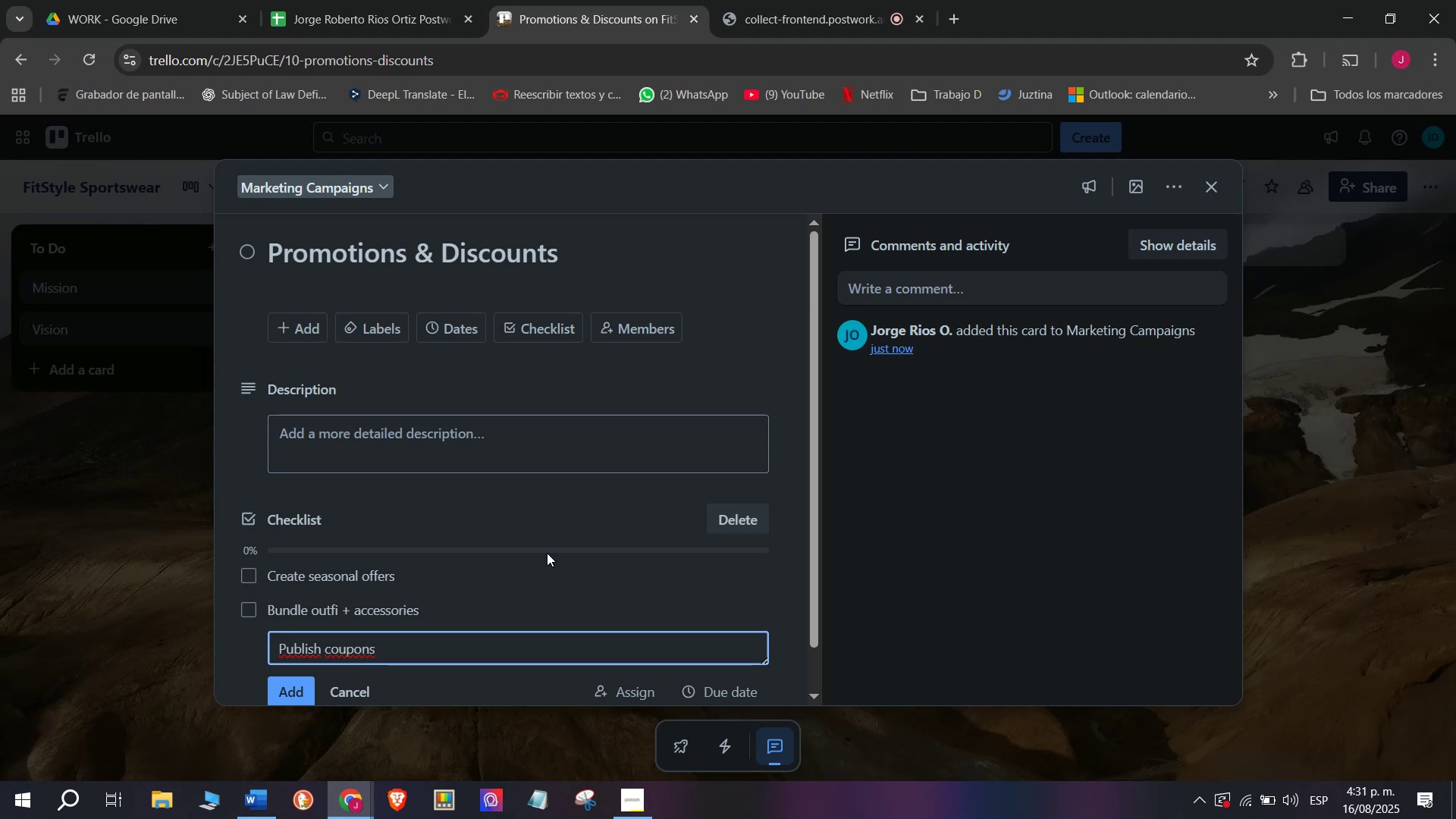 
wait(5.6)
 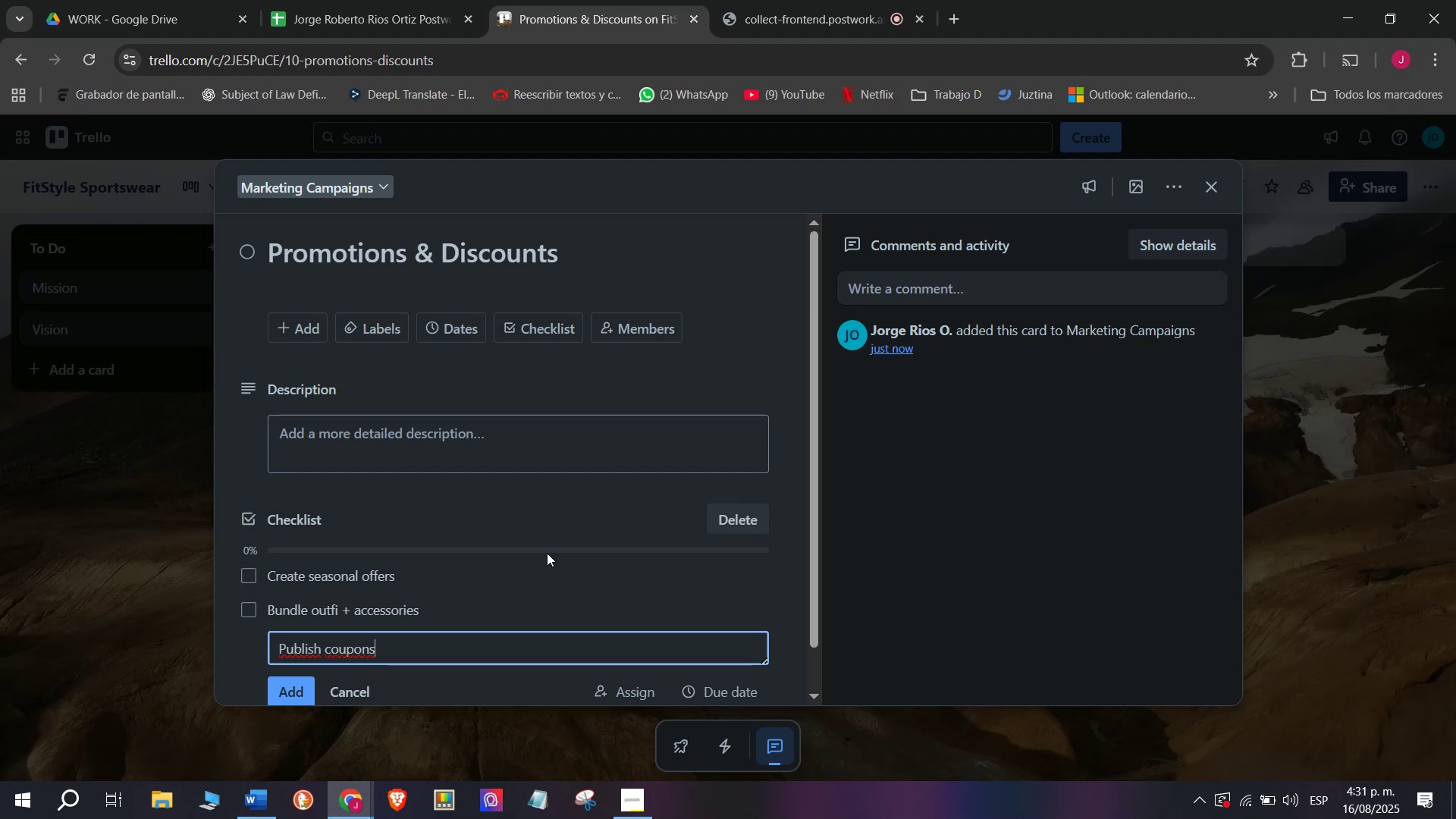 
key(Enter)
 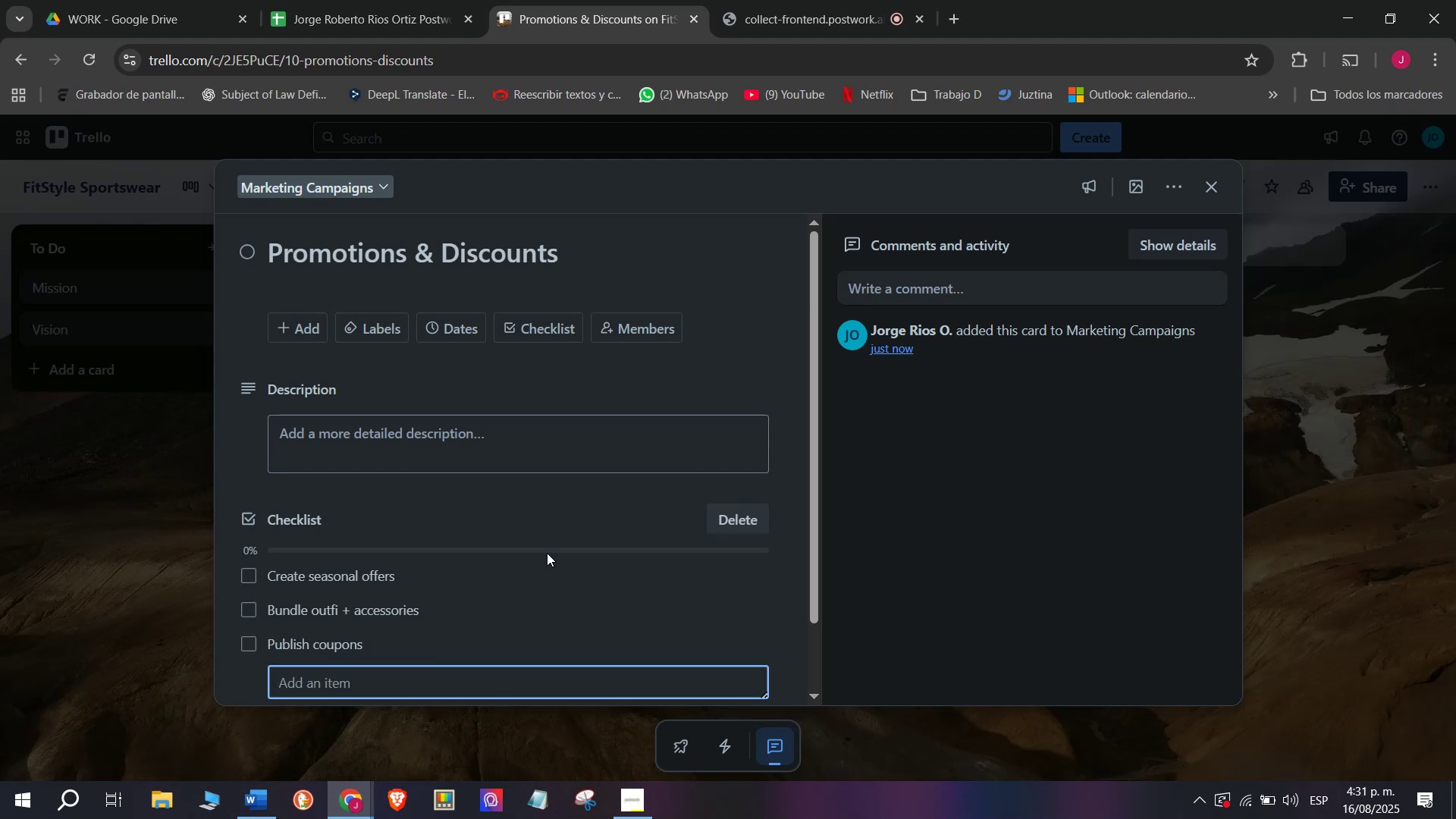 
type(Run )
 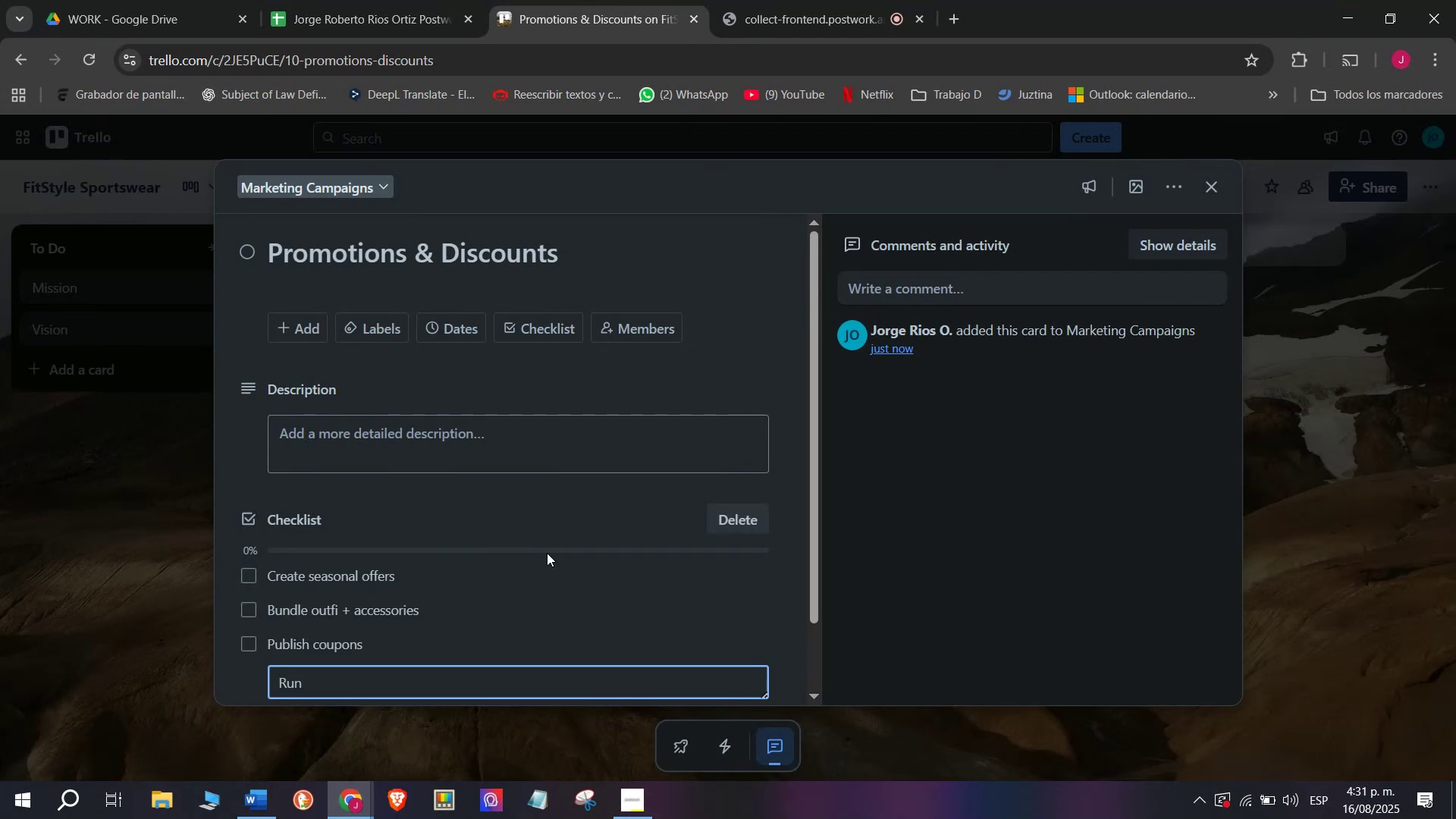 
type(referral program )
 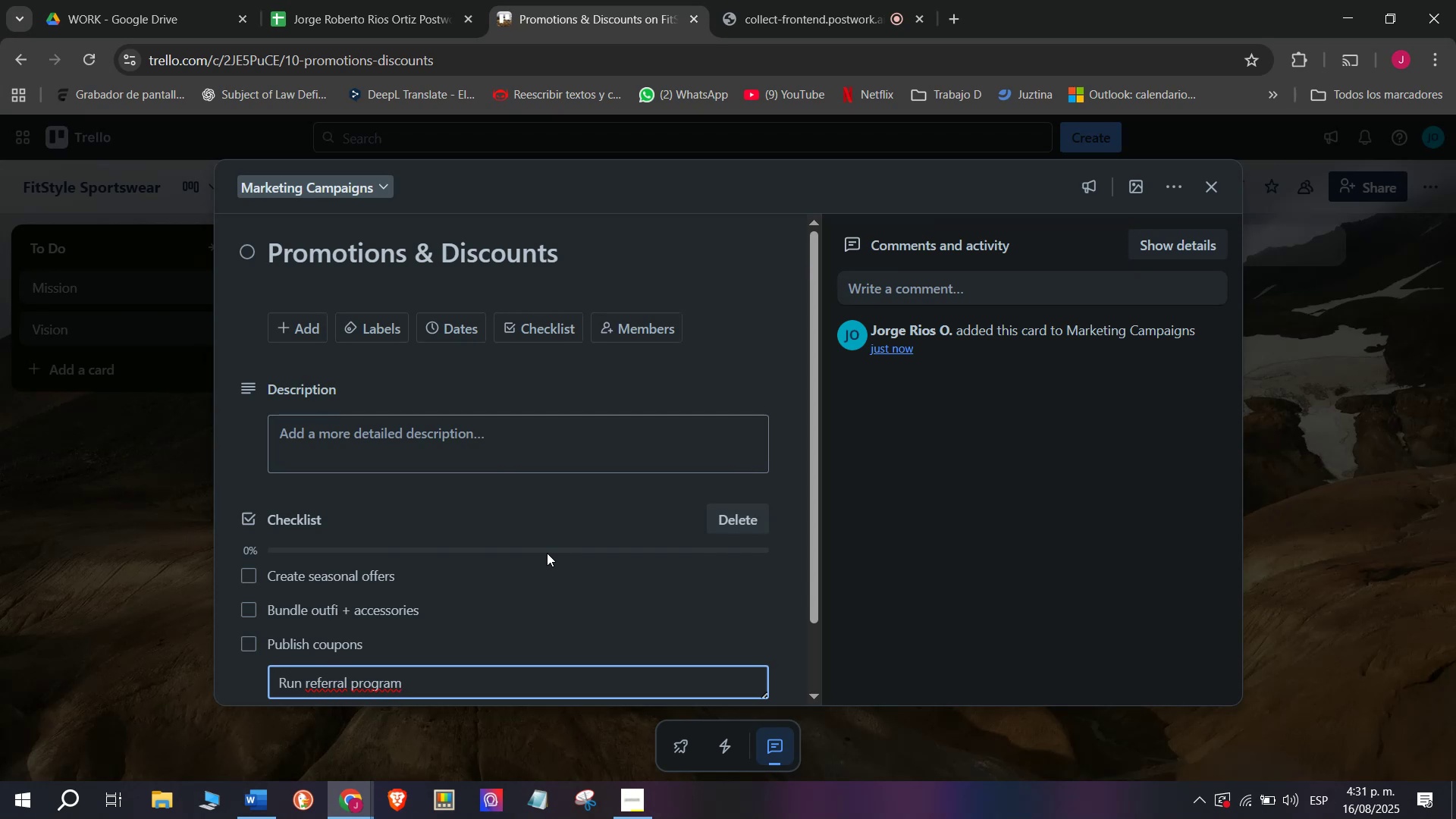 
wait(5.19)
 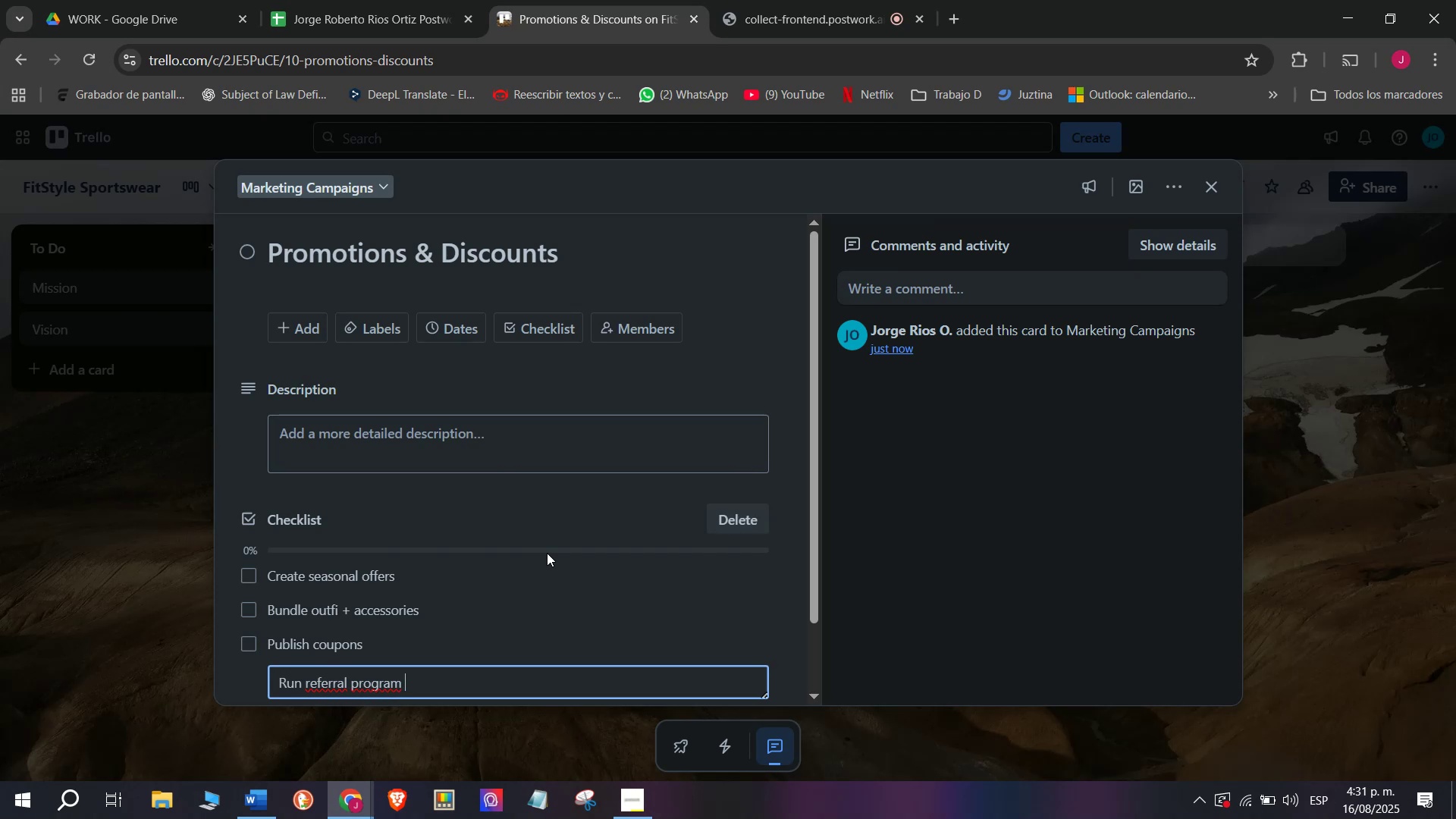 
key(Enter)
 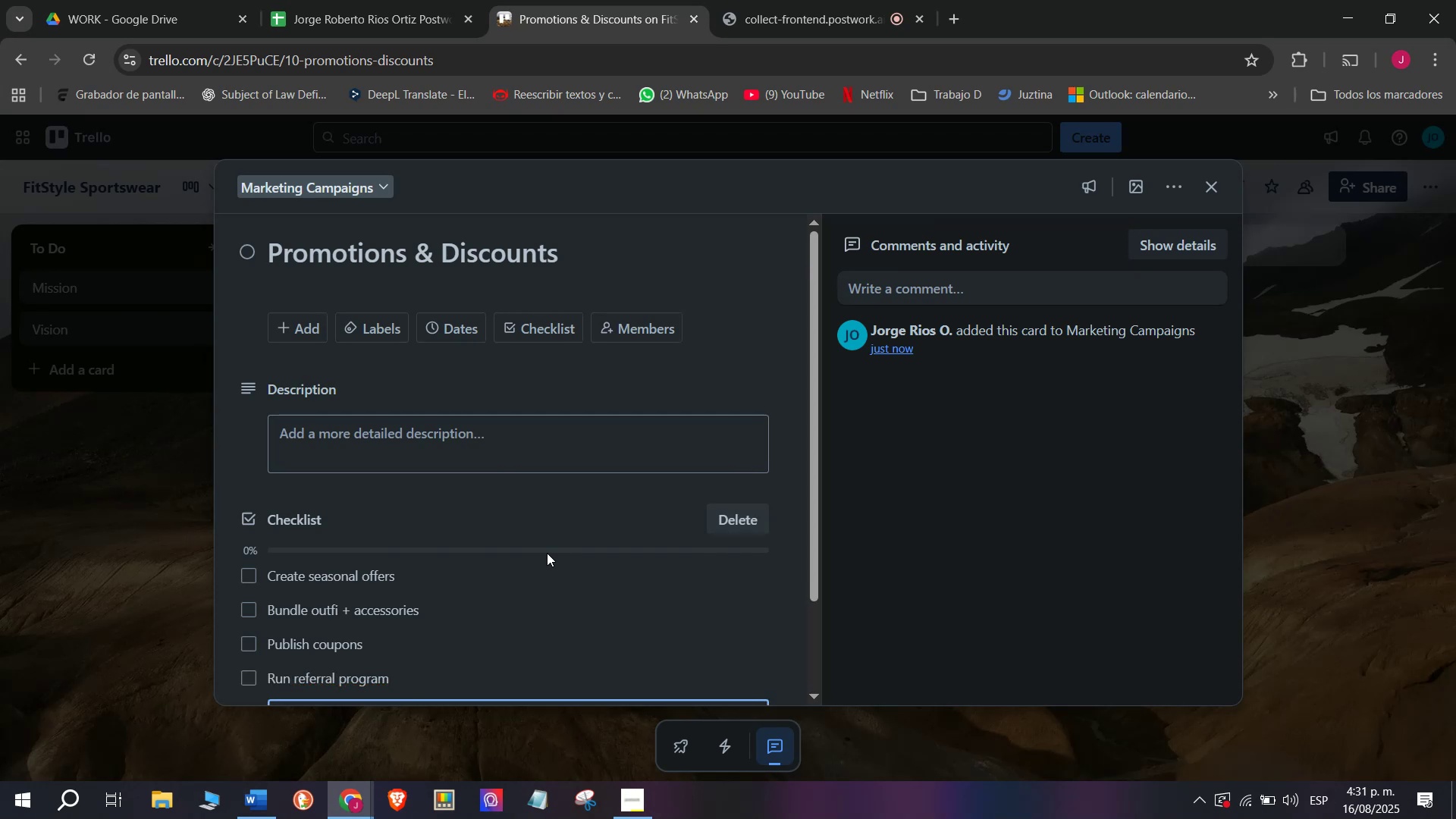 
type(Send )
 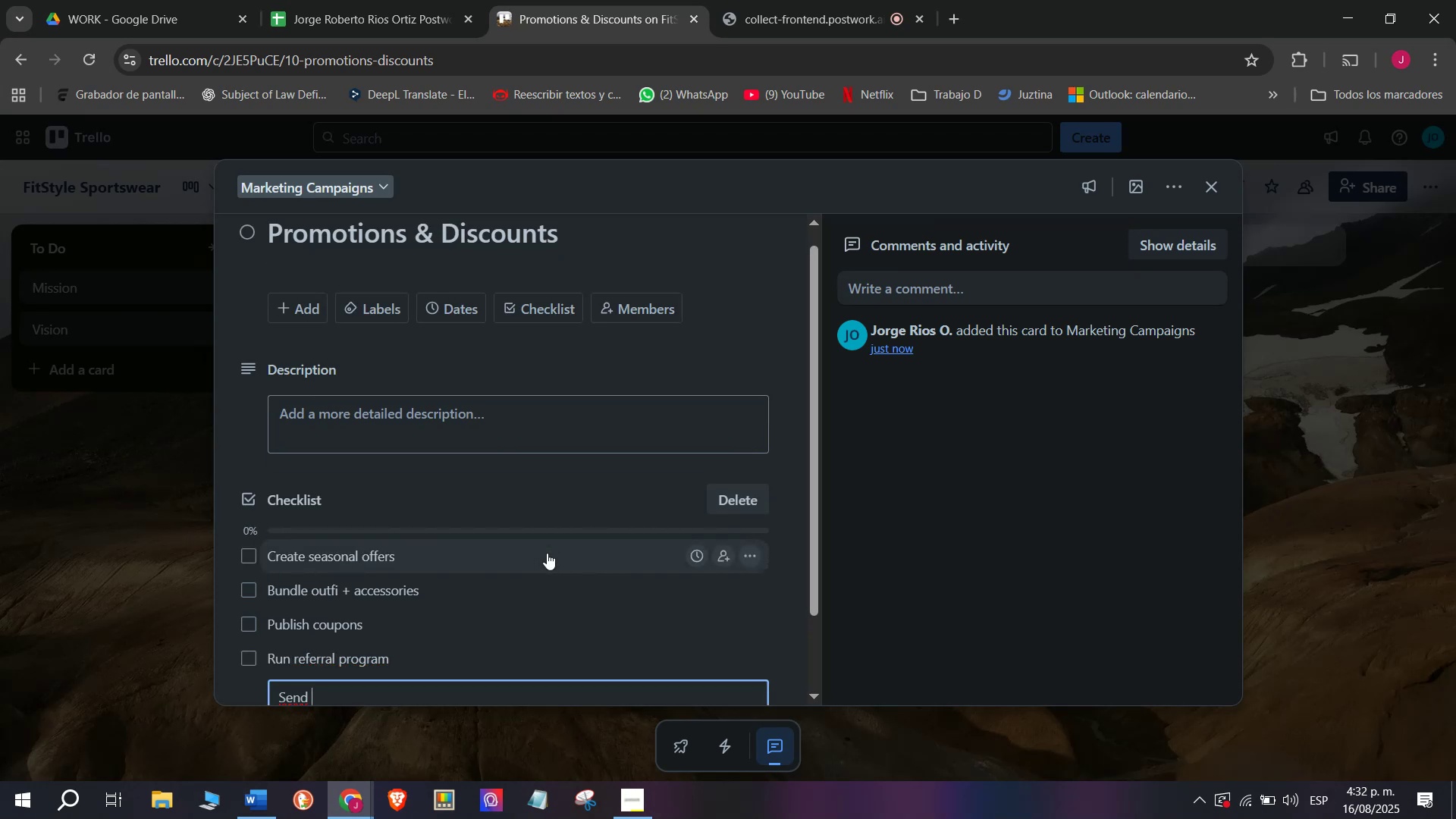 
type(newsletters)
 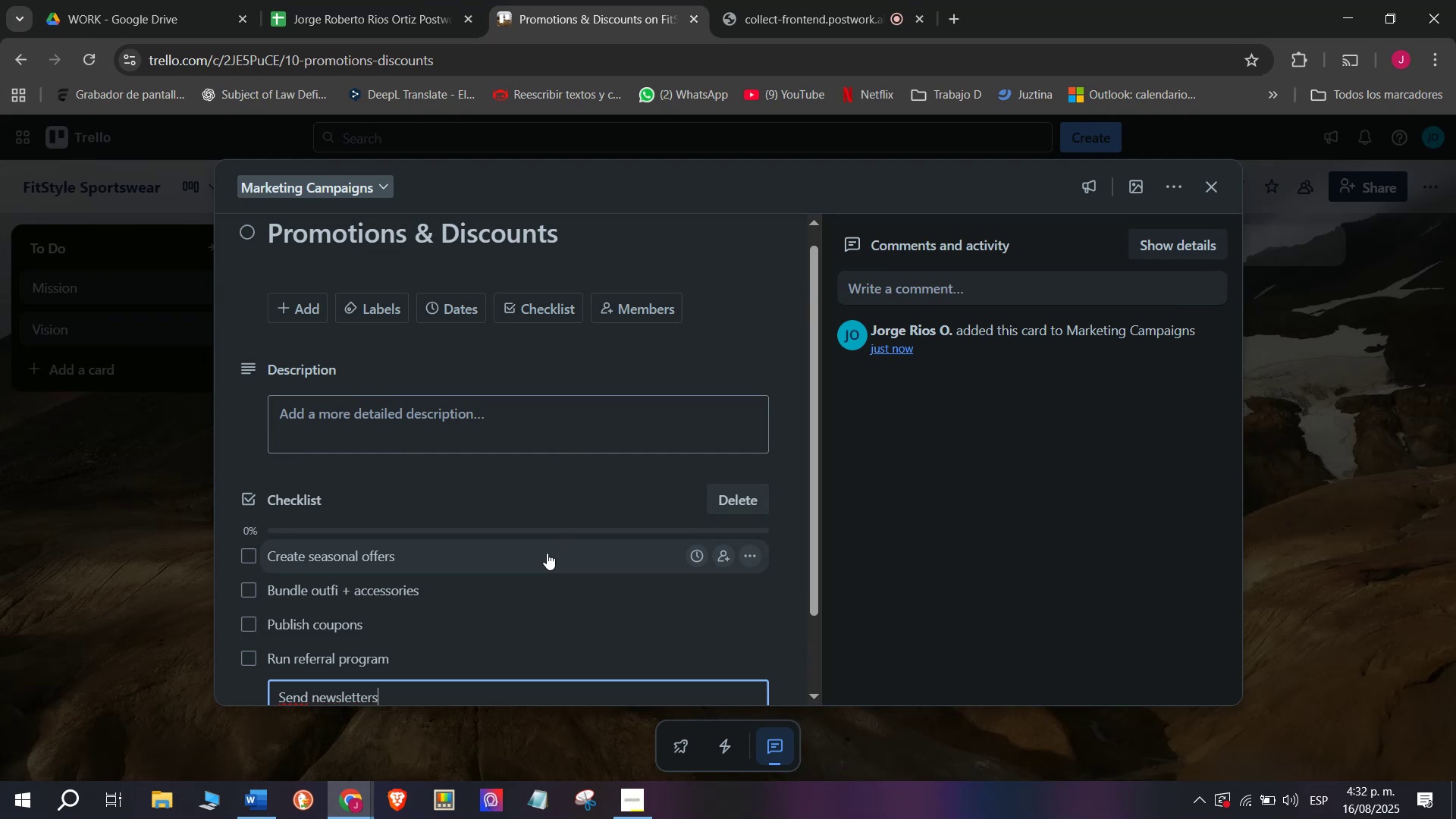 
key(Enter)
 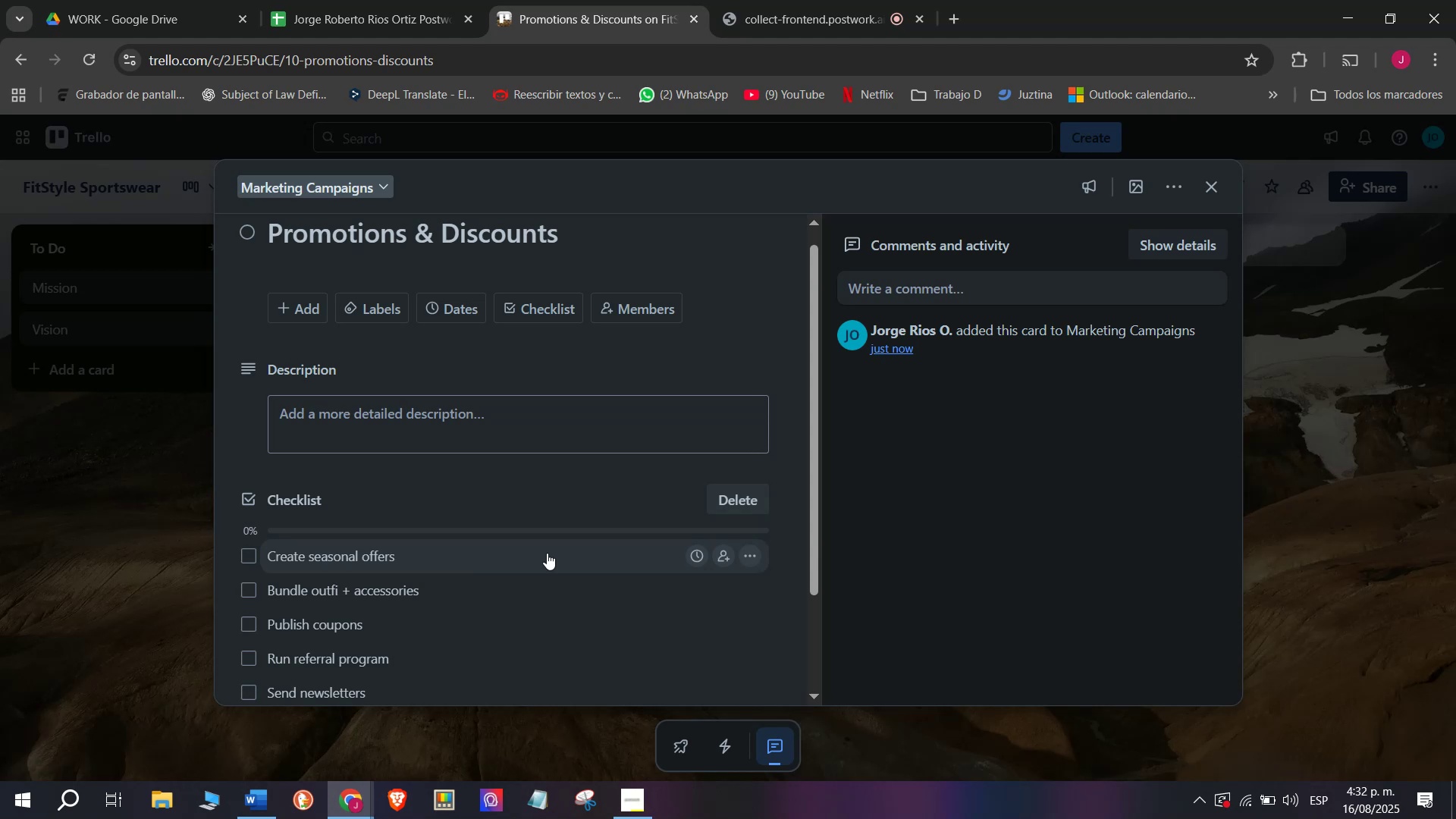 
type(Measure campain)
 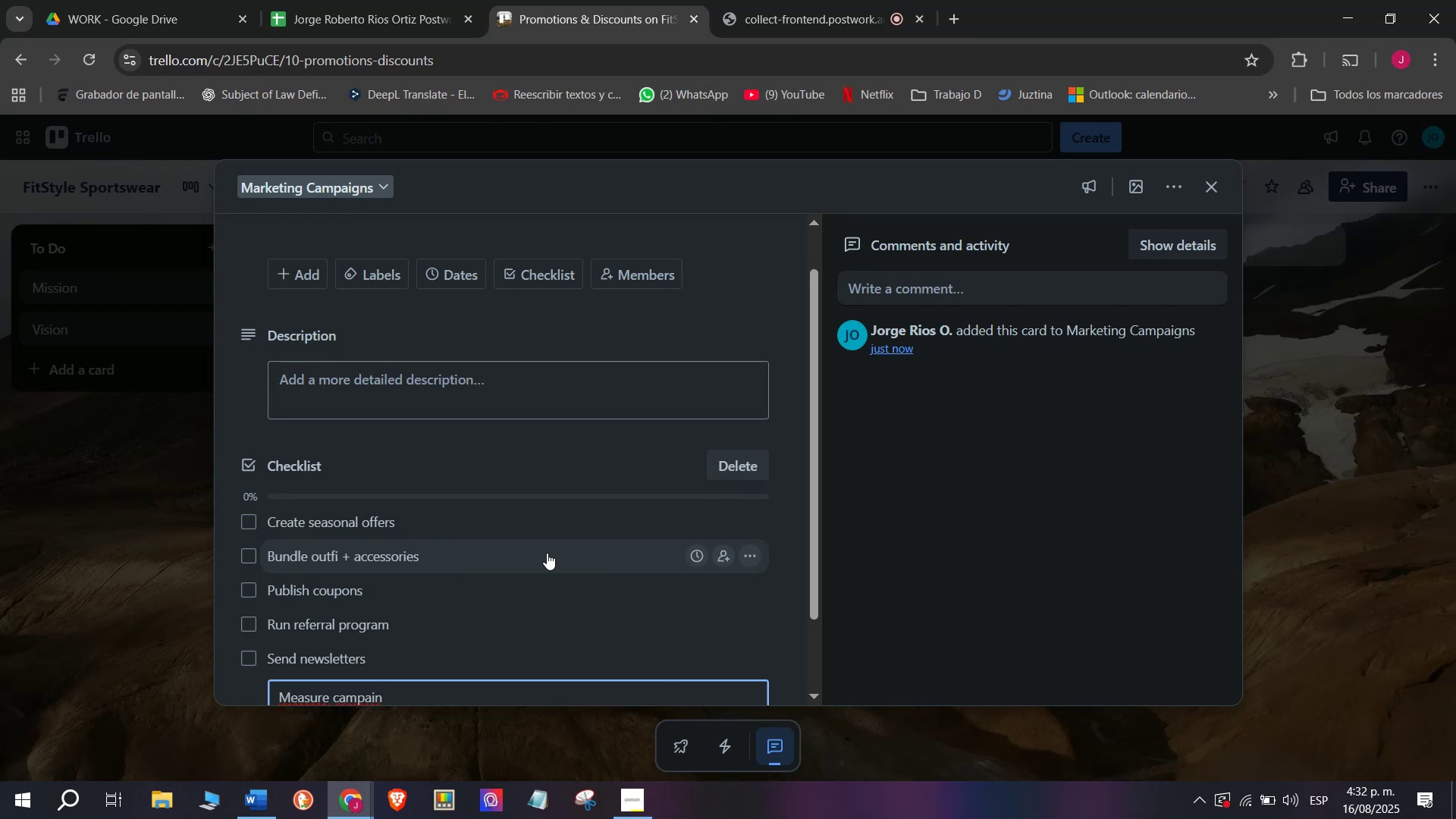 
wait(5.61)
 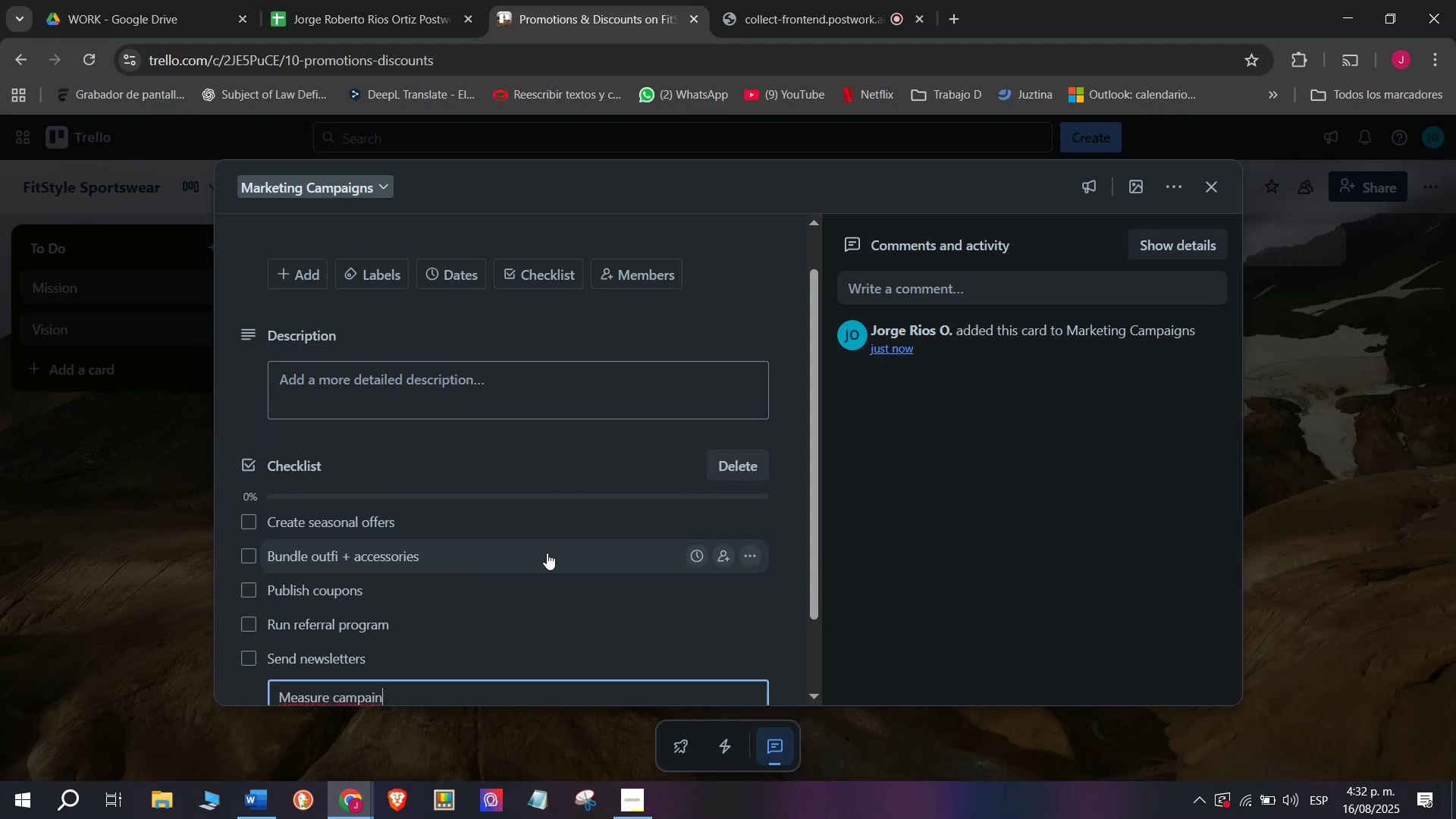 
key(Backspace)
type(gn ROI)
 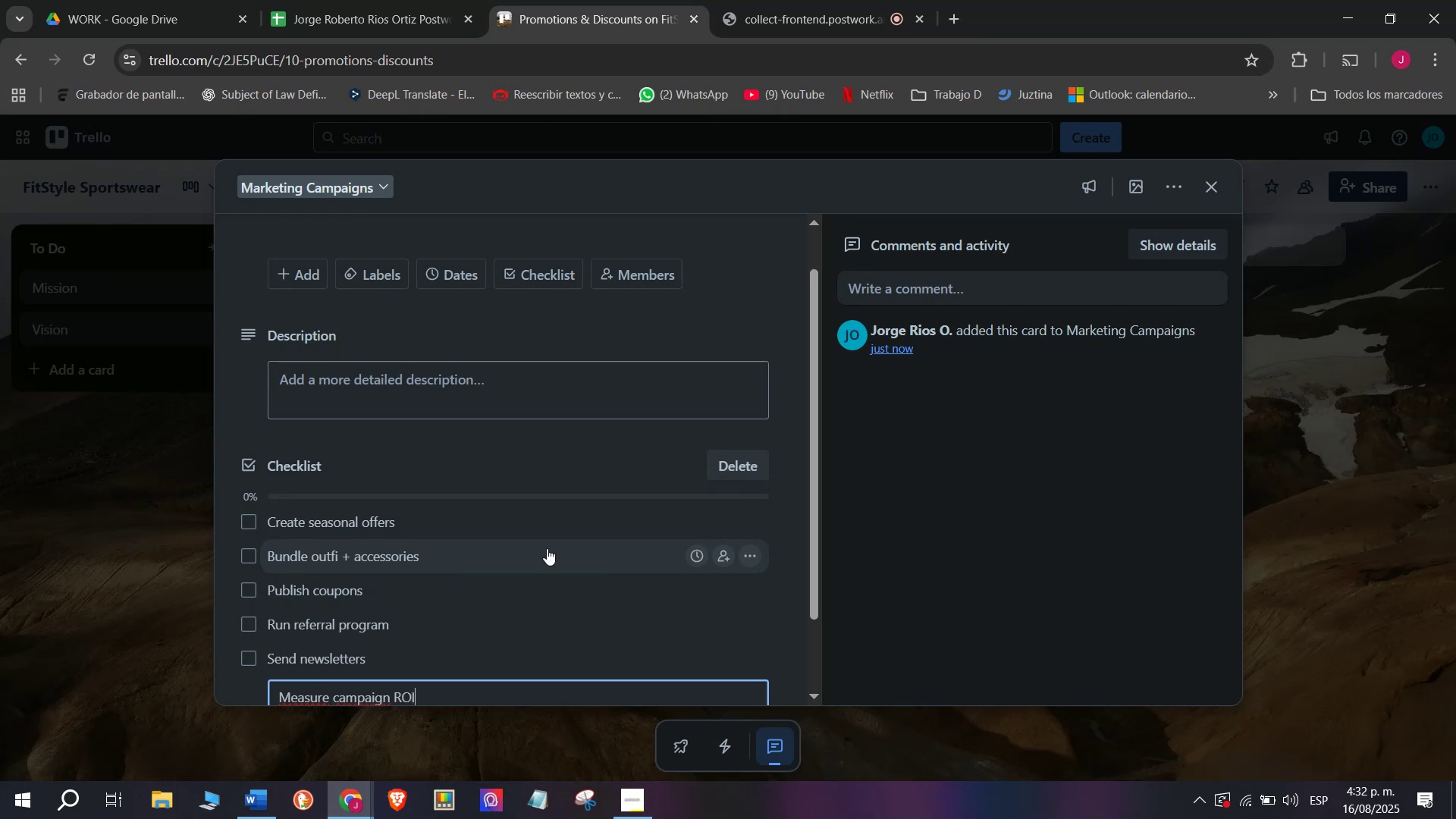 
key(Enter)
 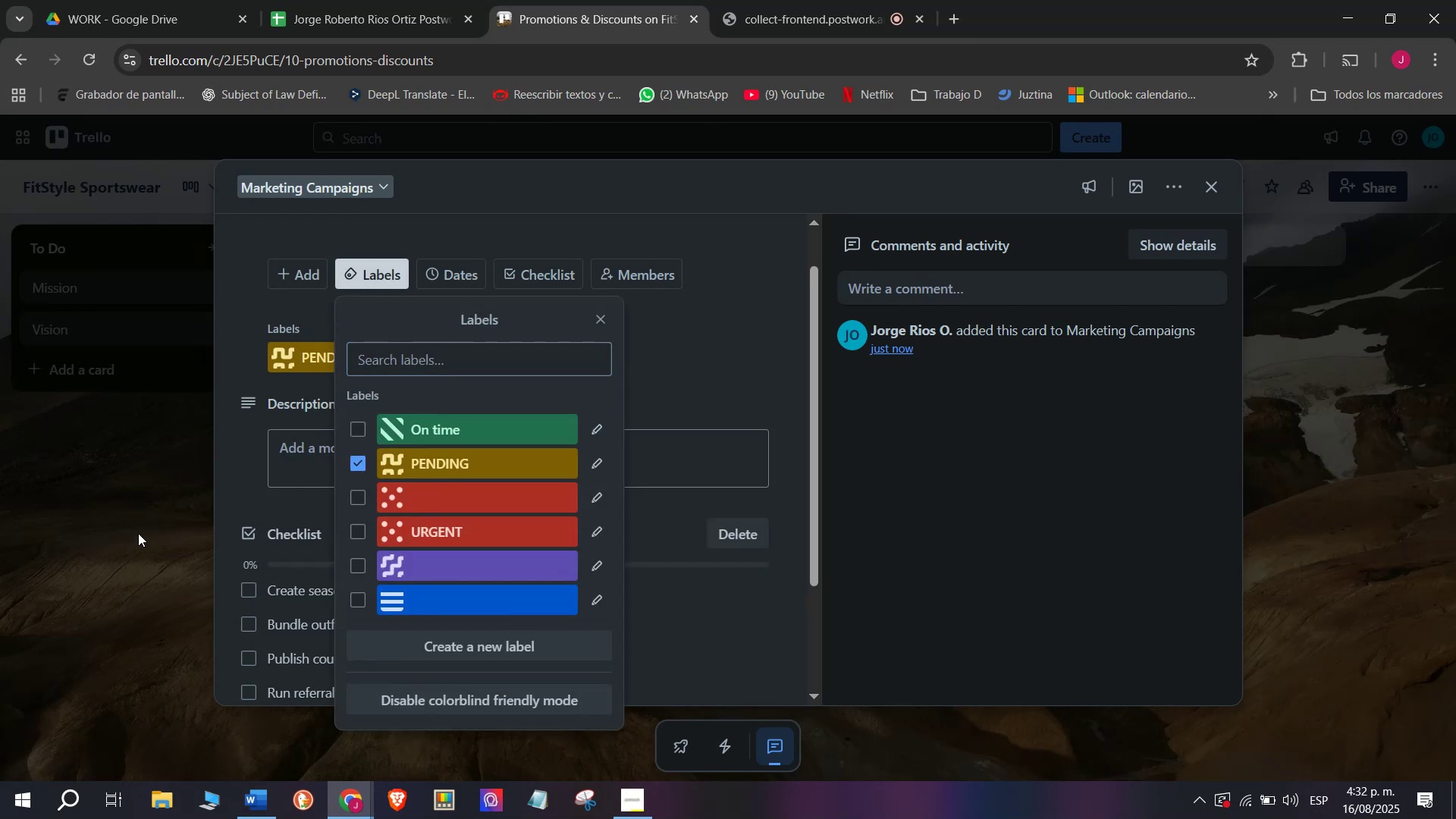 
wait(5.33)
 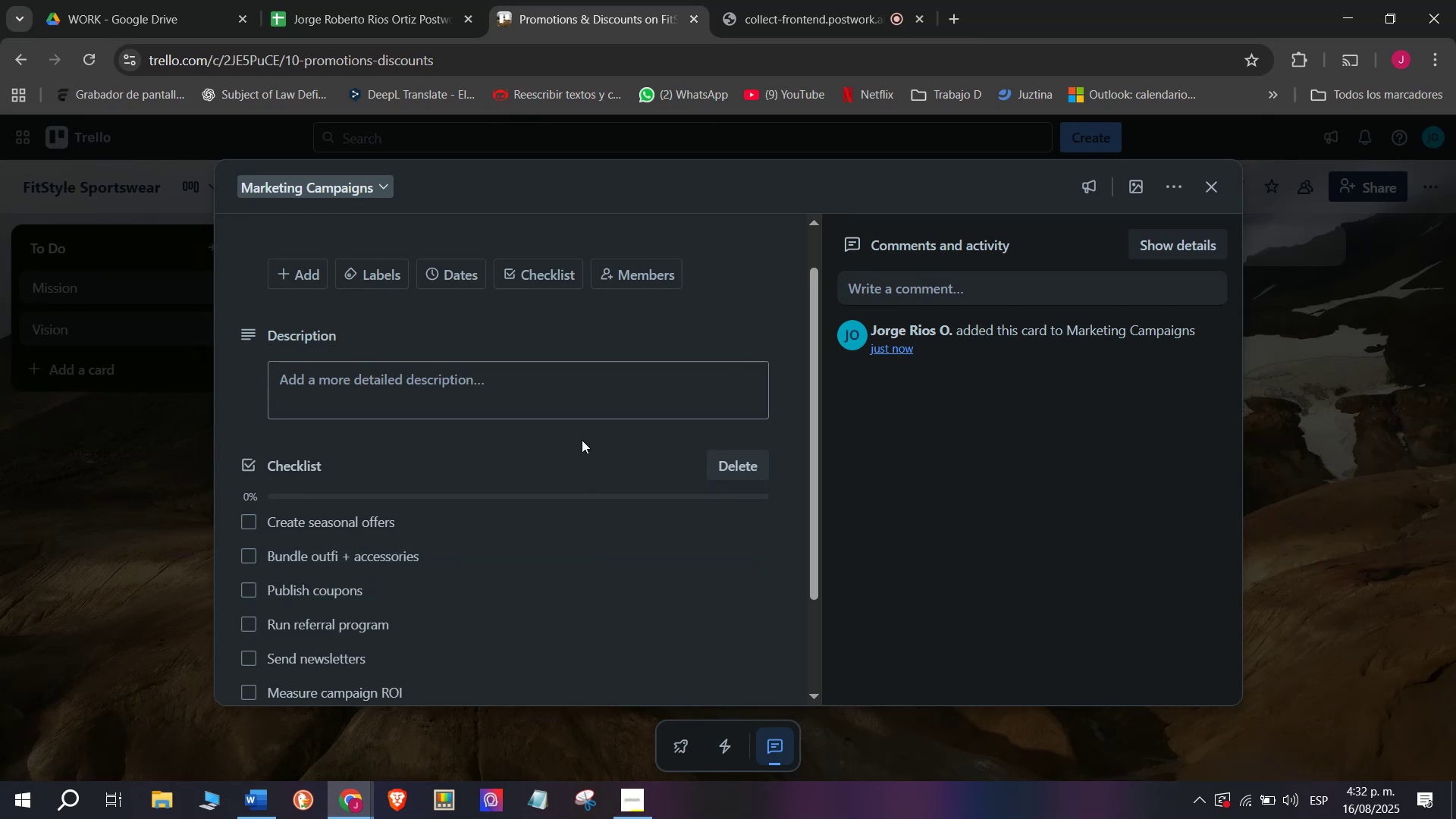 
left_click([863, 462])
 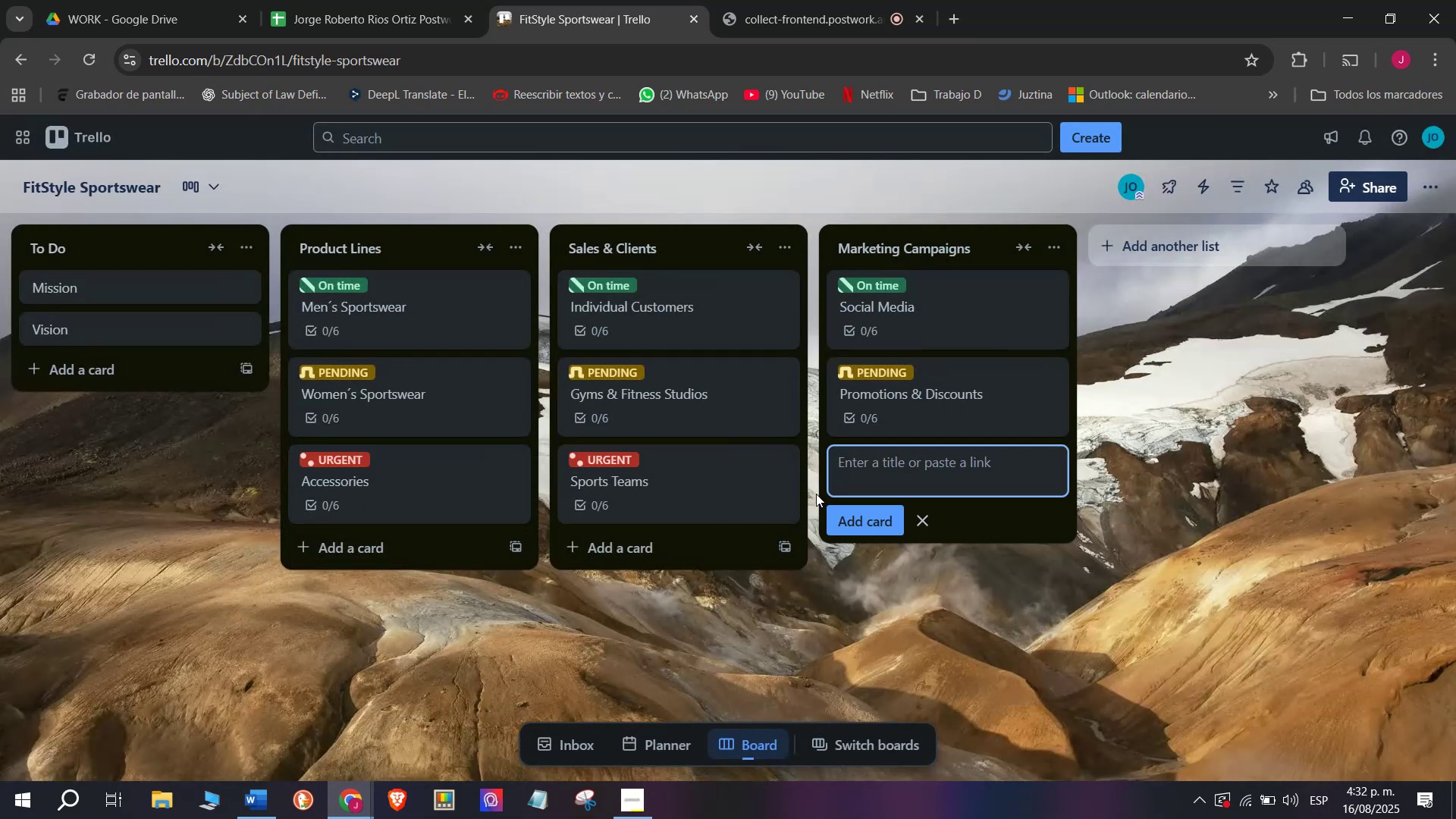 
type(Events )
 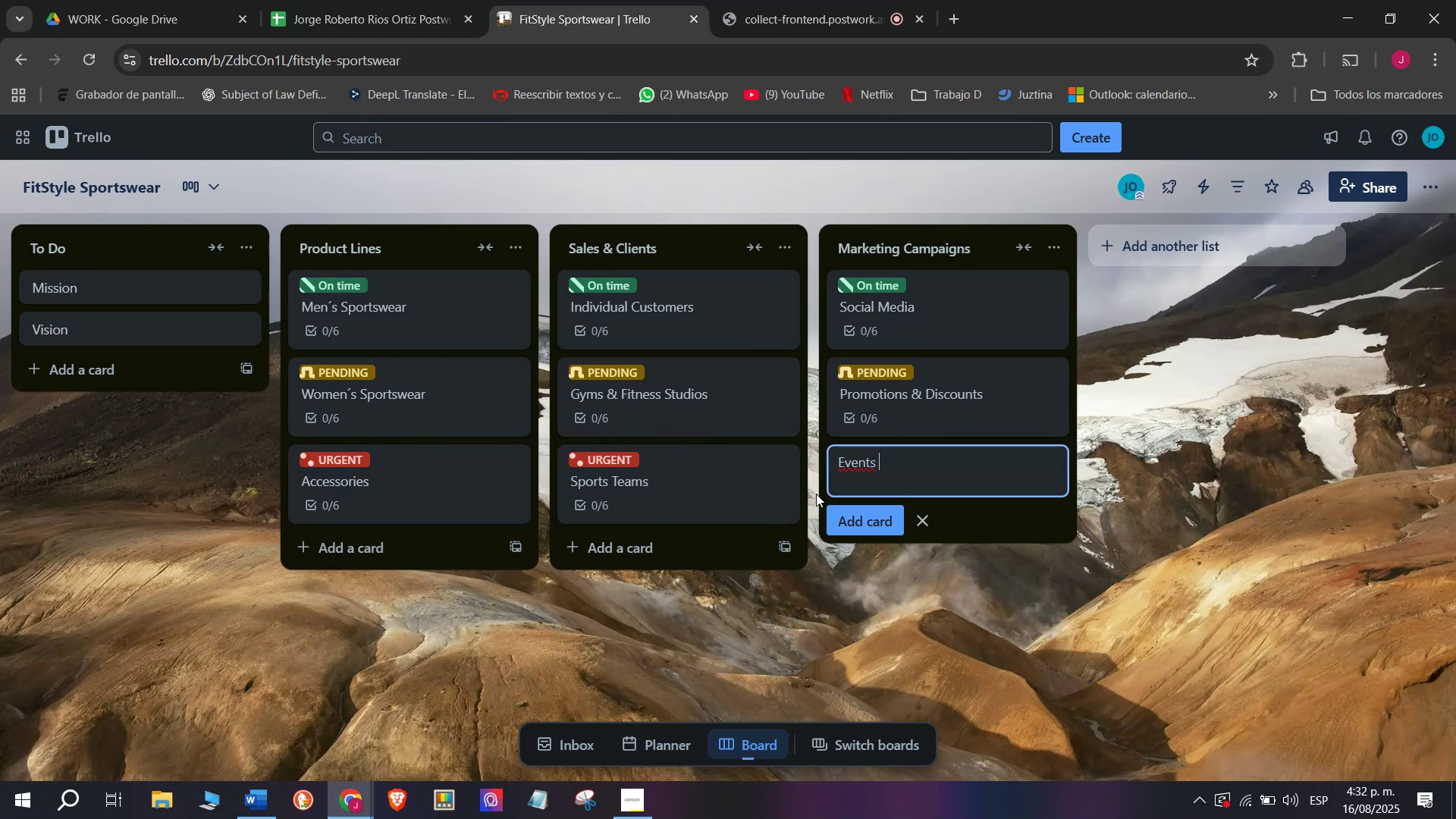 
key(Shift+6)
 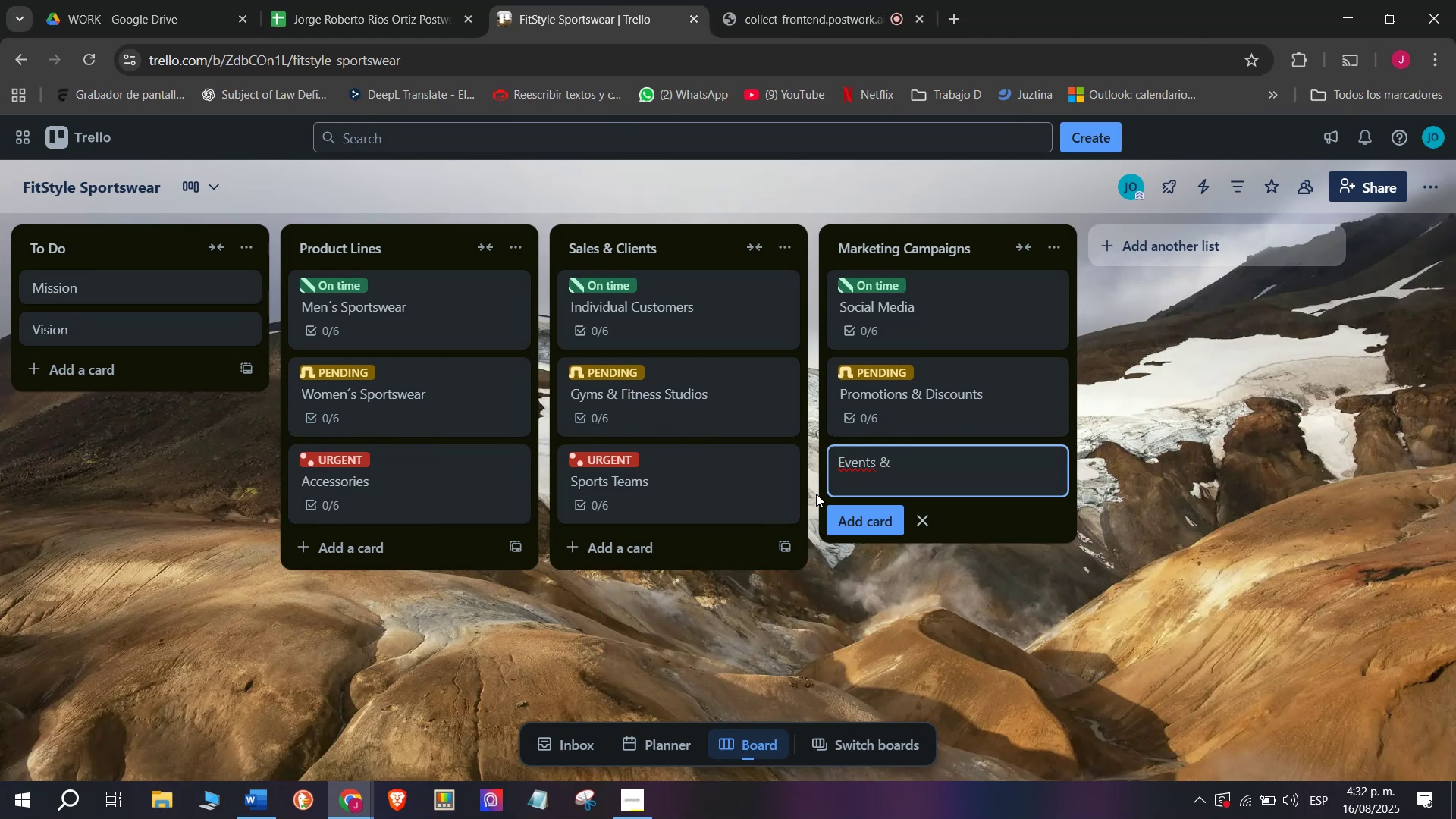 
key(Space)
 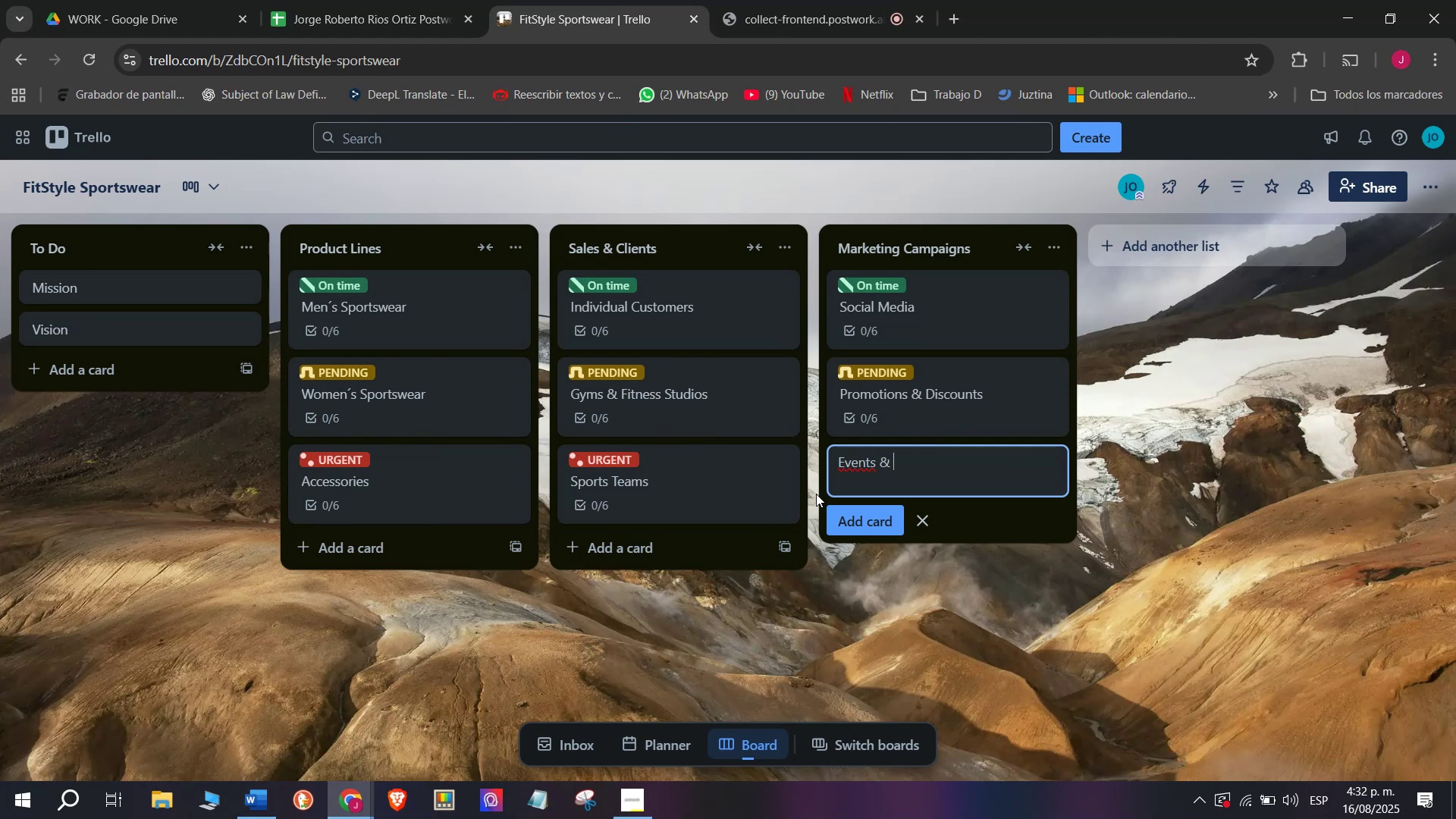 
key(Shift+S)
 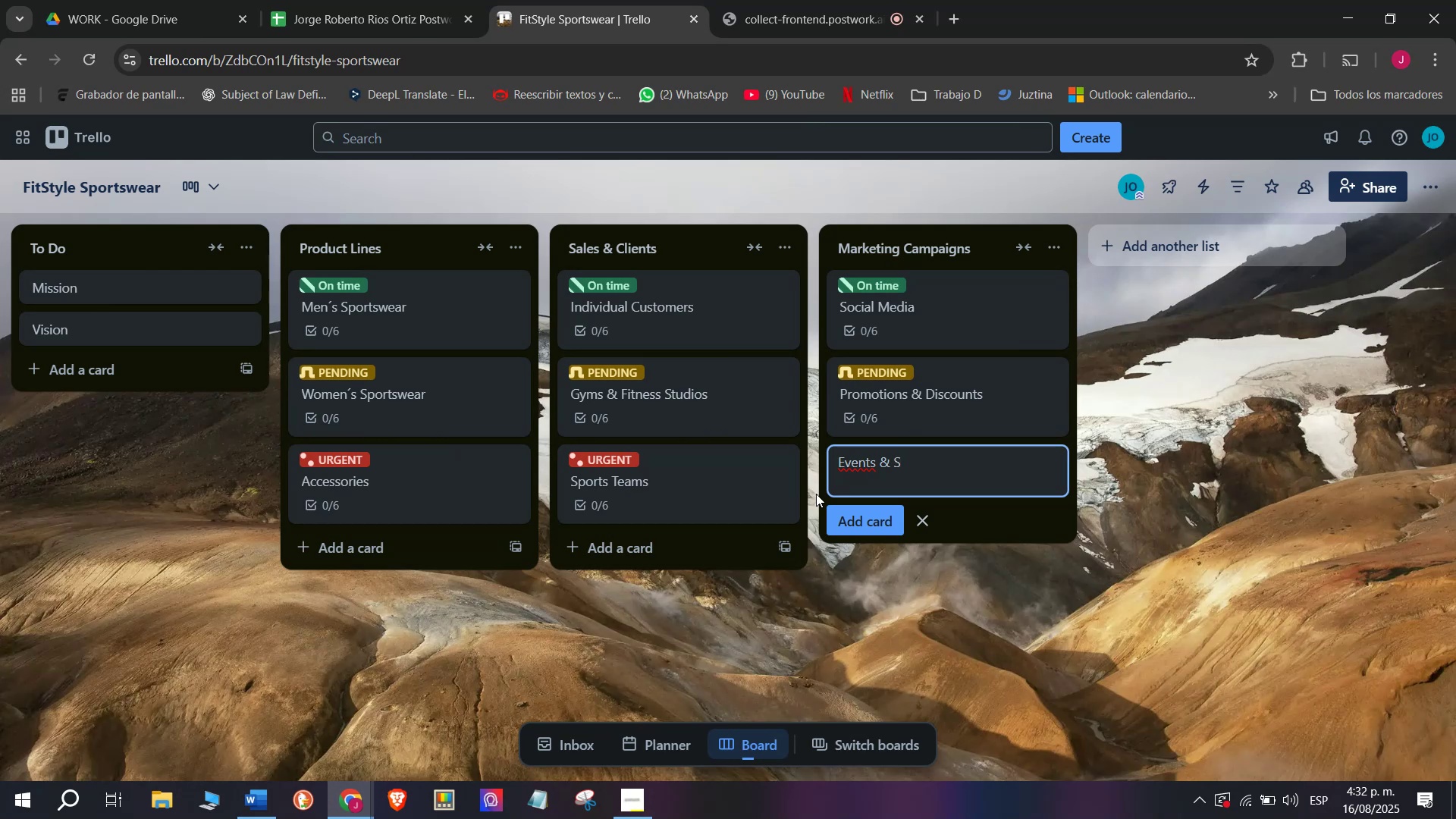 
type(ponsor)
 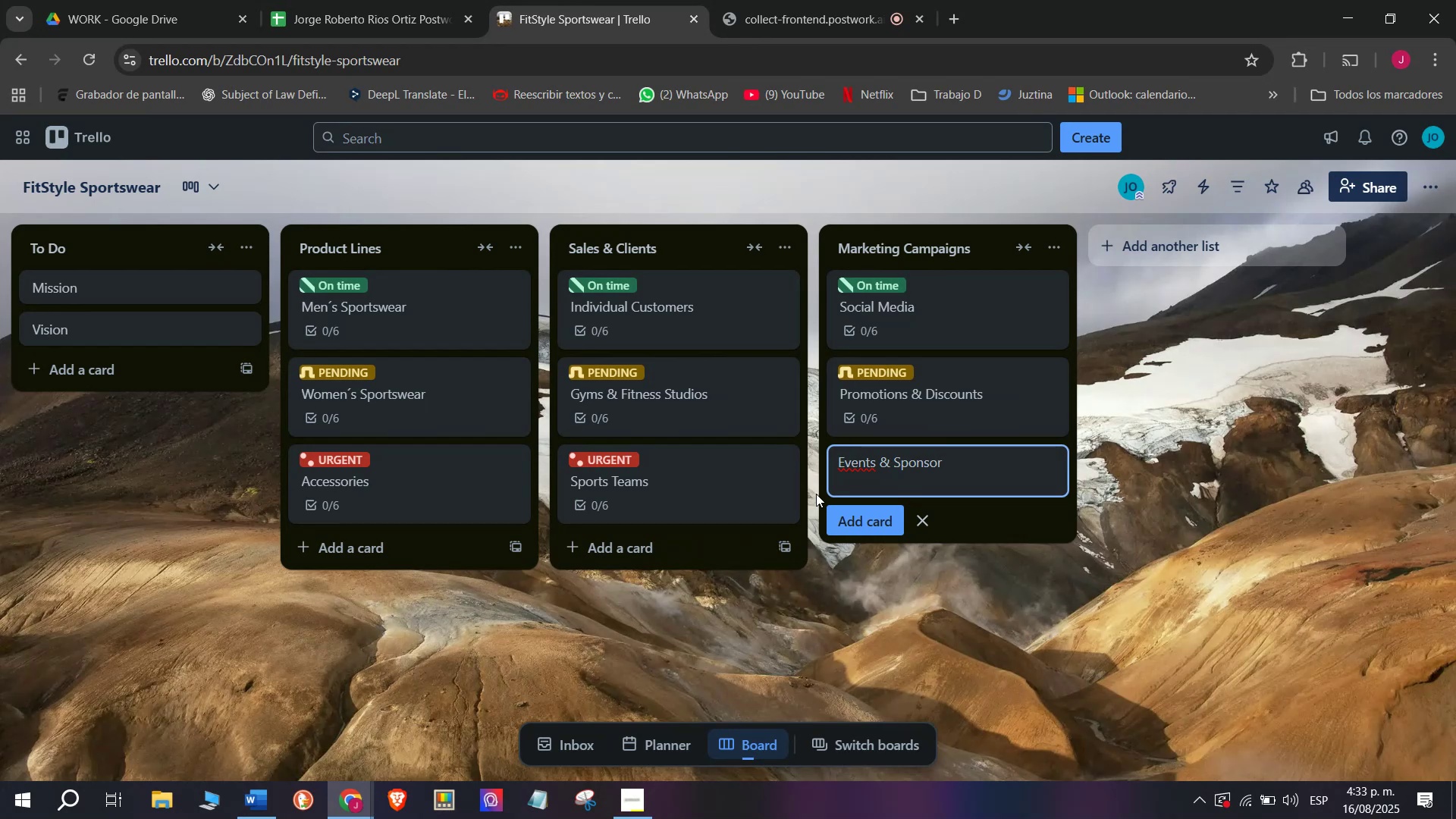 
type(ships)
 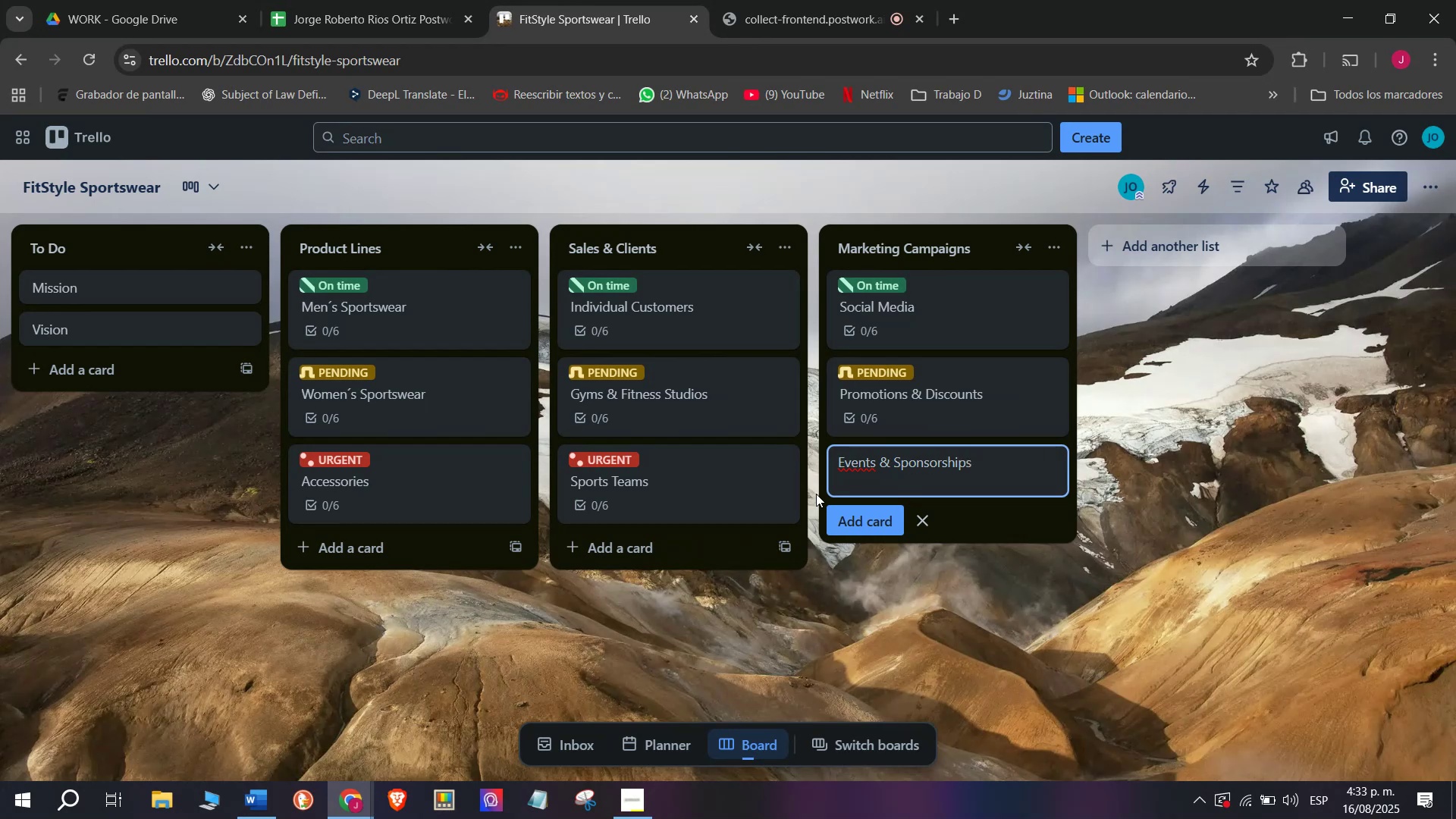 
key(Enter)
 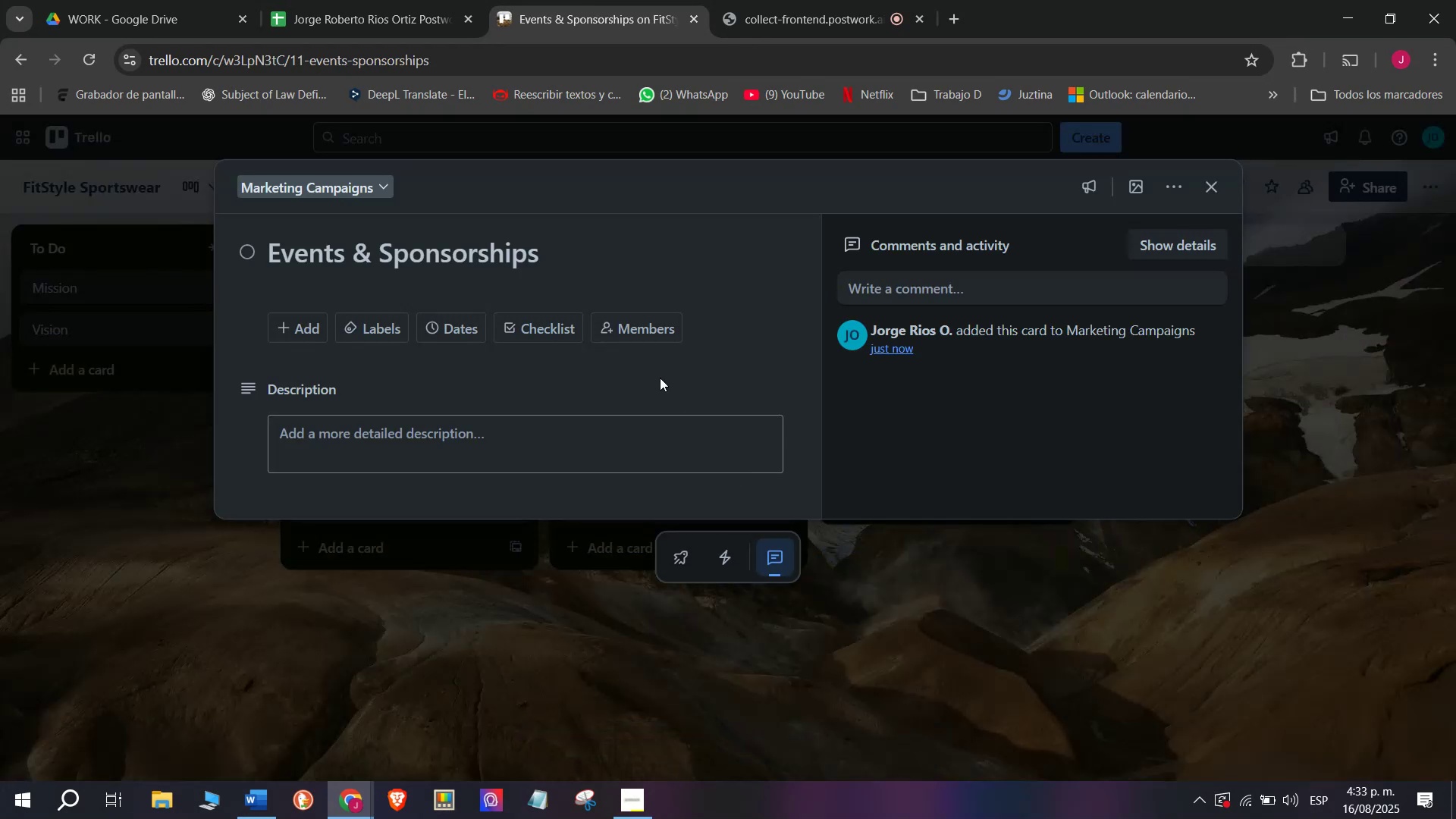 
left_click_drag(start_coordinate=[544, 551], to_coordinate=[544, 548])
 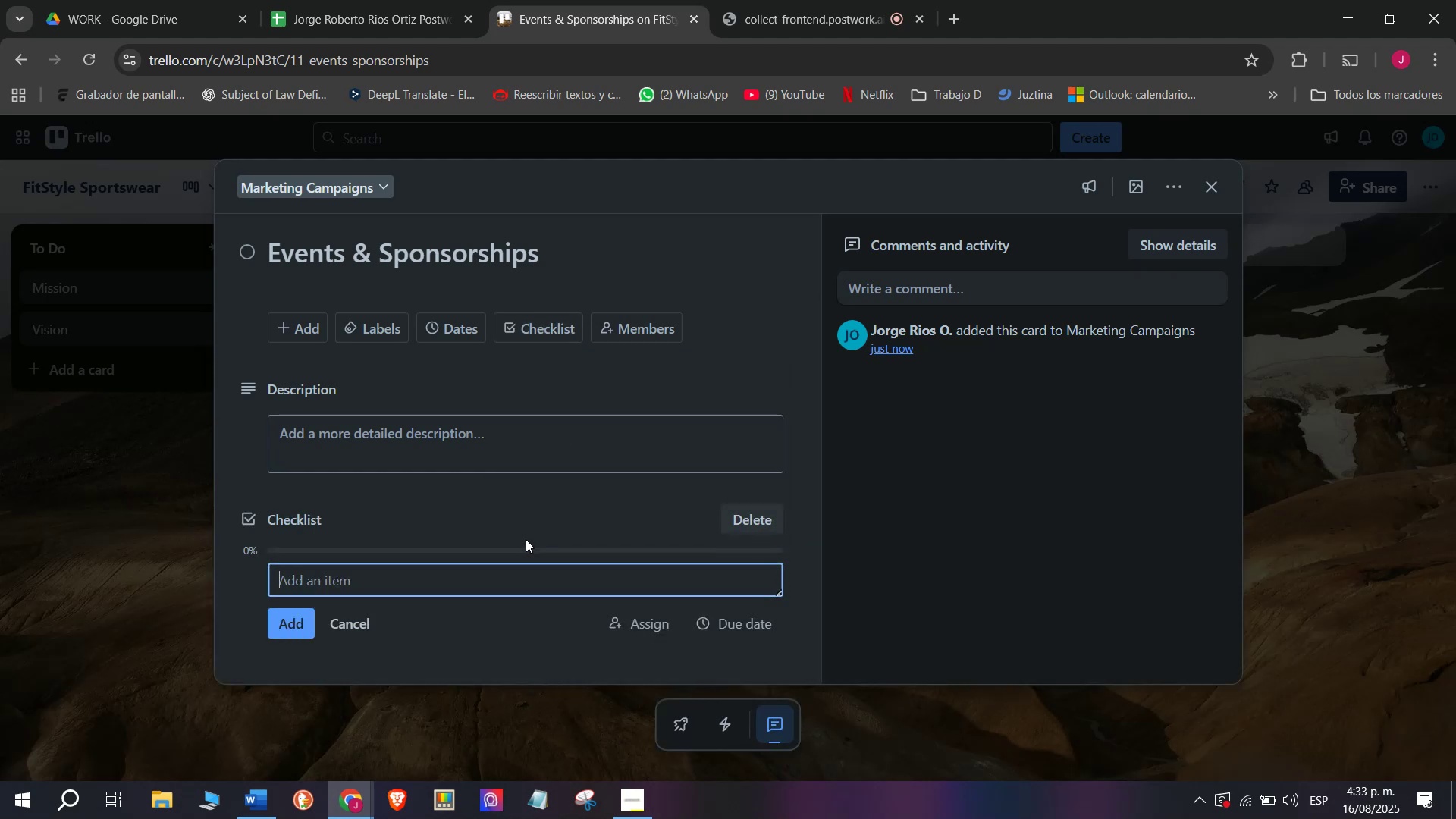 
type(Sponsor )
 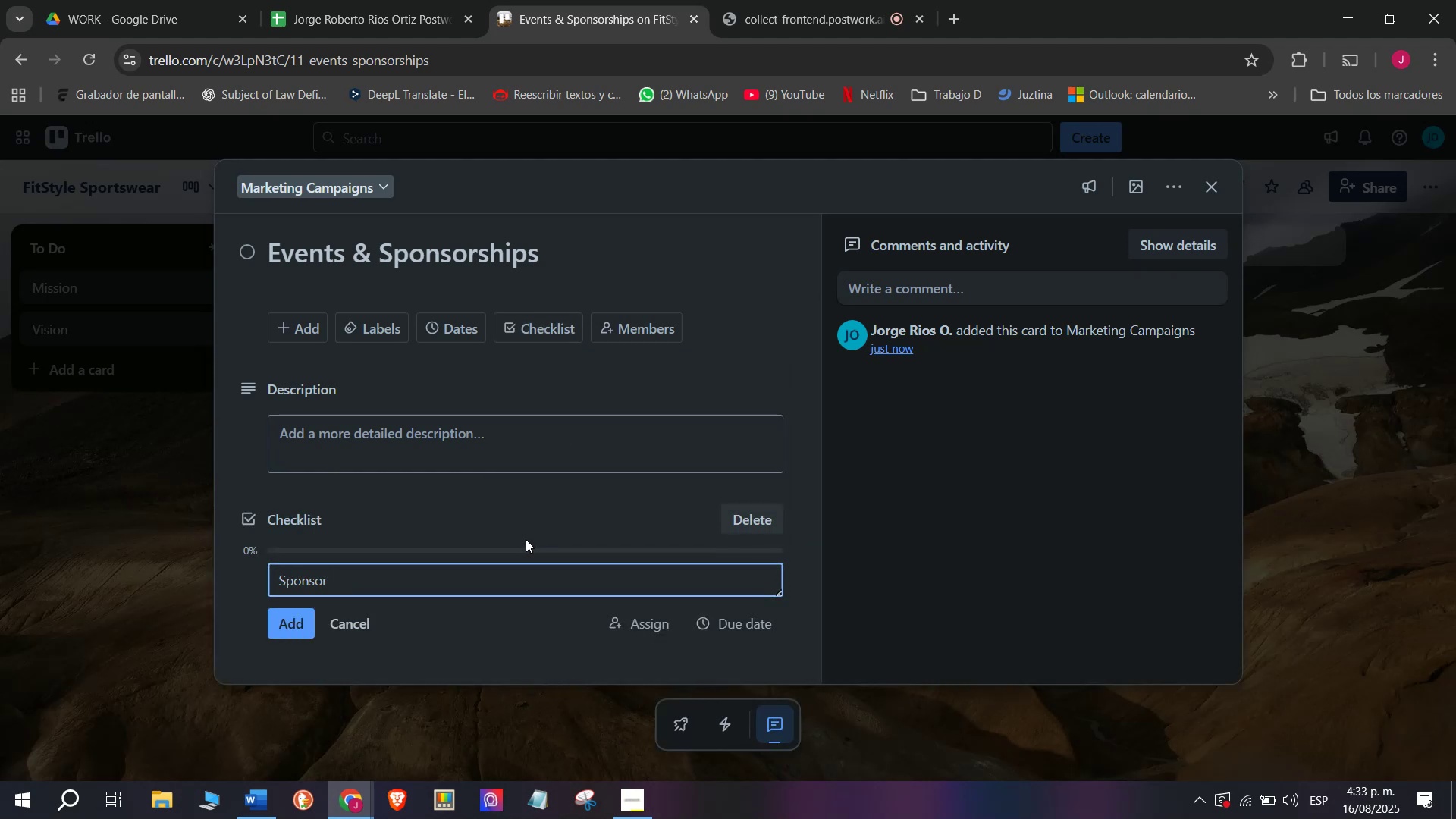 
type(fit)
 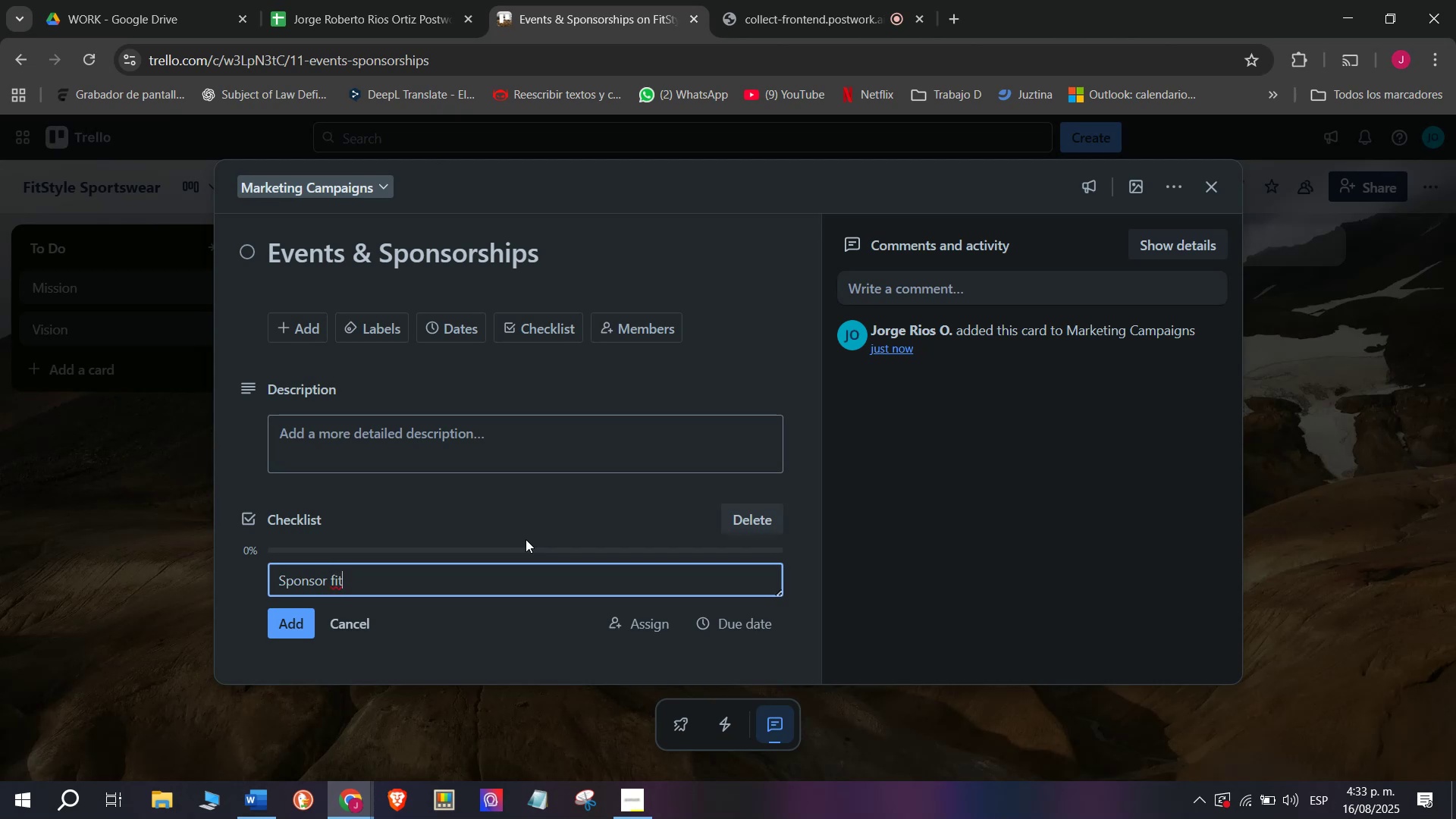 
type(ne)
 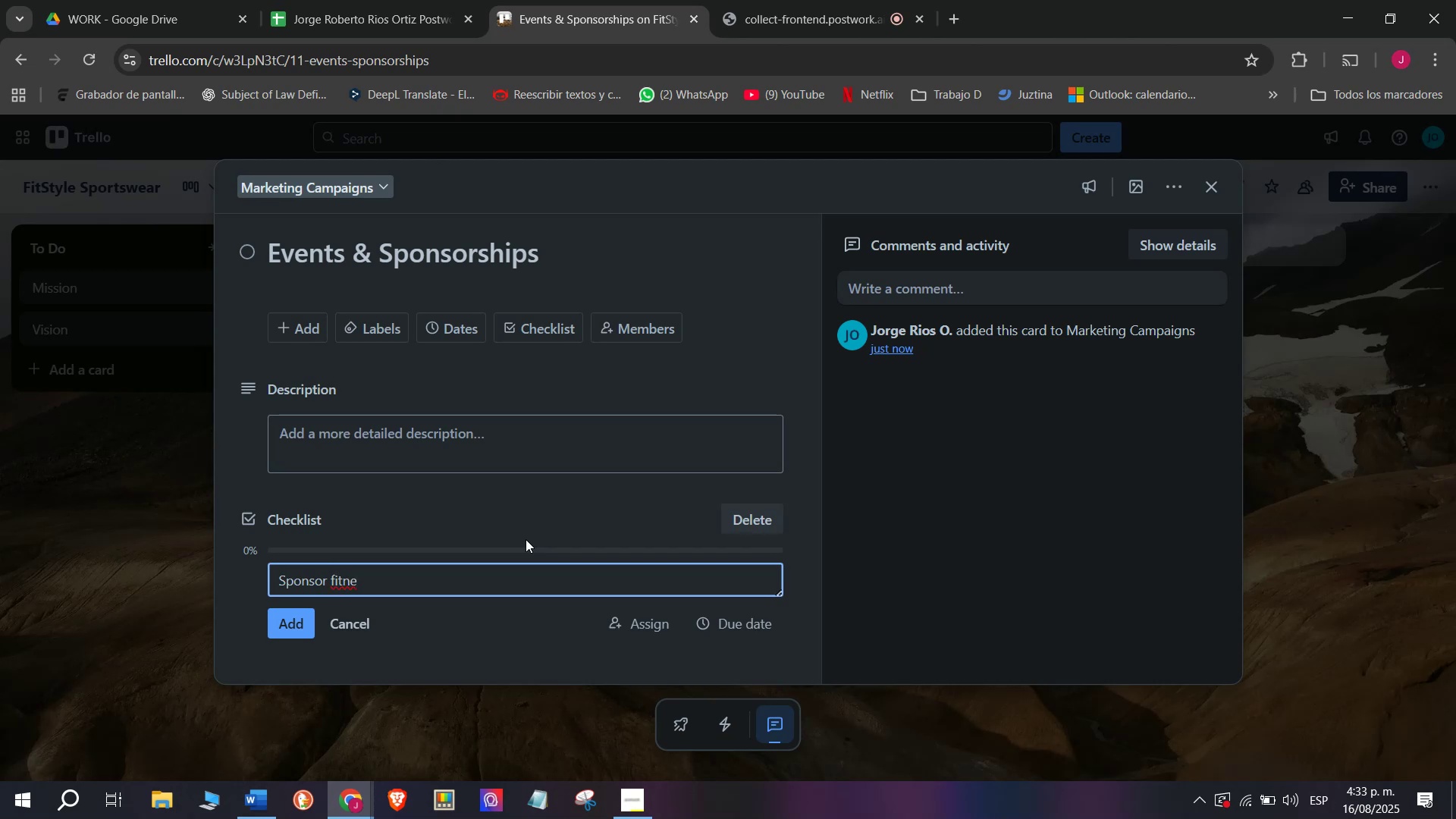 
type(ss events)
 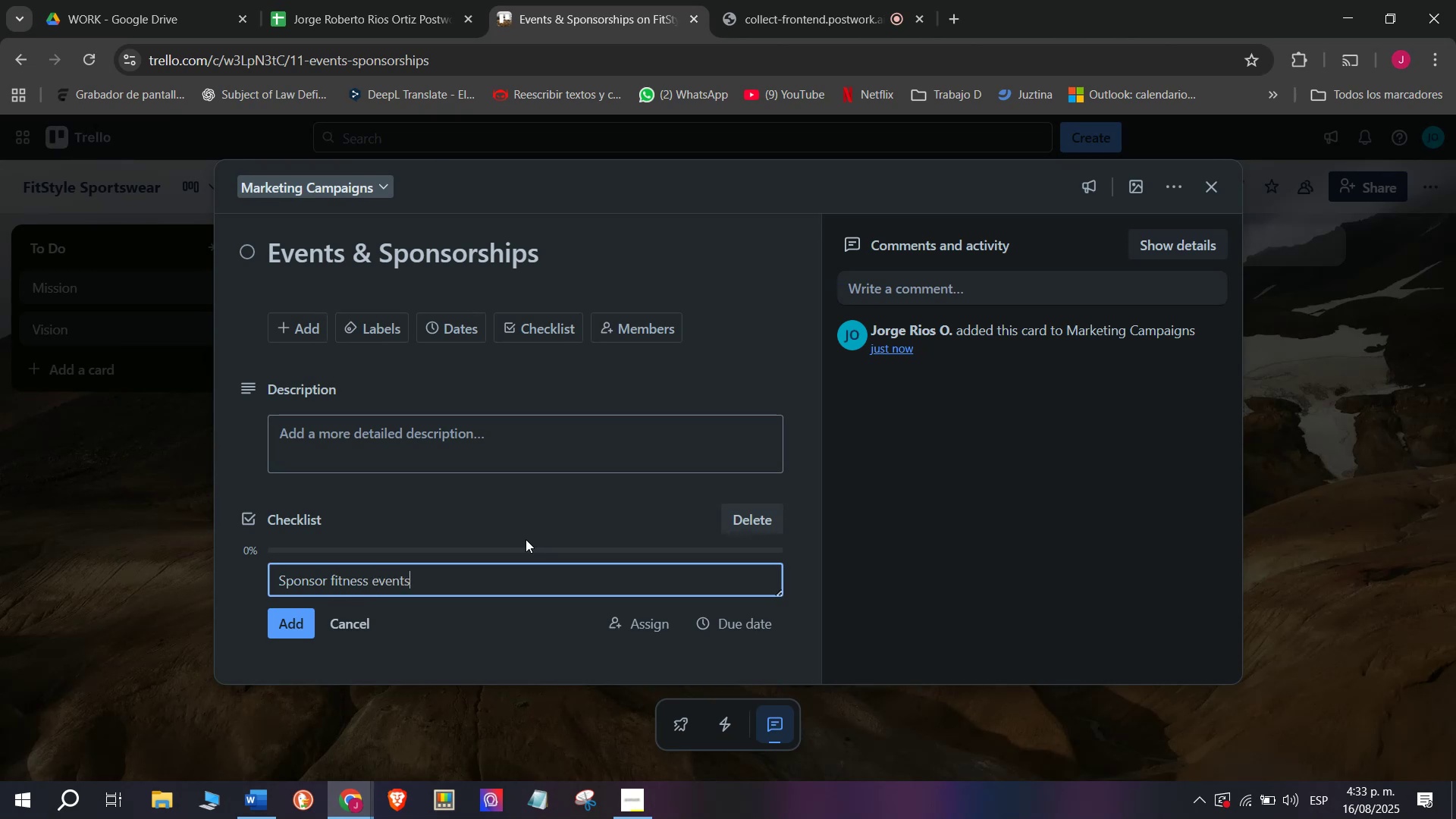 
key(Enter)
 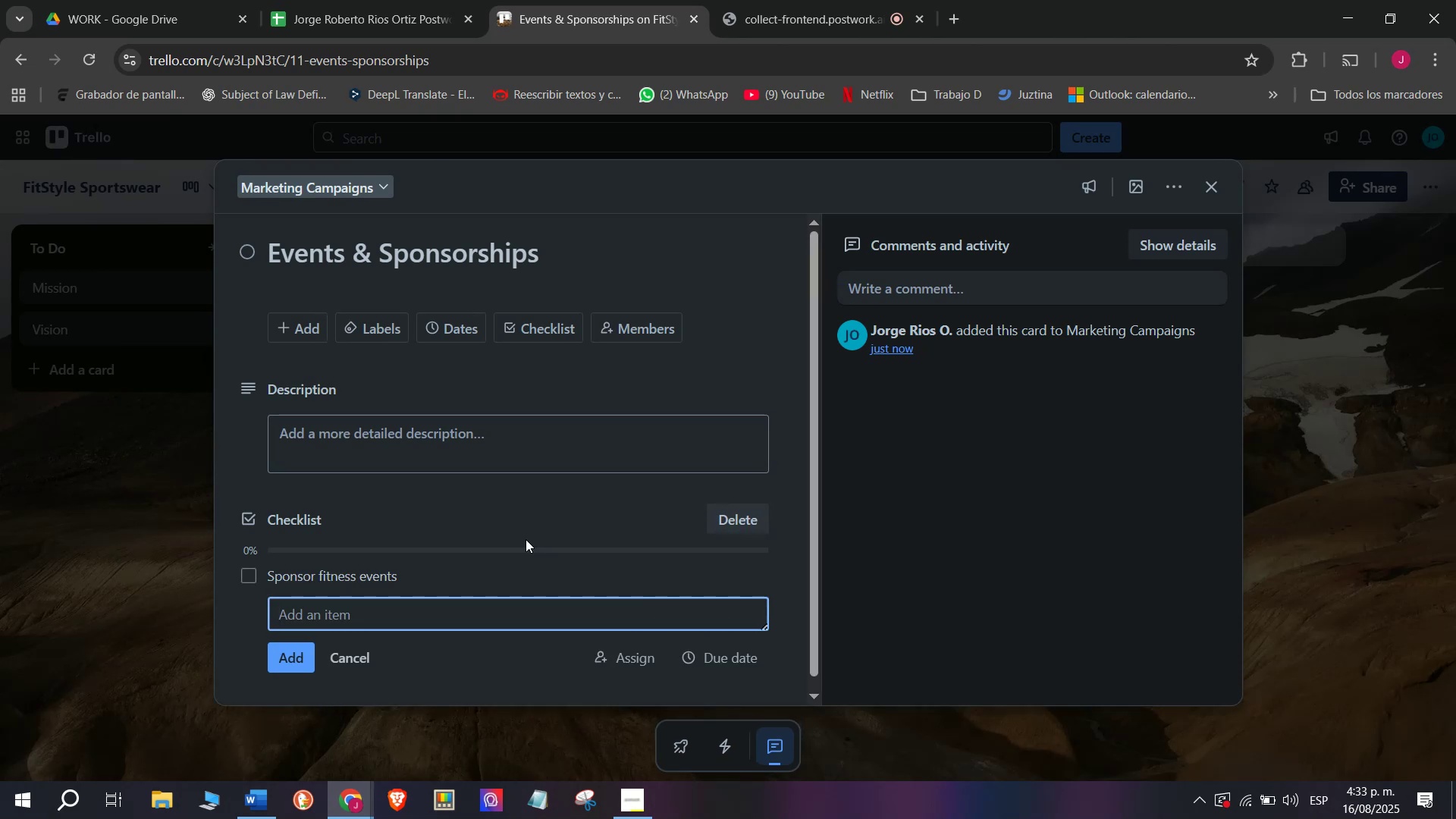 
type(Partner )
 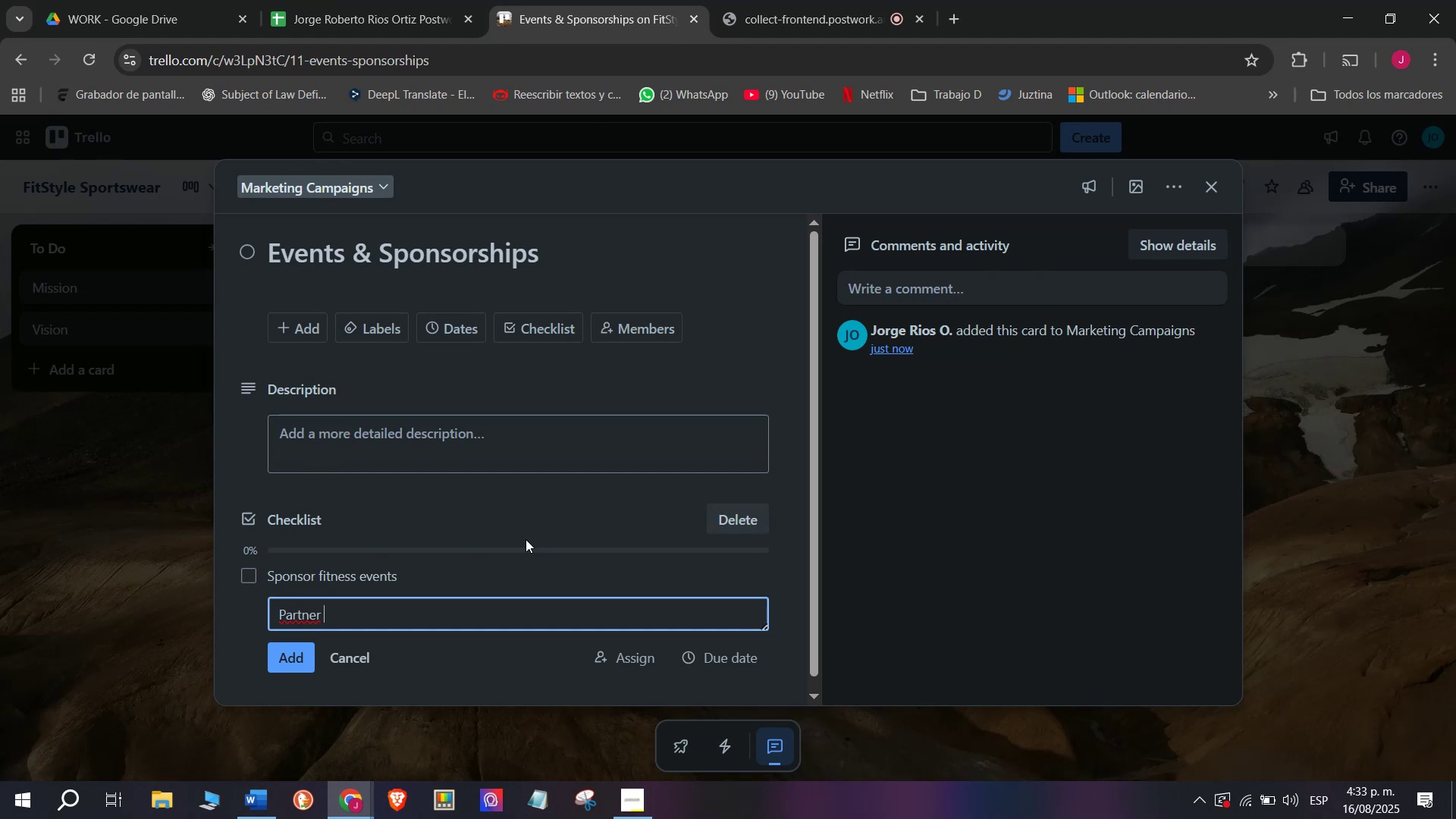 
type(withb )
key(Backspace)
type( )
key(Backspace)
key(Backspace)
type( )
 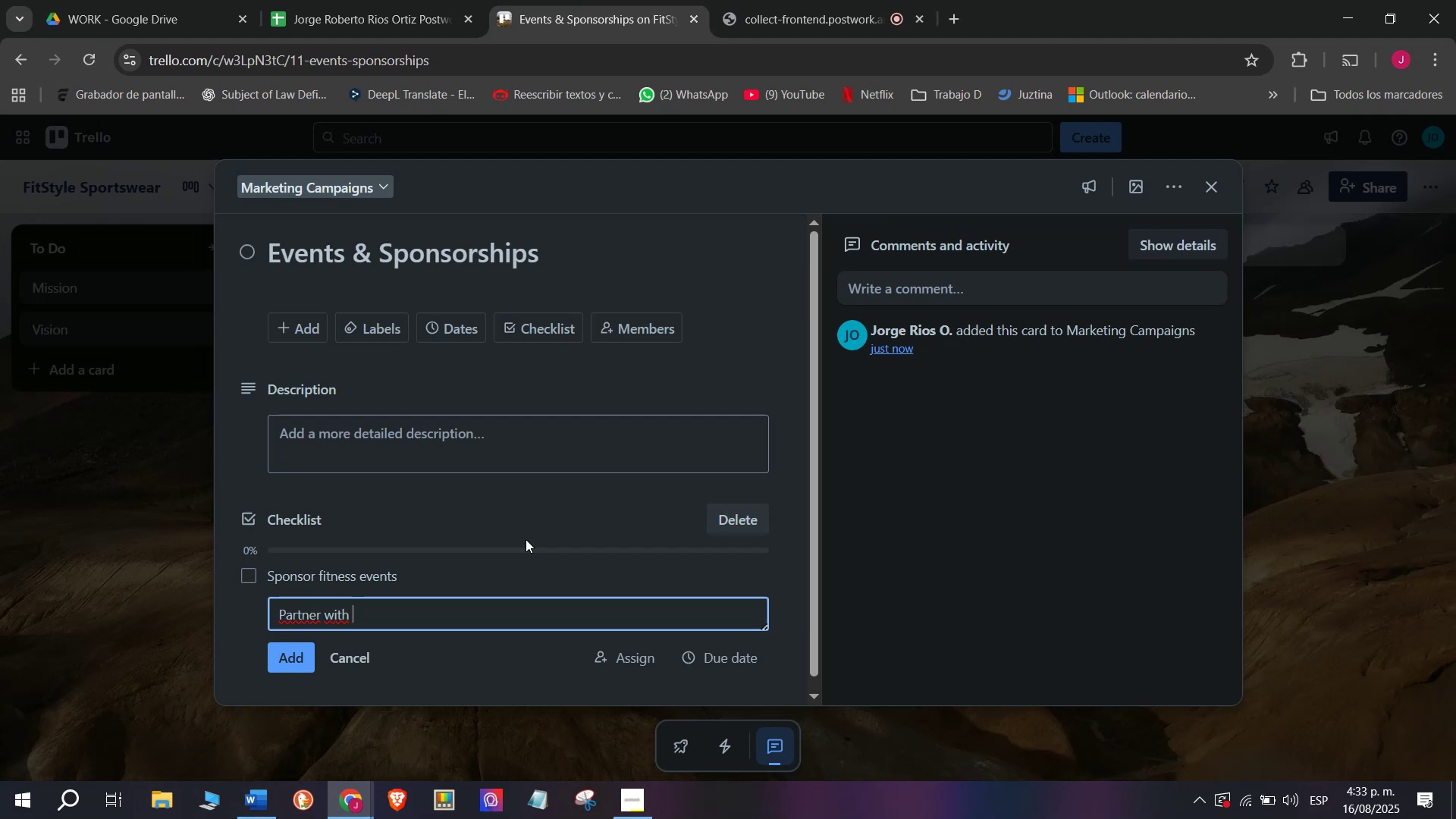 
type(athl)
 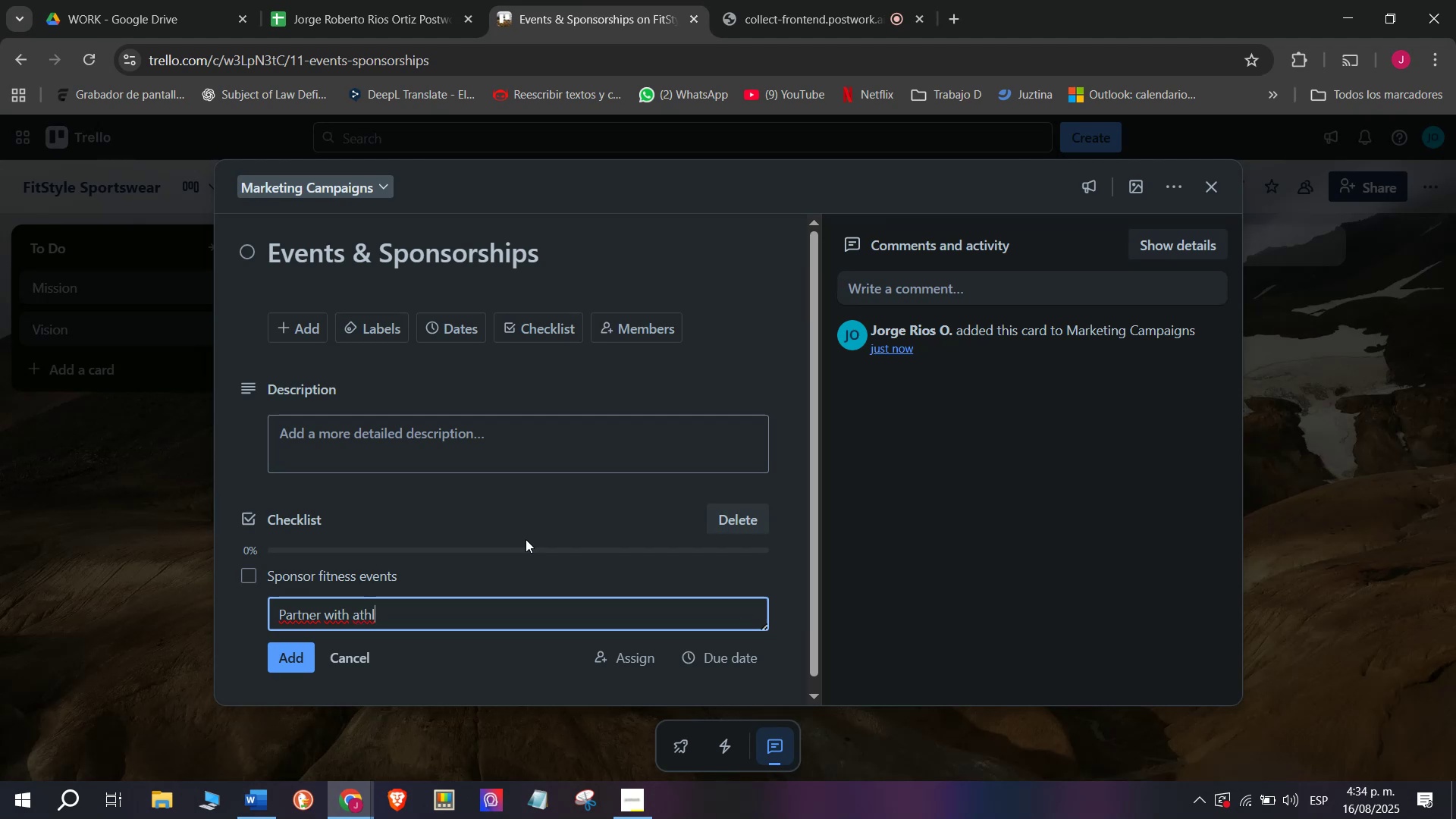 
type(etes)
 